 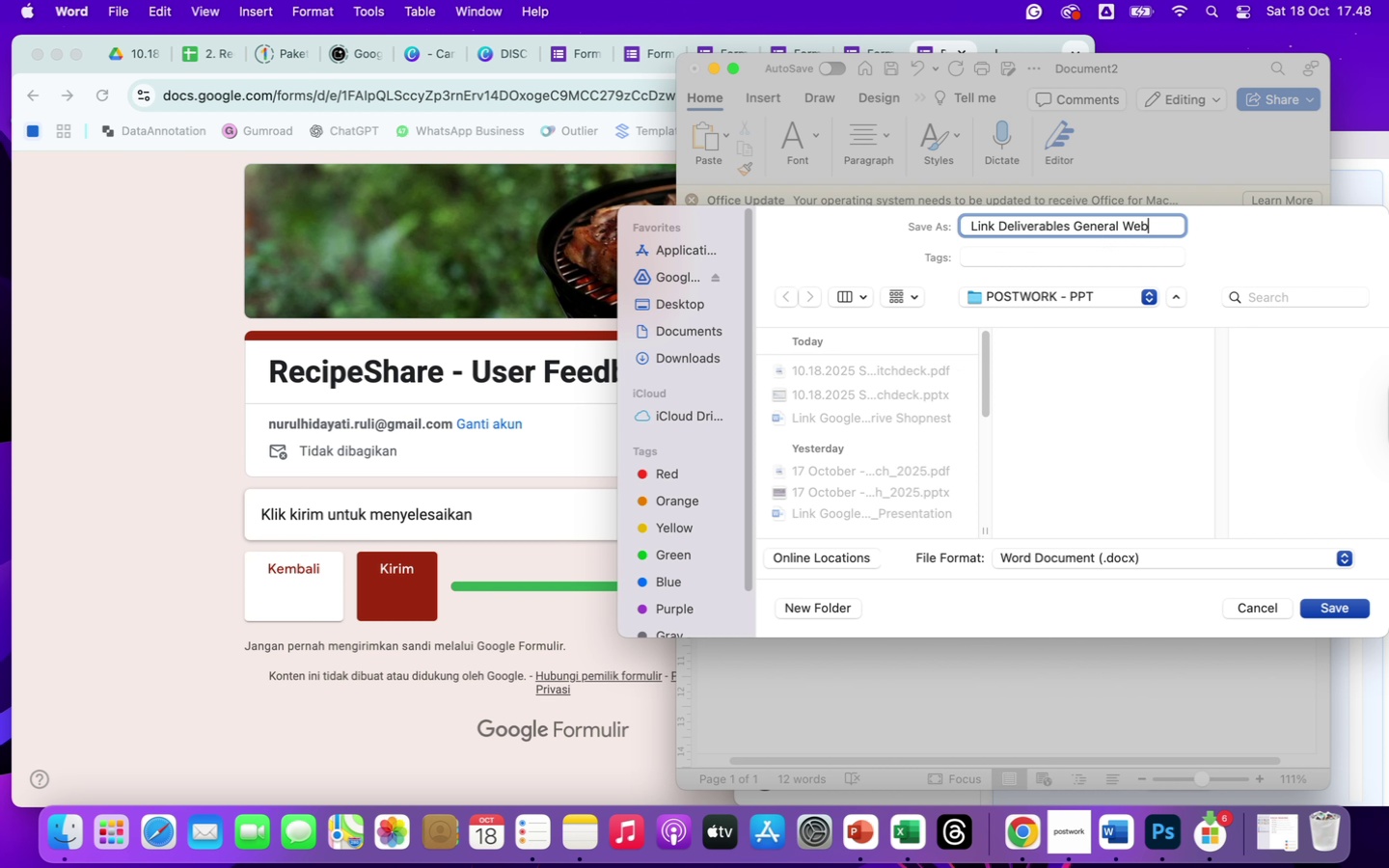 
key(Shift+ShiftRight)
 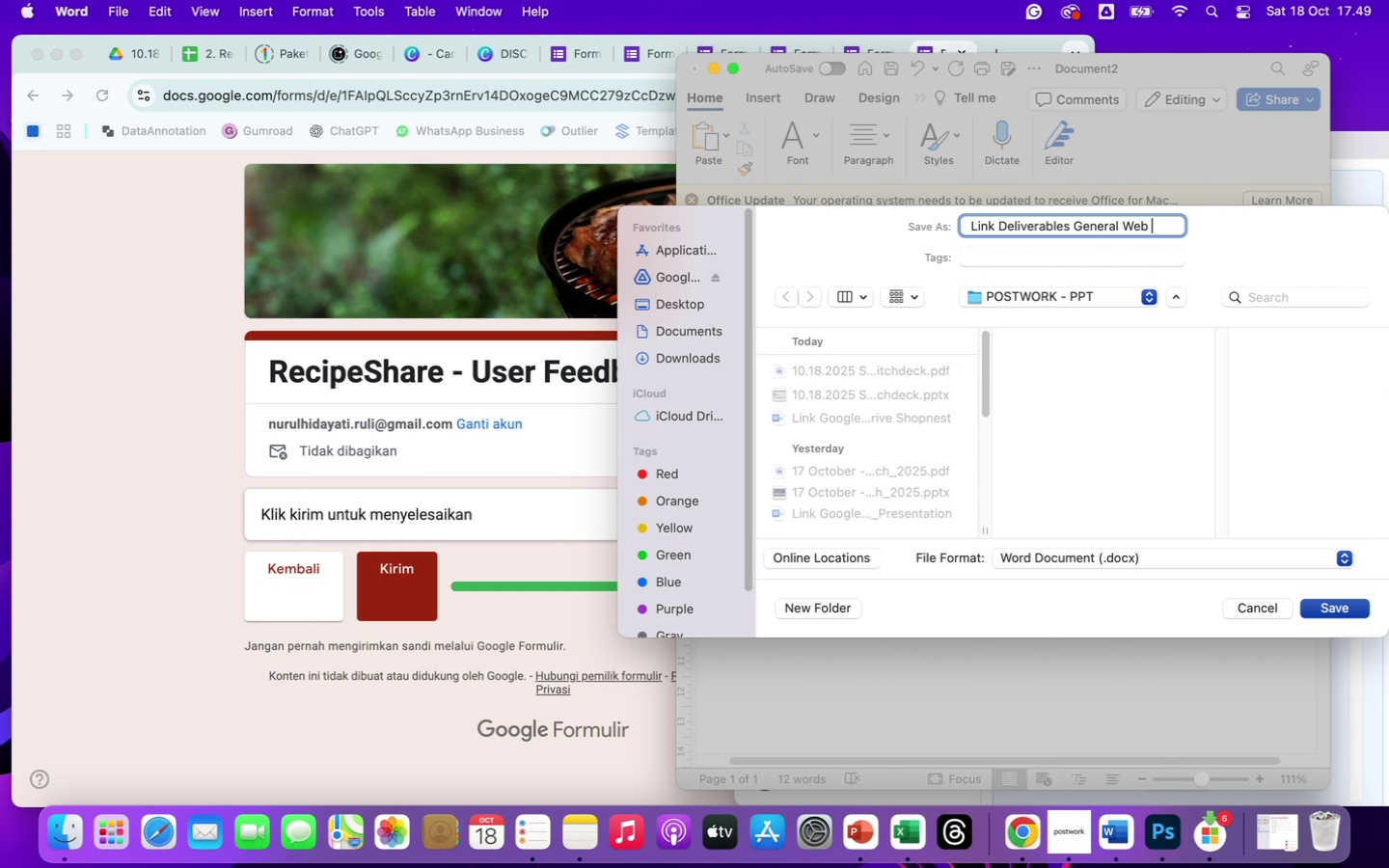 
key(Backspace)
 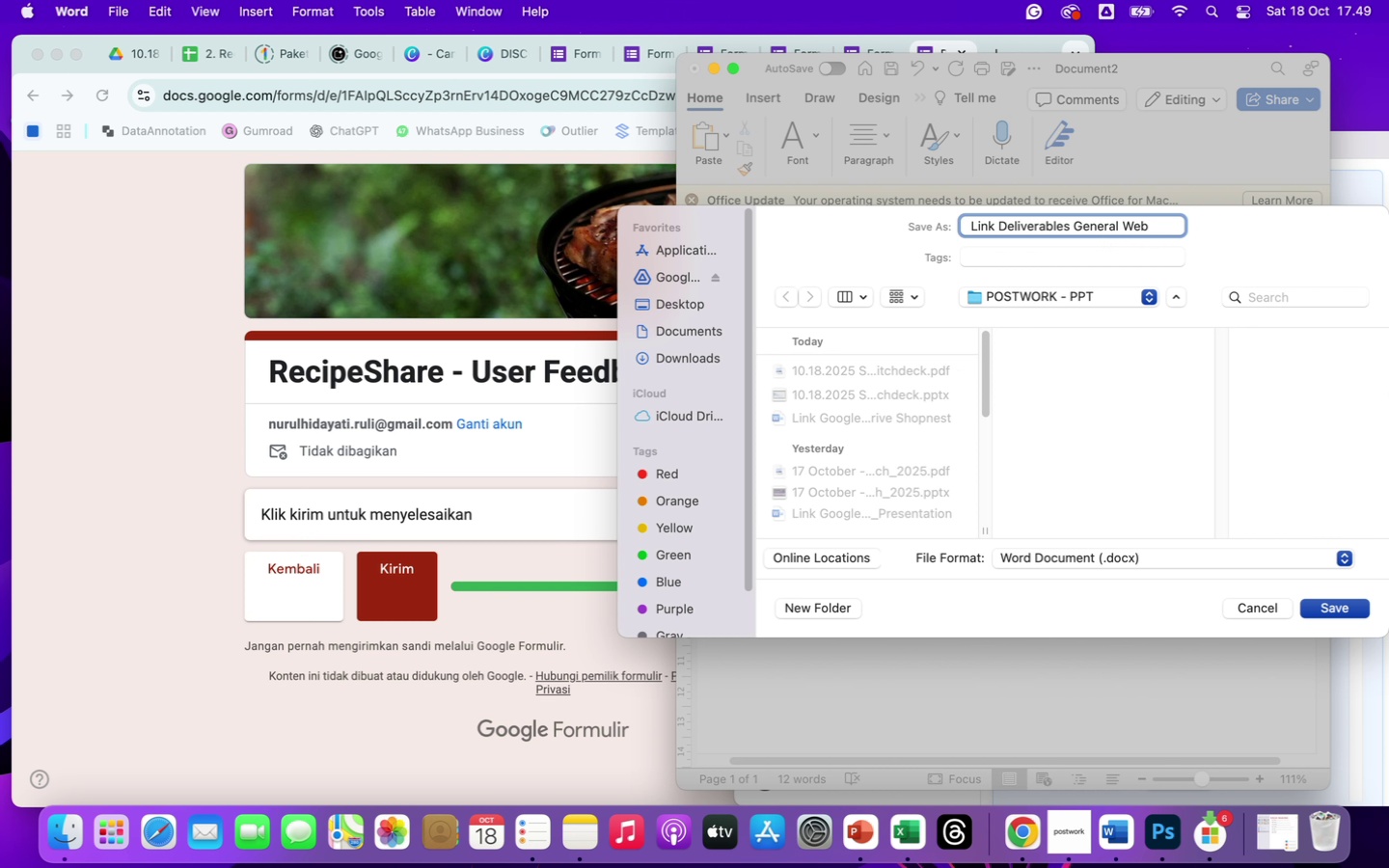 
hold_key(key=ShiftLeft, duration=0.69)
 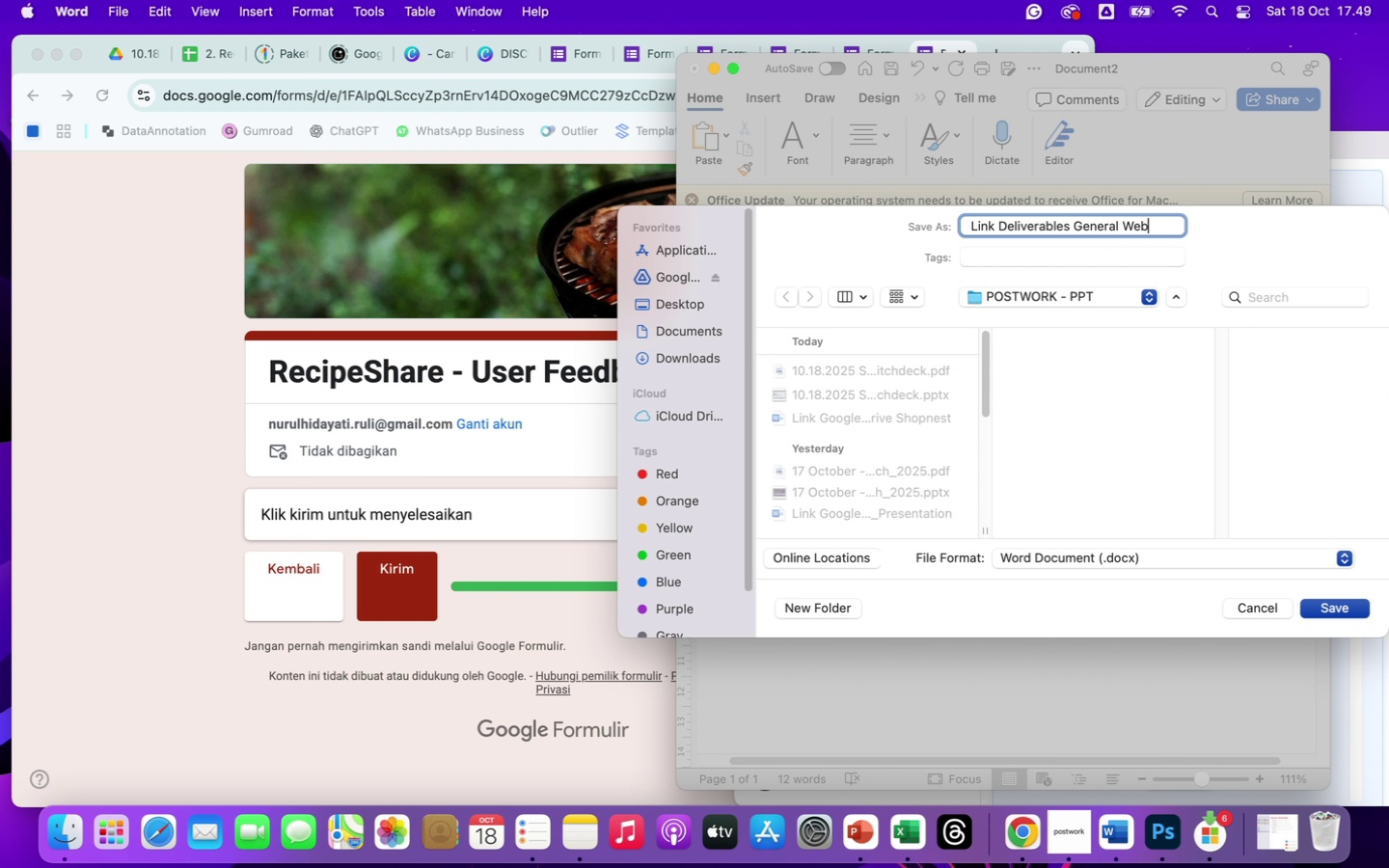 
type( - Interactive Reciope)
key(Backspace)
key(Backspace)
key(Backspace)
type(pe Sharing Platform)
 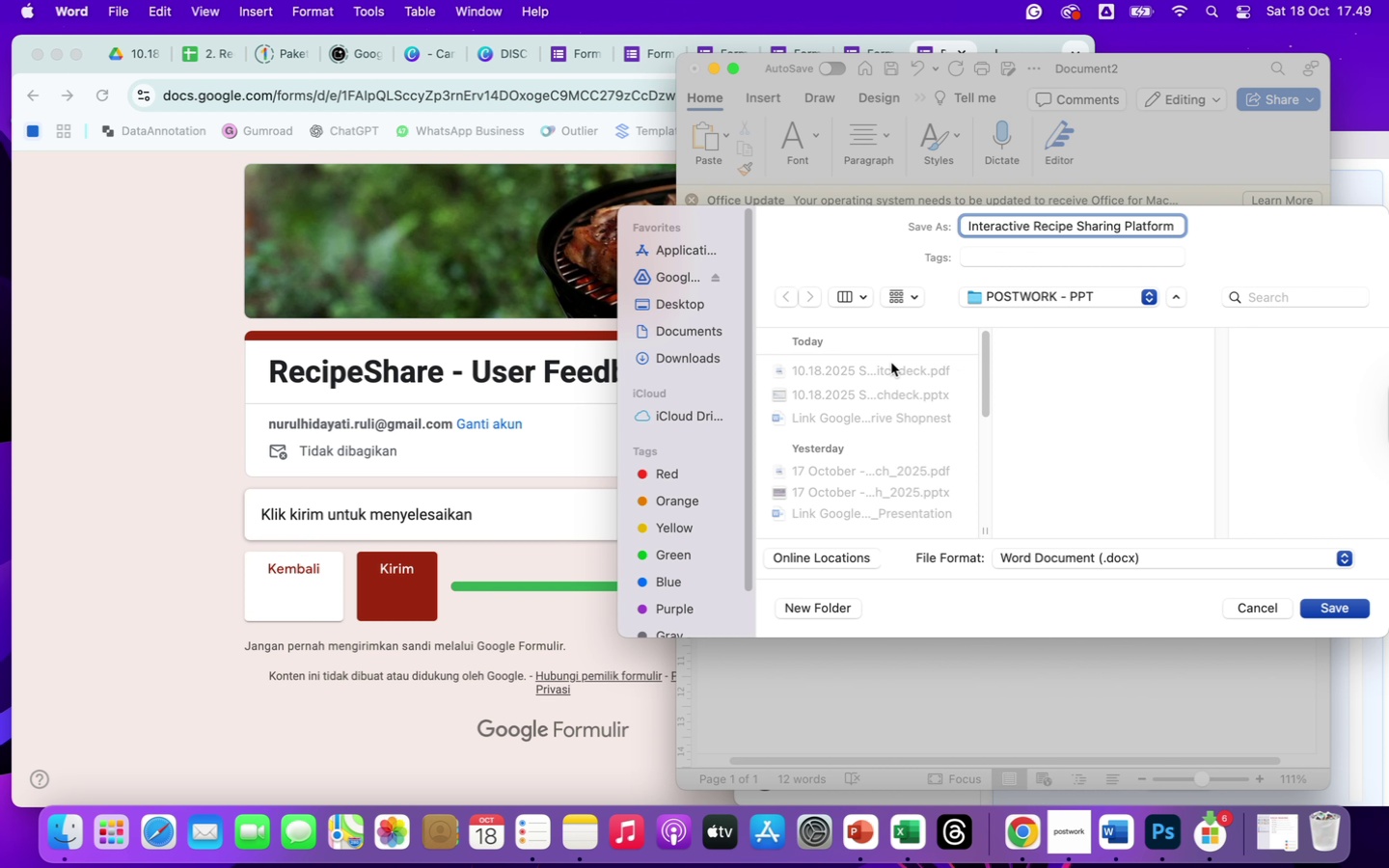 
left_click([694, 360])
 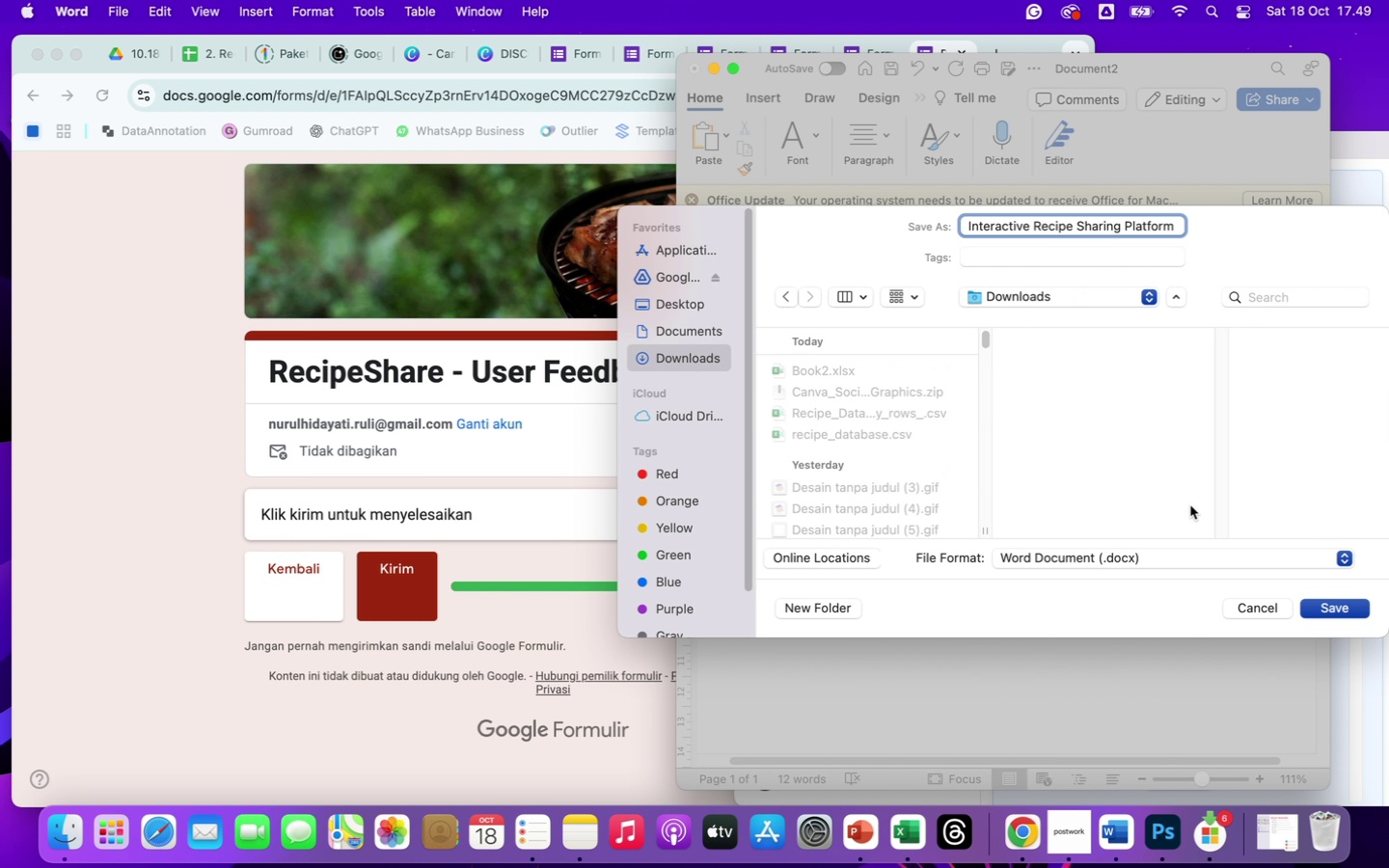 
wait(6.11)
 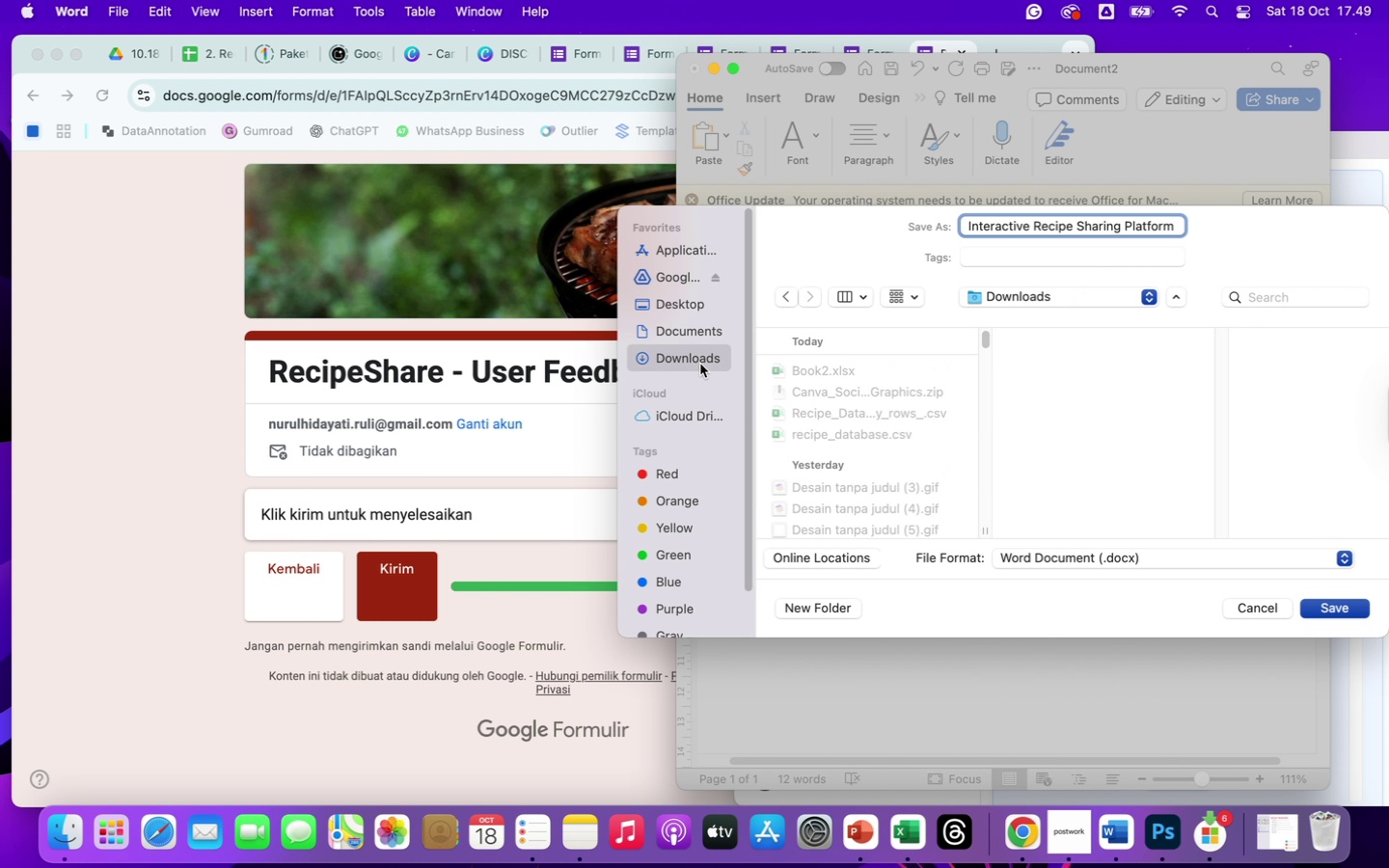 
left_click([714, 331])
 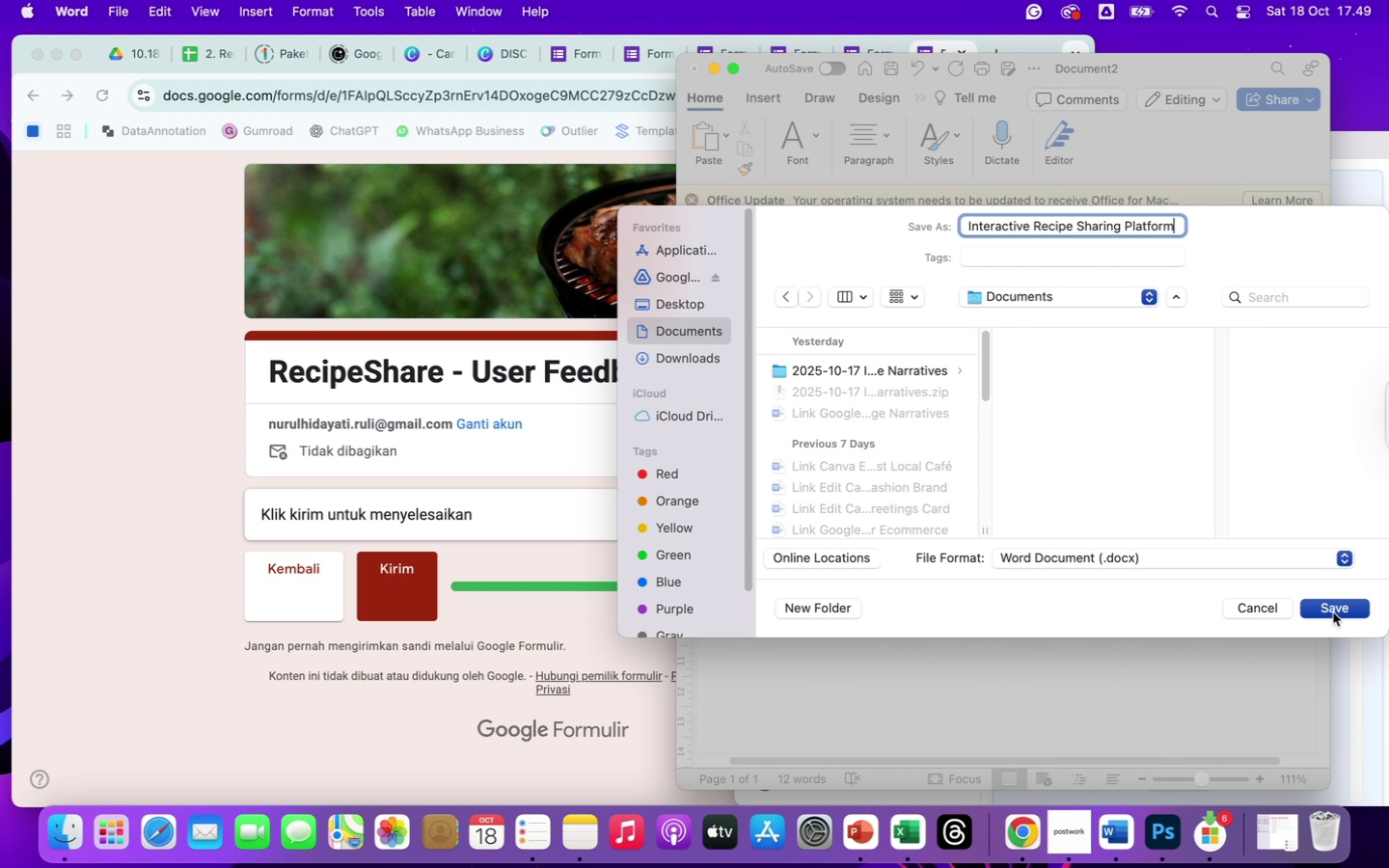 
left_click([1332, 610])
 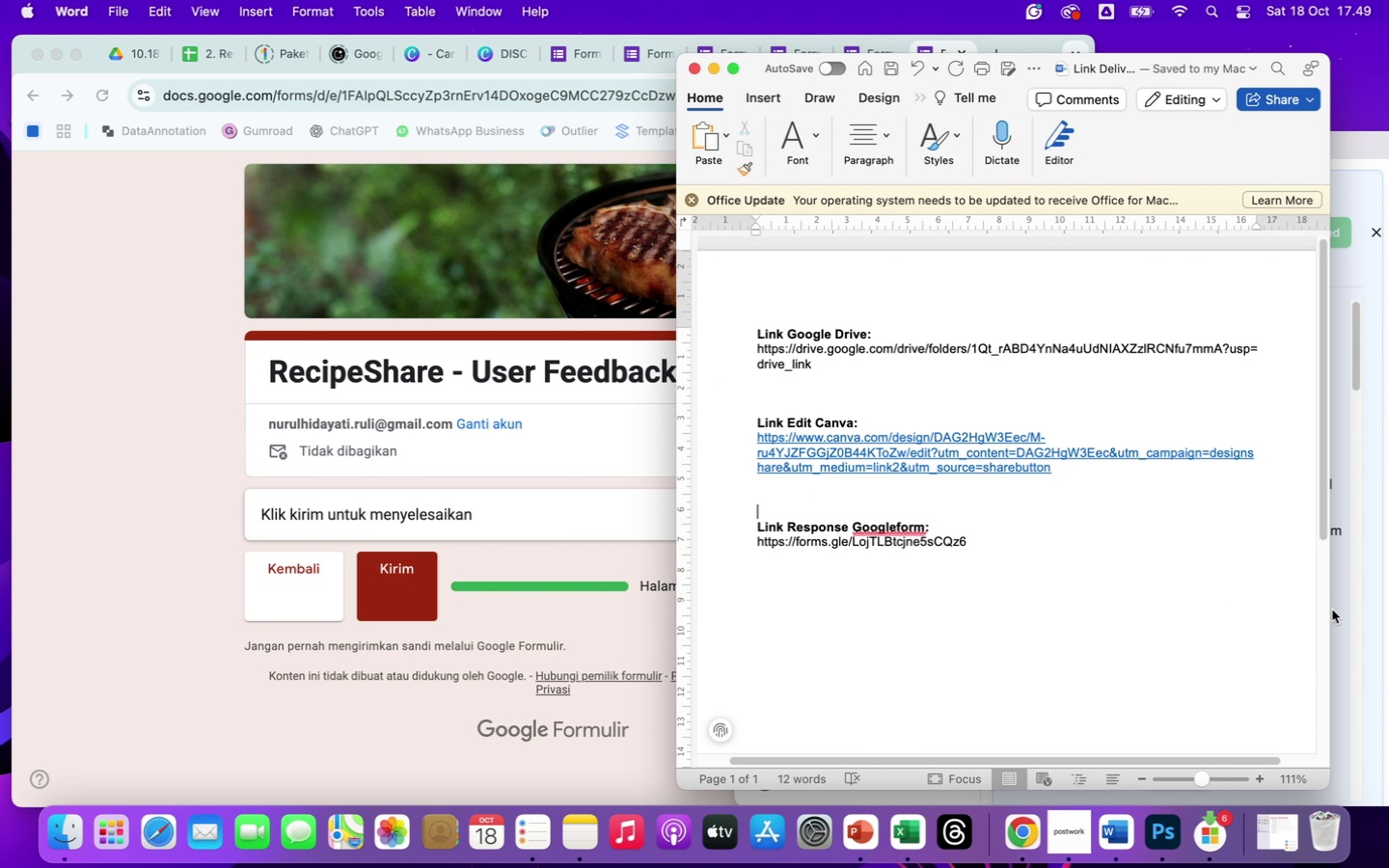 
wait(6.68)
 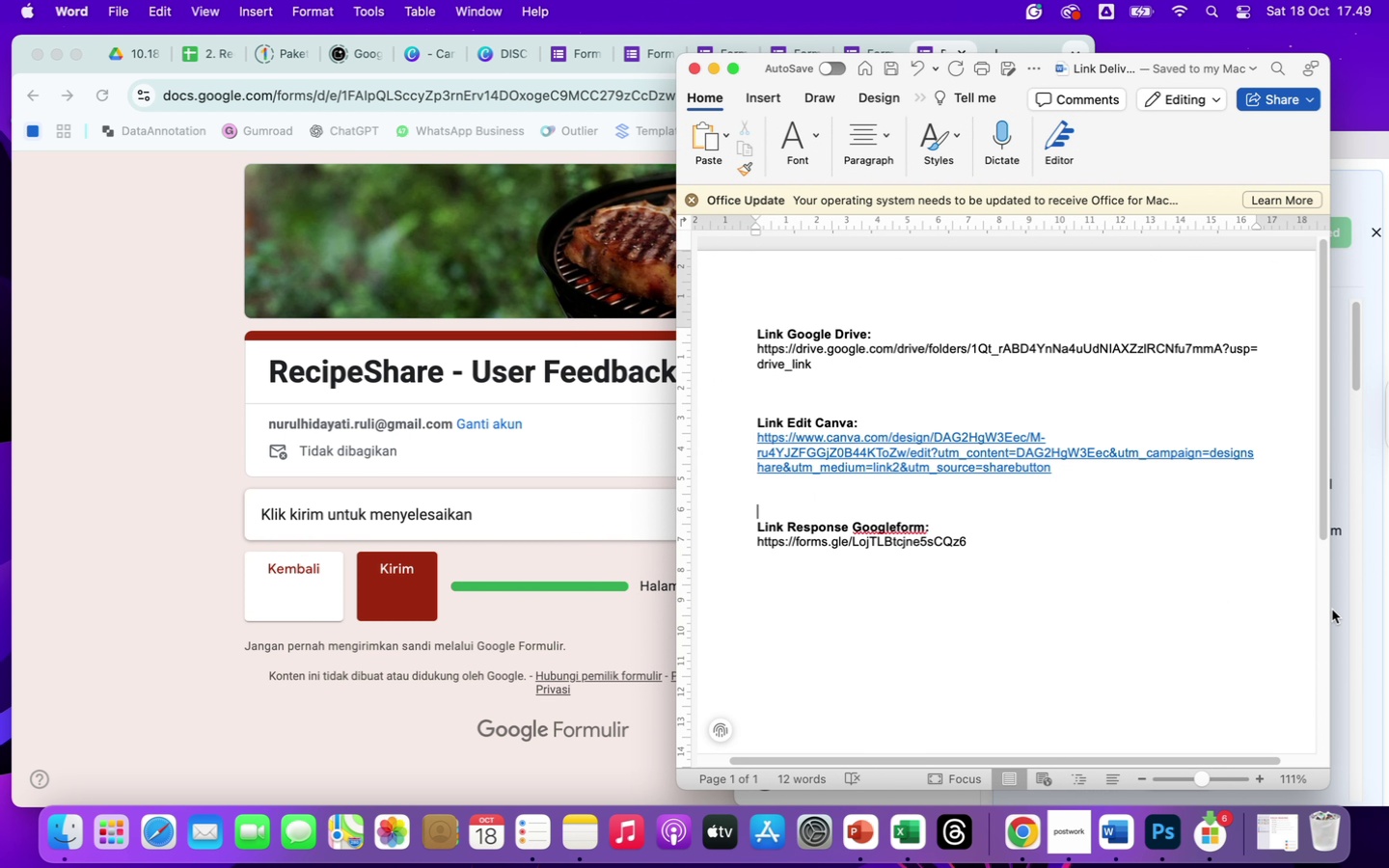 
left_click([329, 728])
 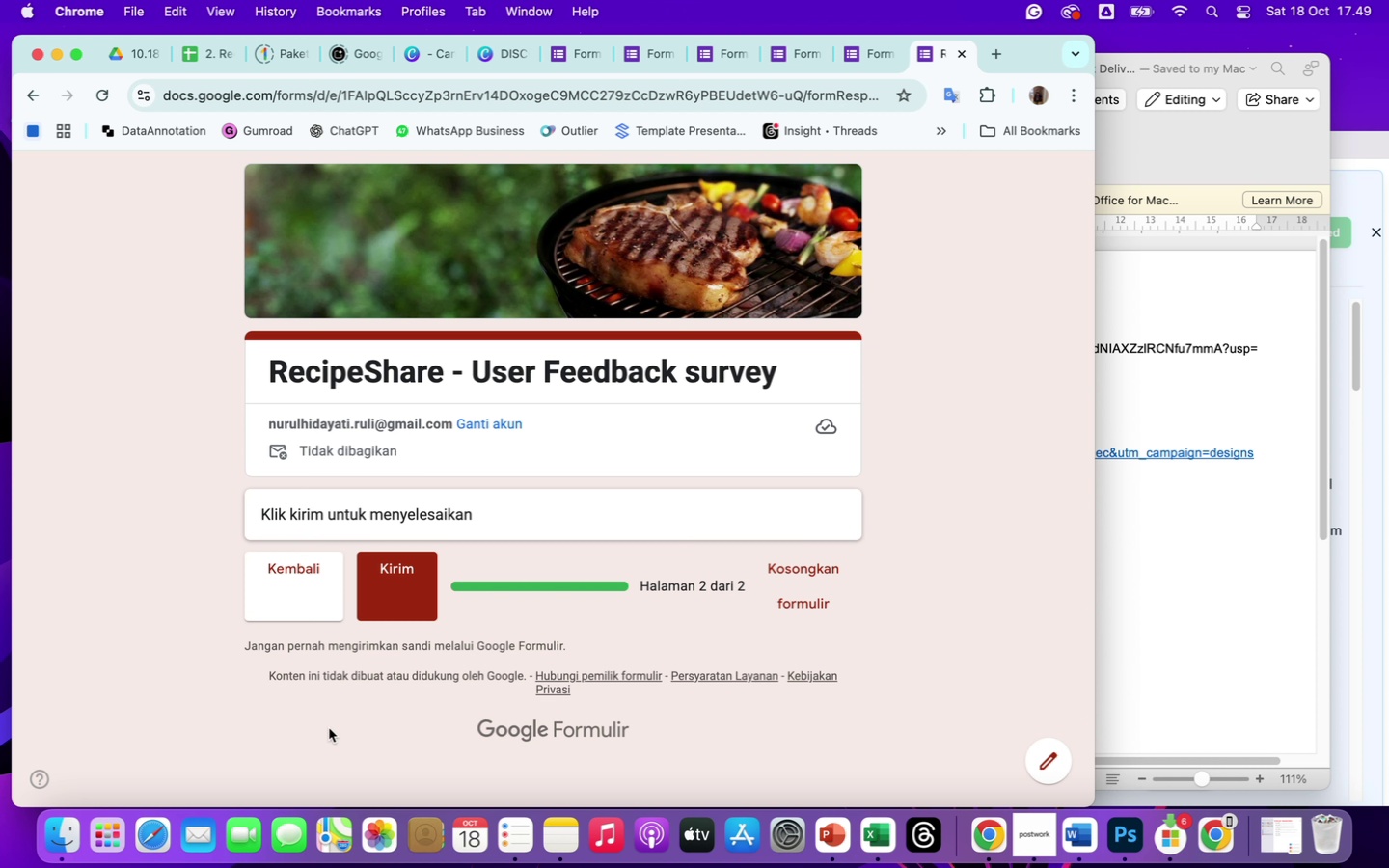 
wait(24.76)
 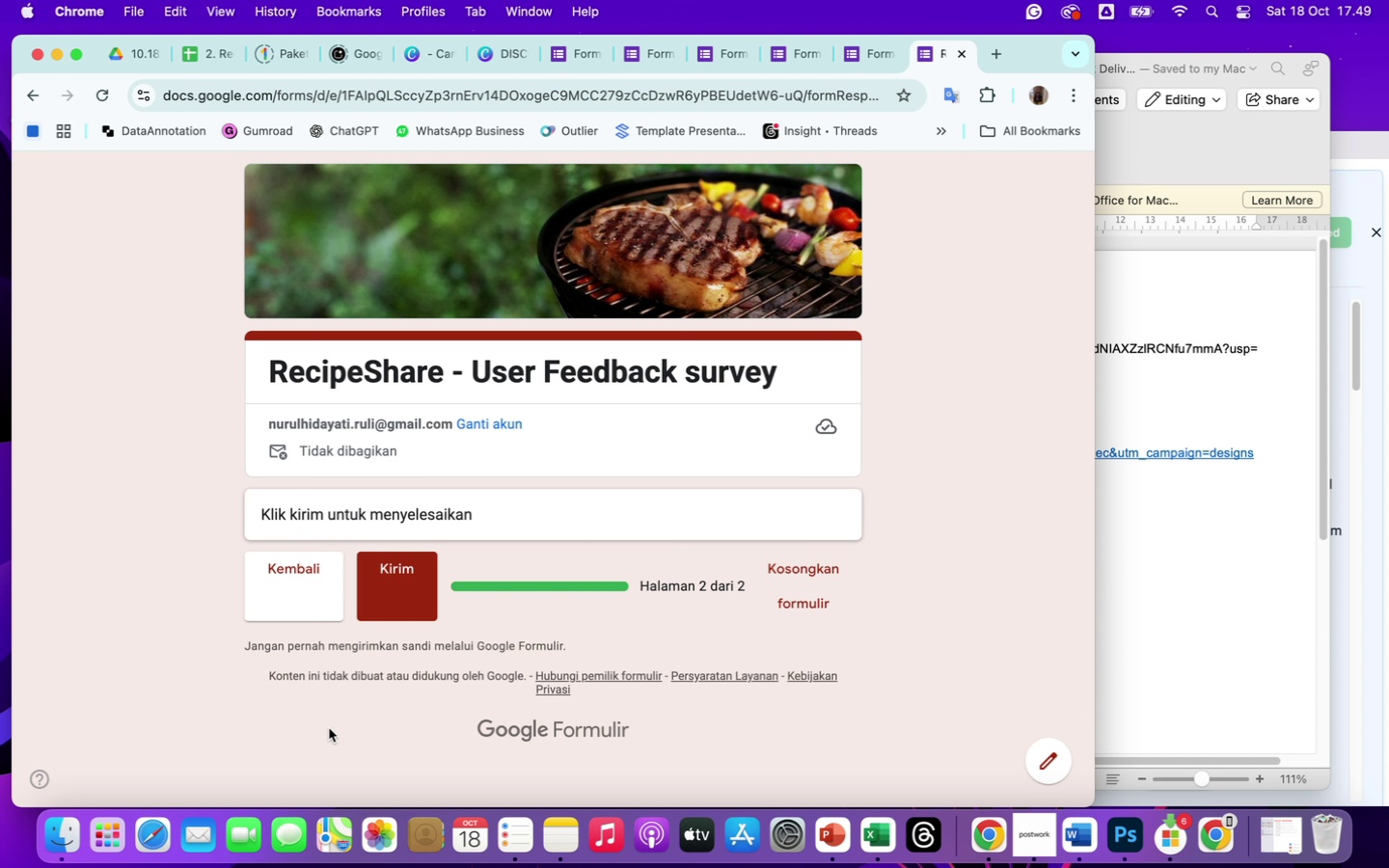 
left_click([1216, 609])
 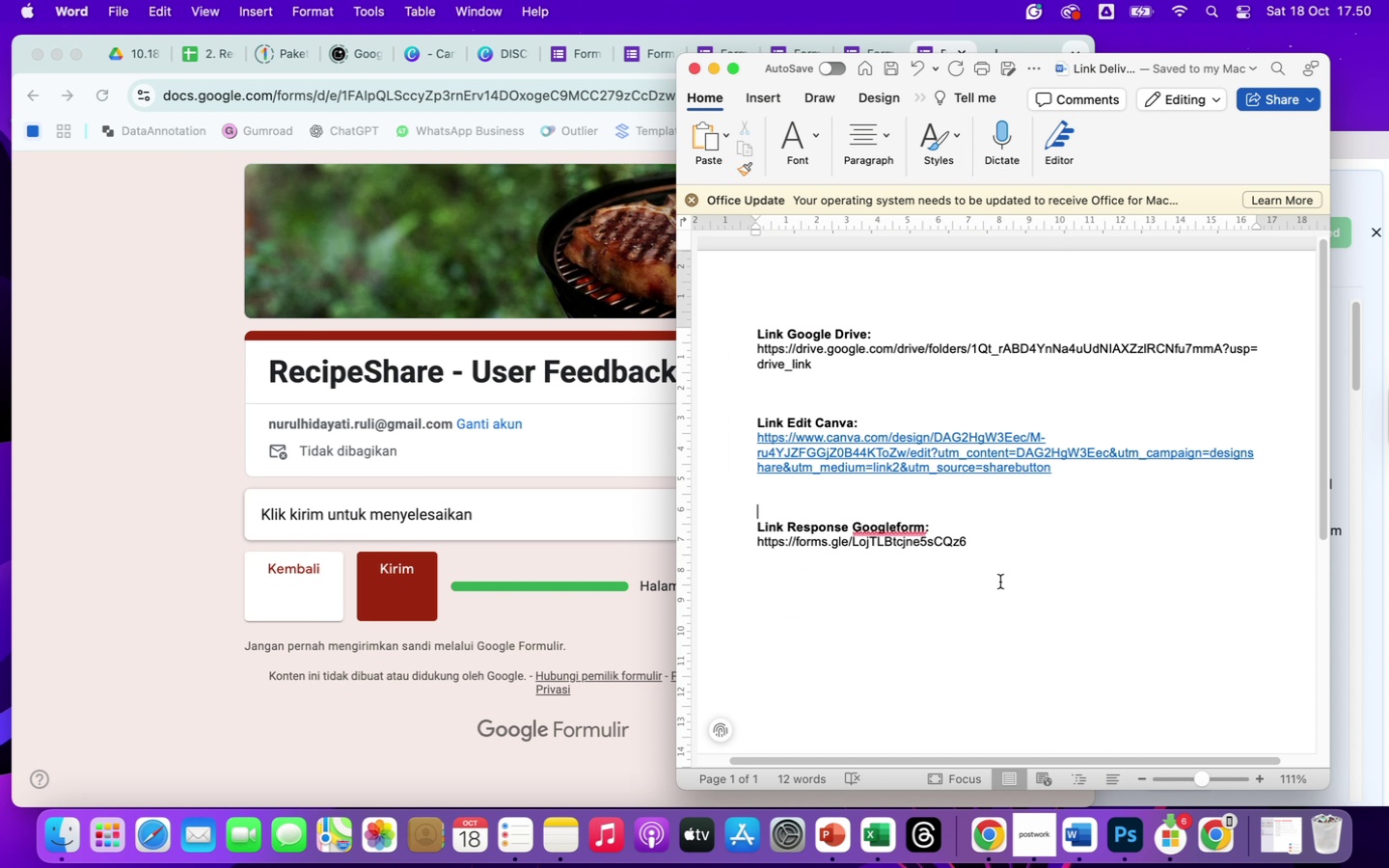 
left_click([143, 386])
 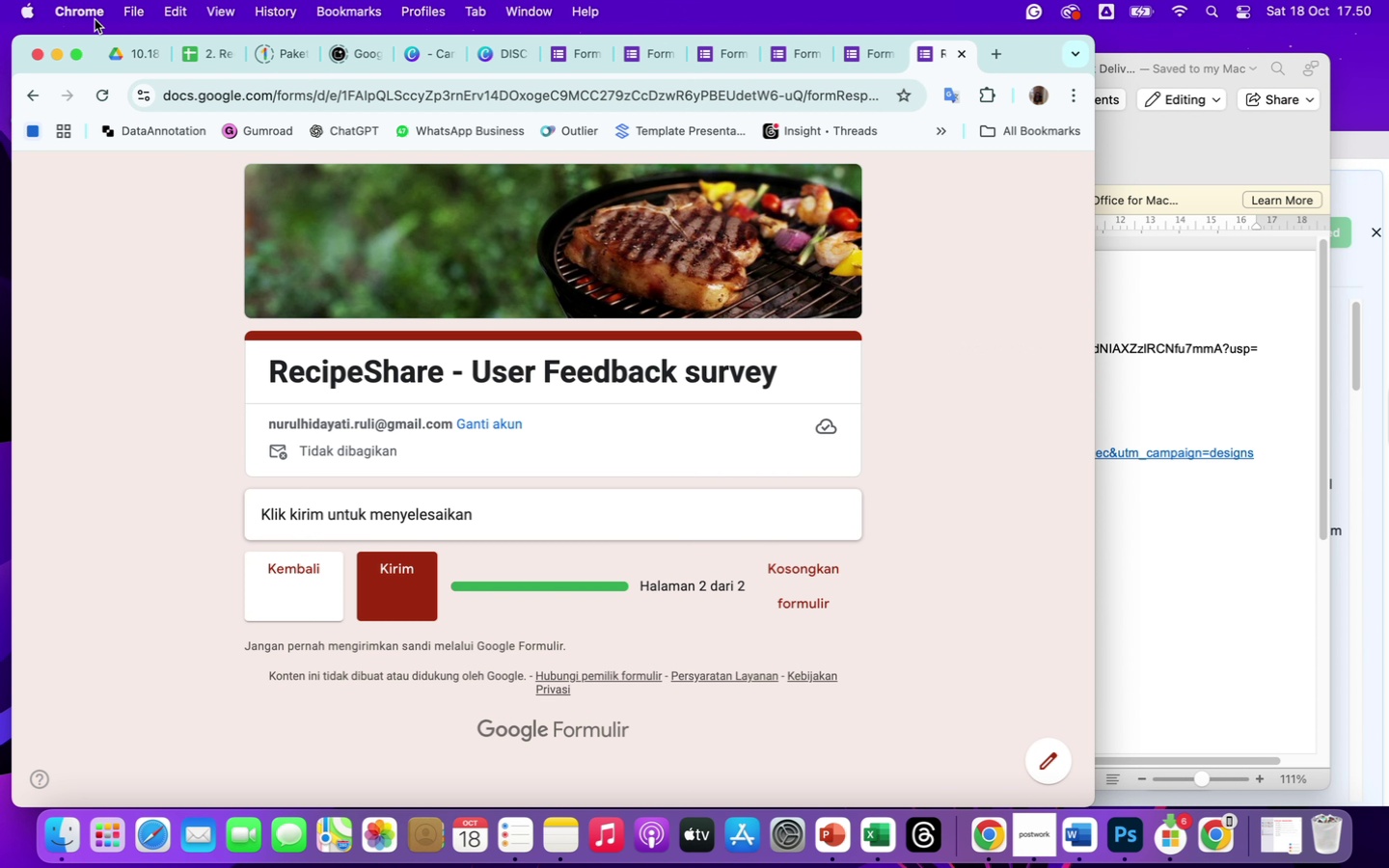 
left_click([59, 58])
 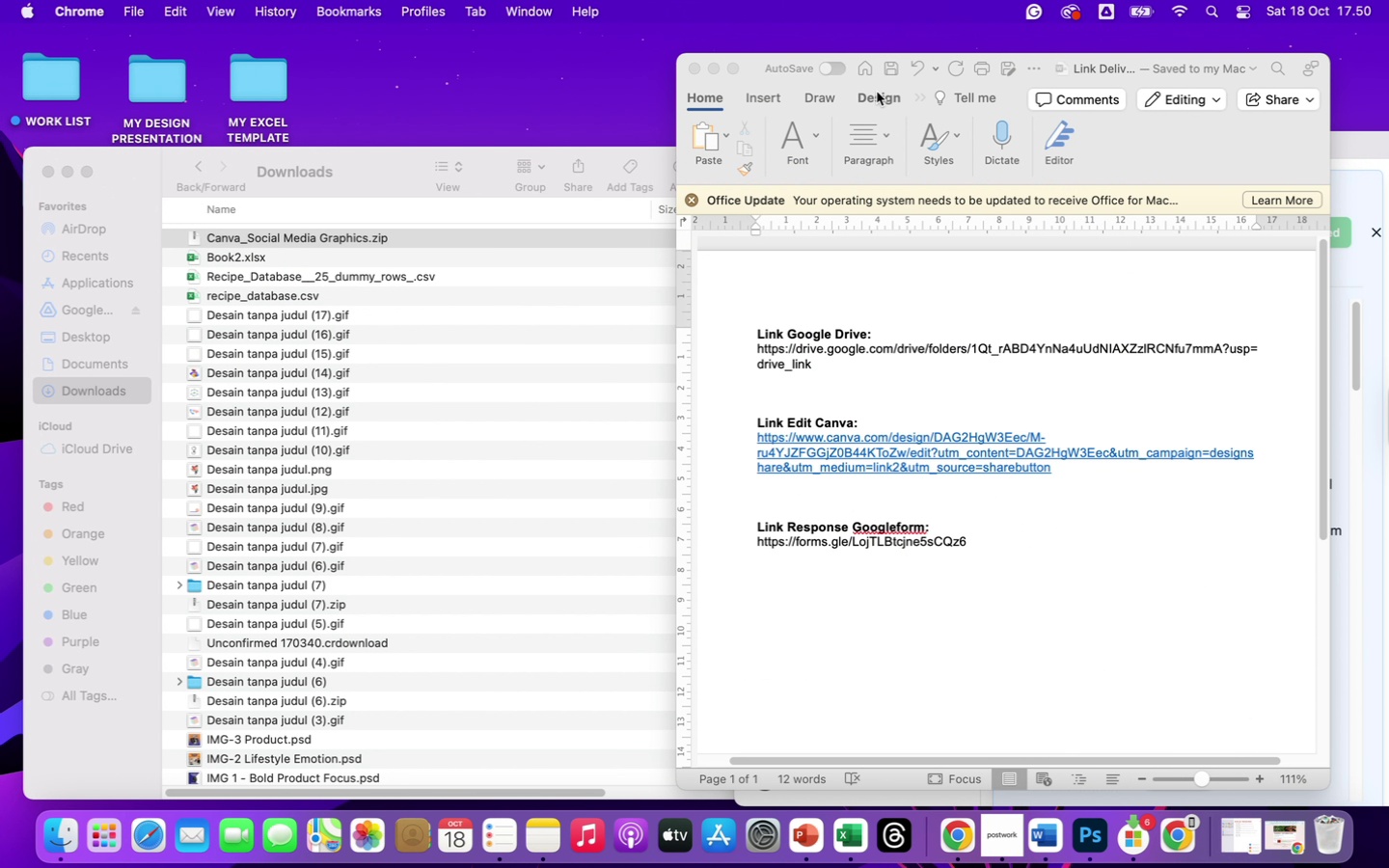 
left_click([711, 68])
 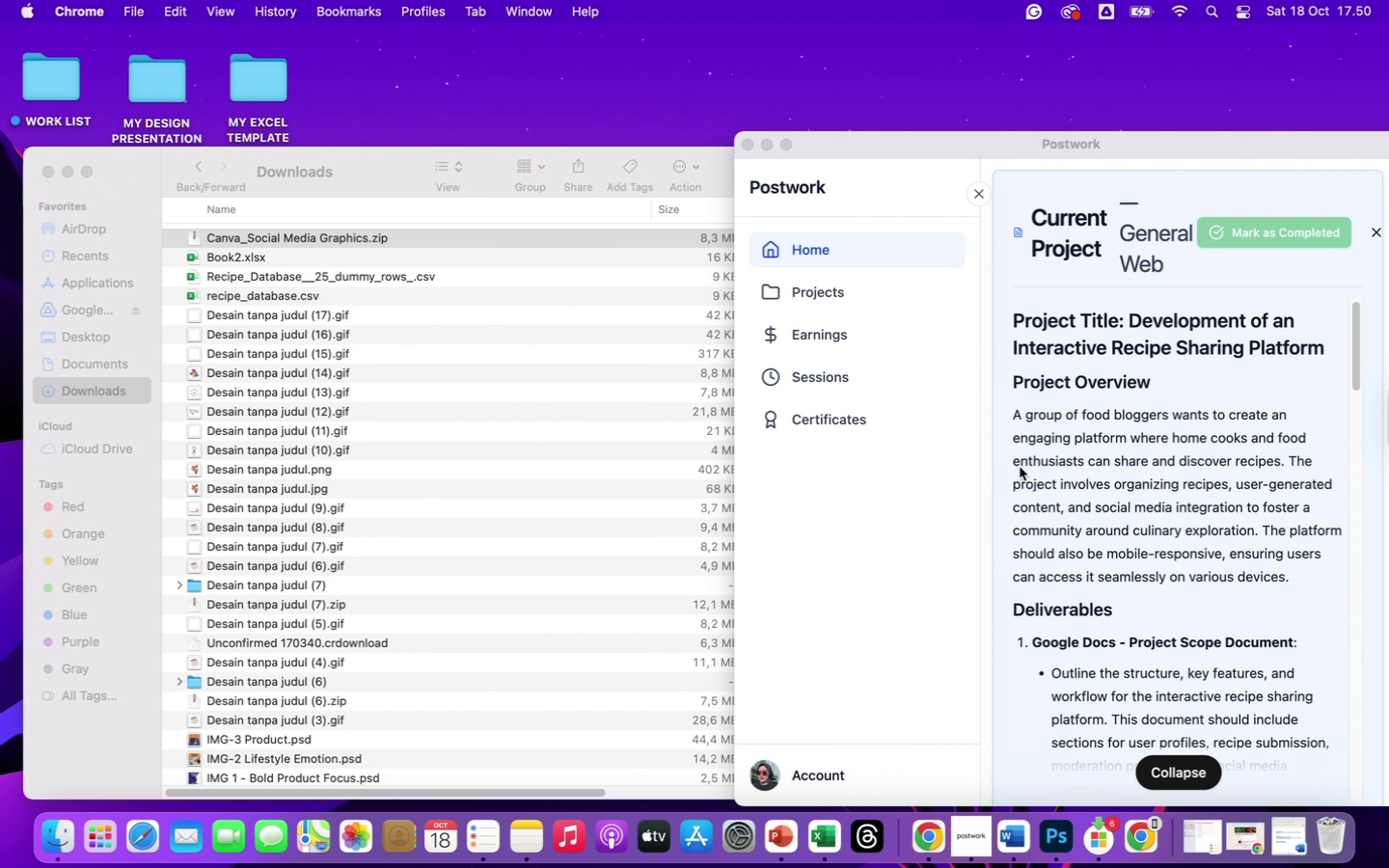 
scroll: coordinate [1115, 497], scroll_direction: down, amount: 71.0
 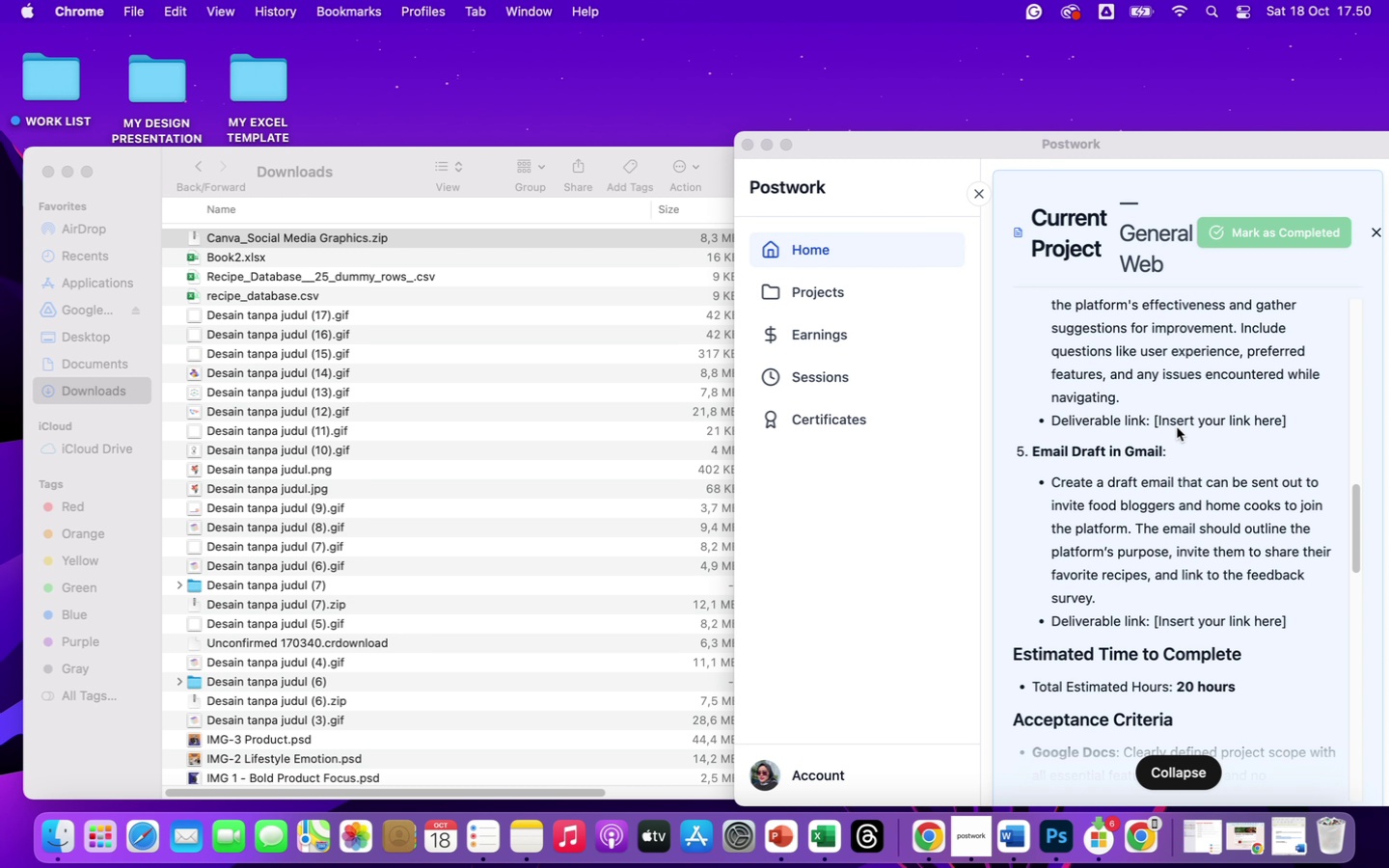 
wait(36.74)
 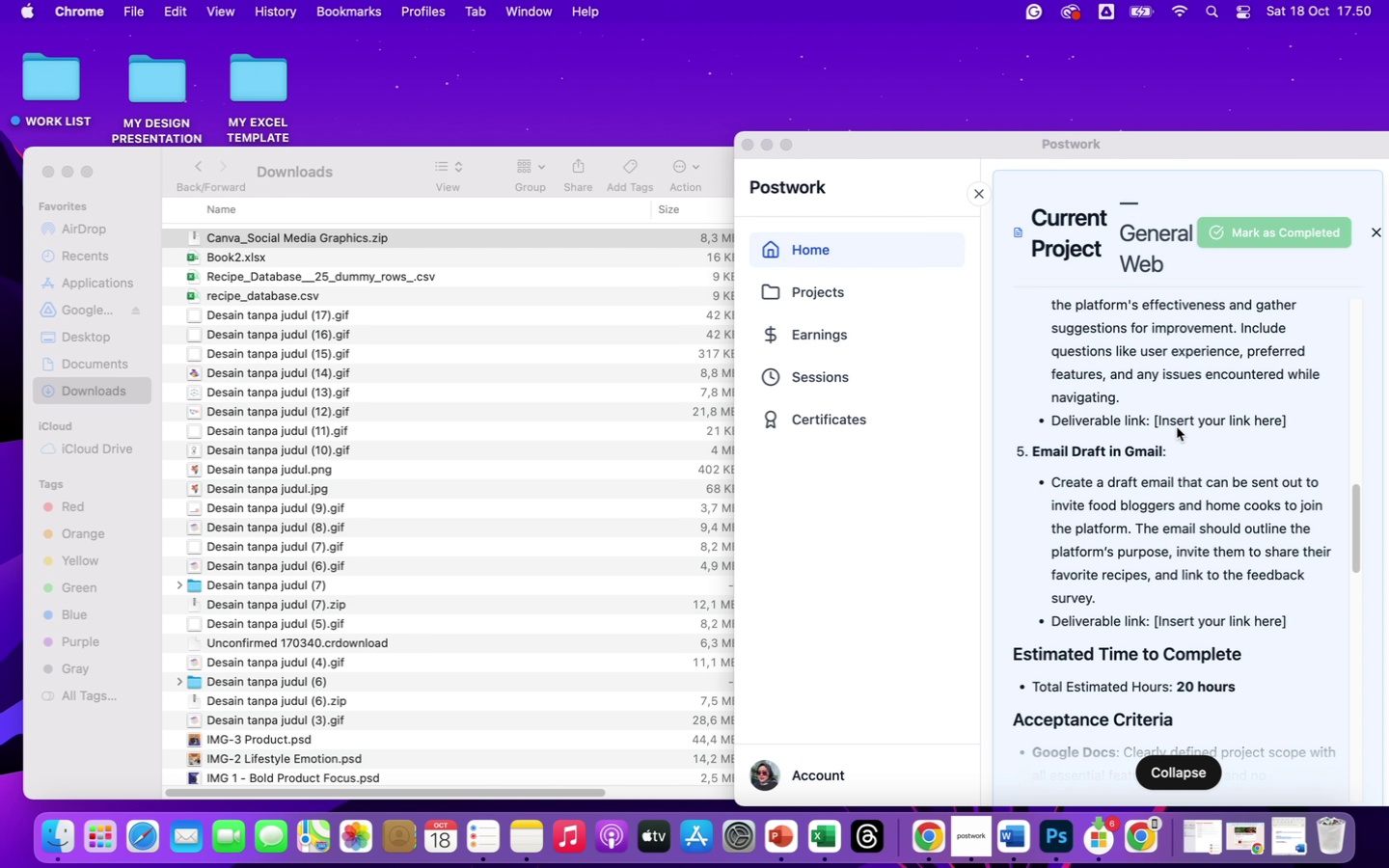 
left_click([1016, 837])
 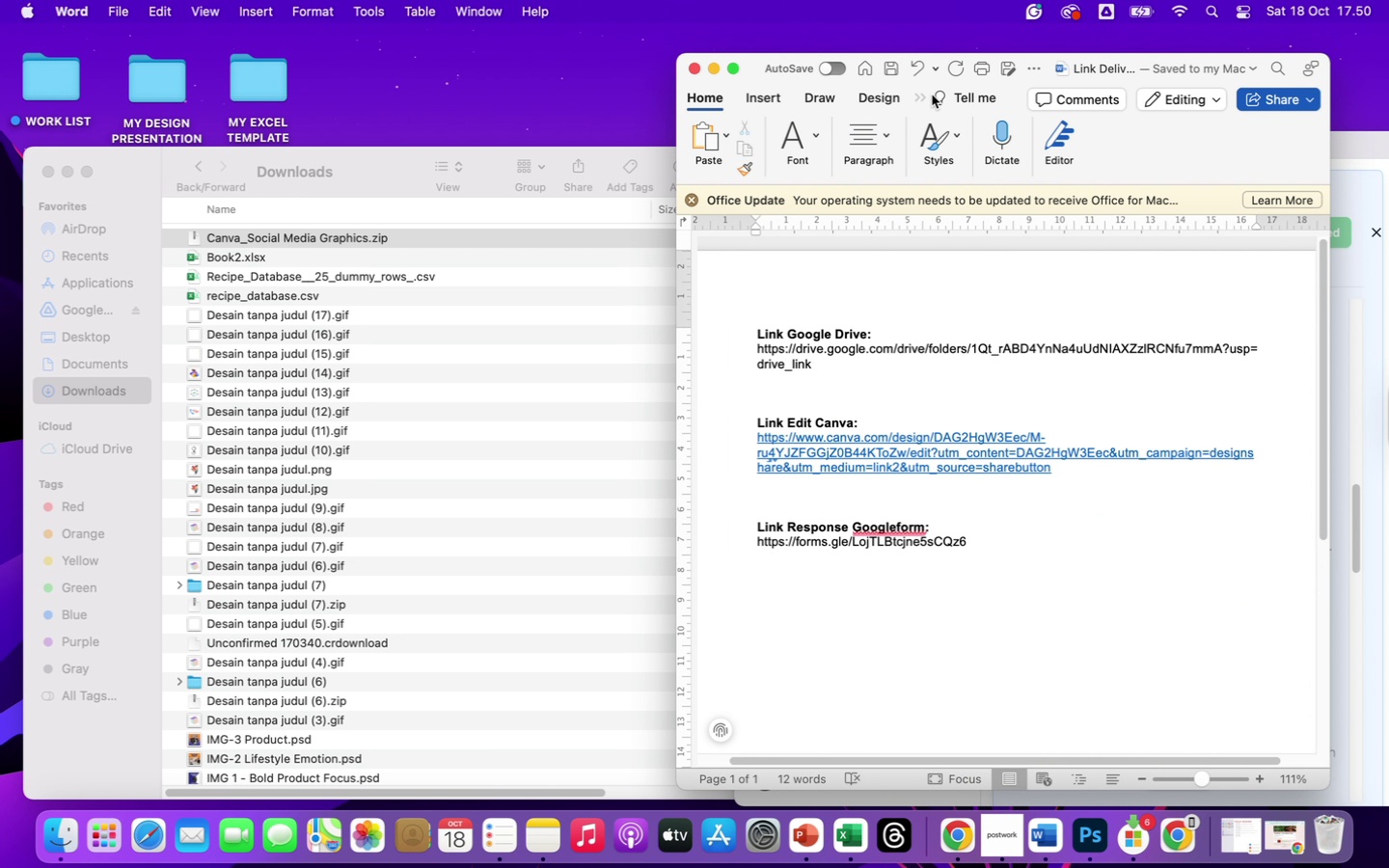 
left_click([890, 69])
 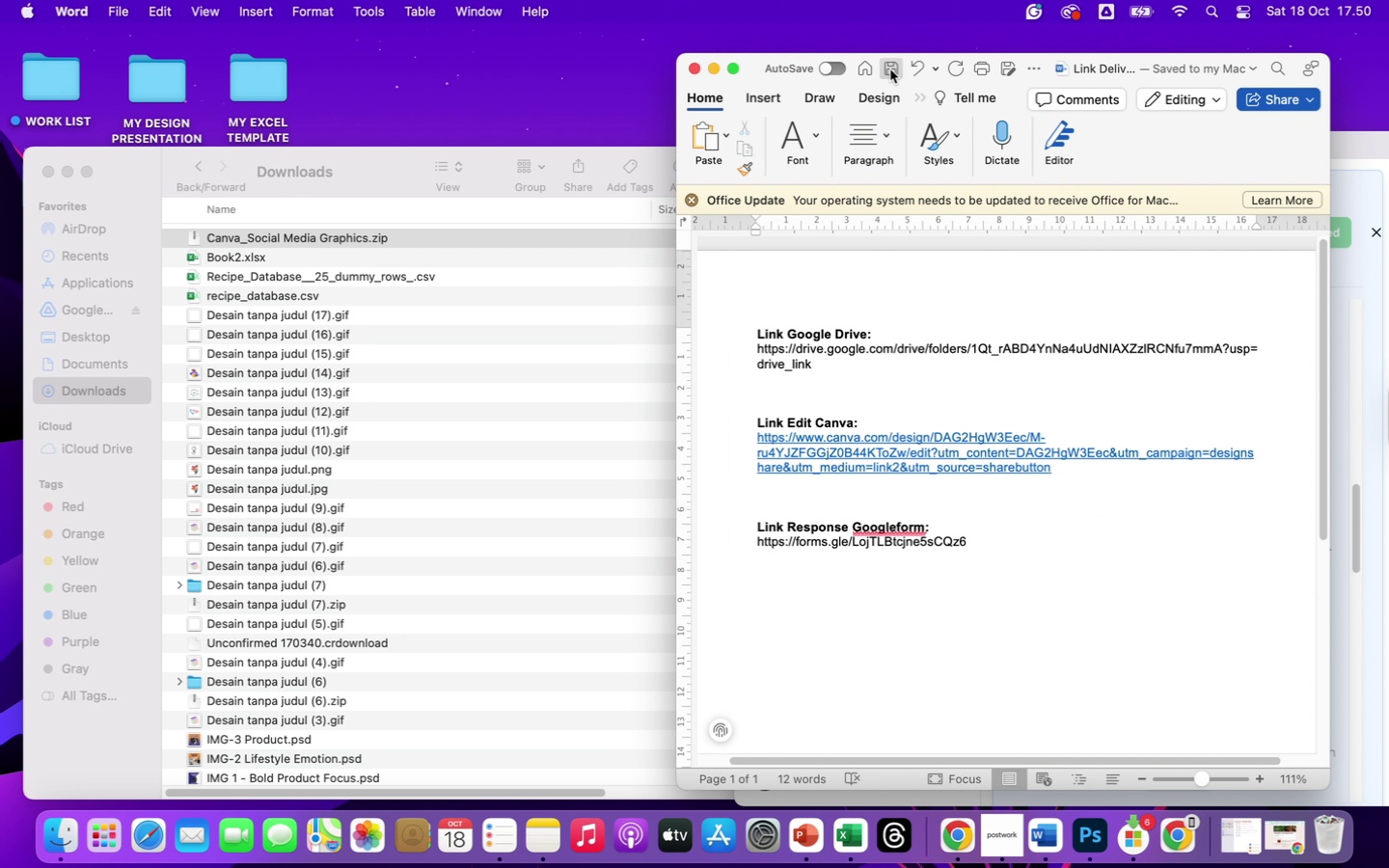 
double_click([890, 69])
 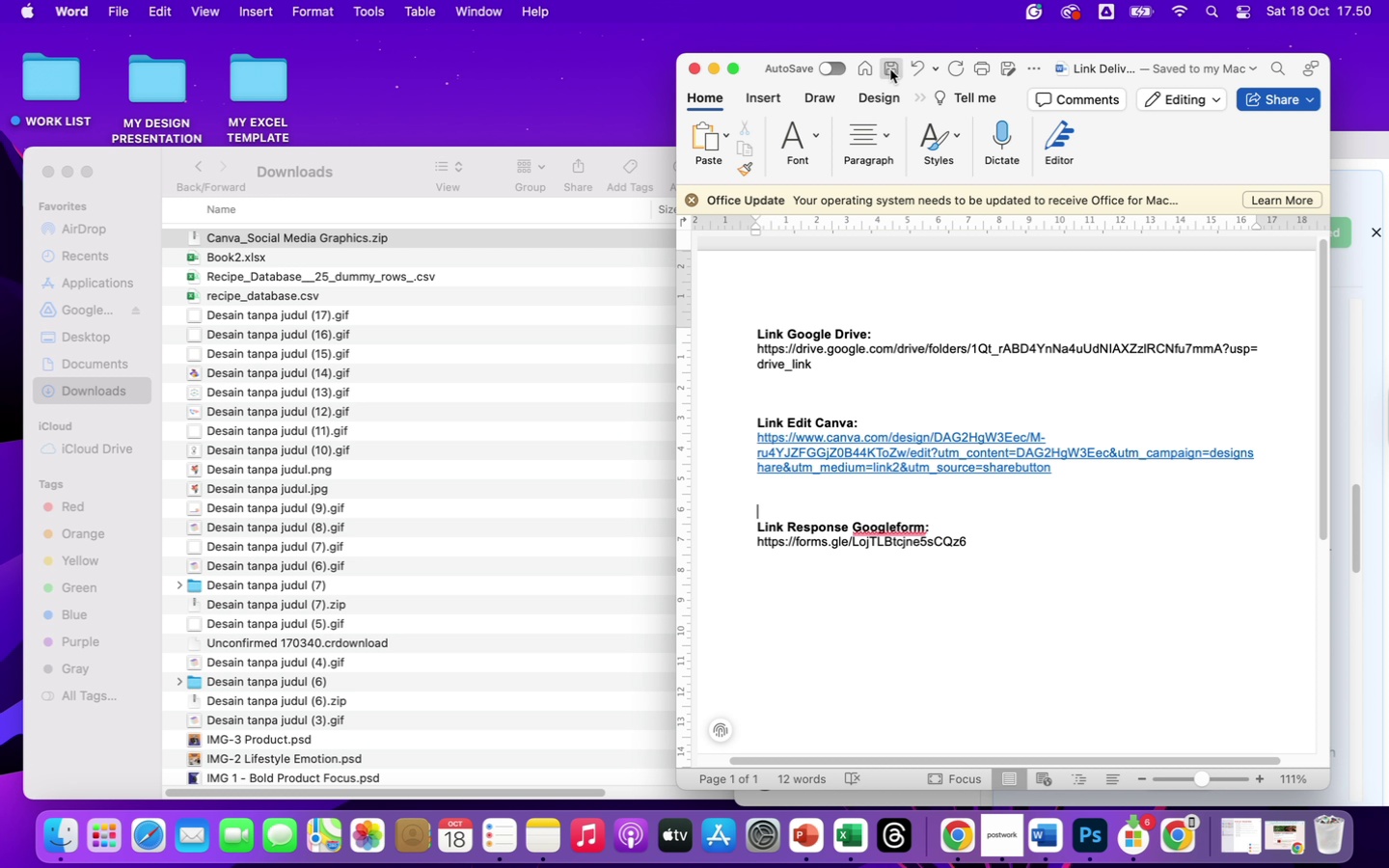 
triple_click([890, 69])
 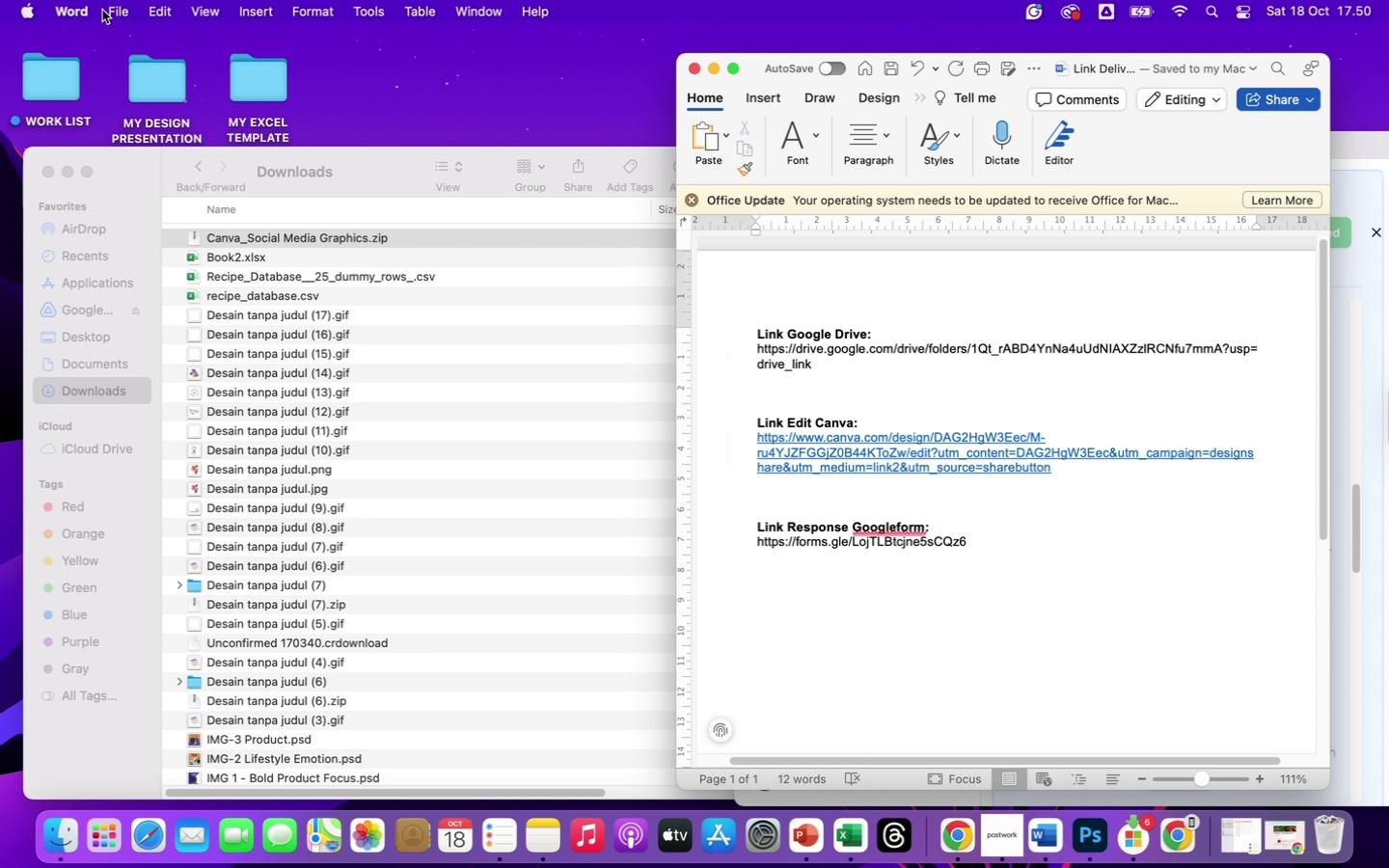 
left_click([118, 11])
 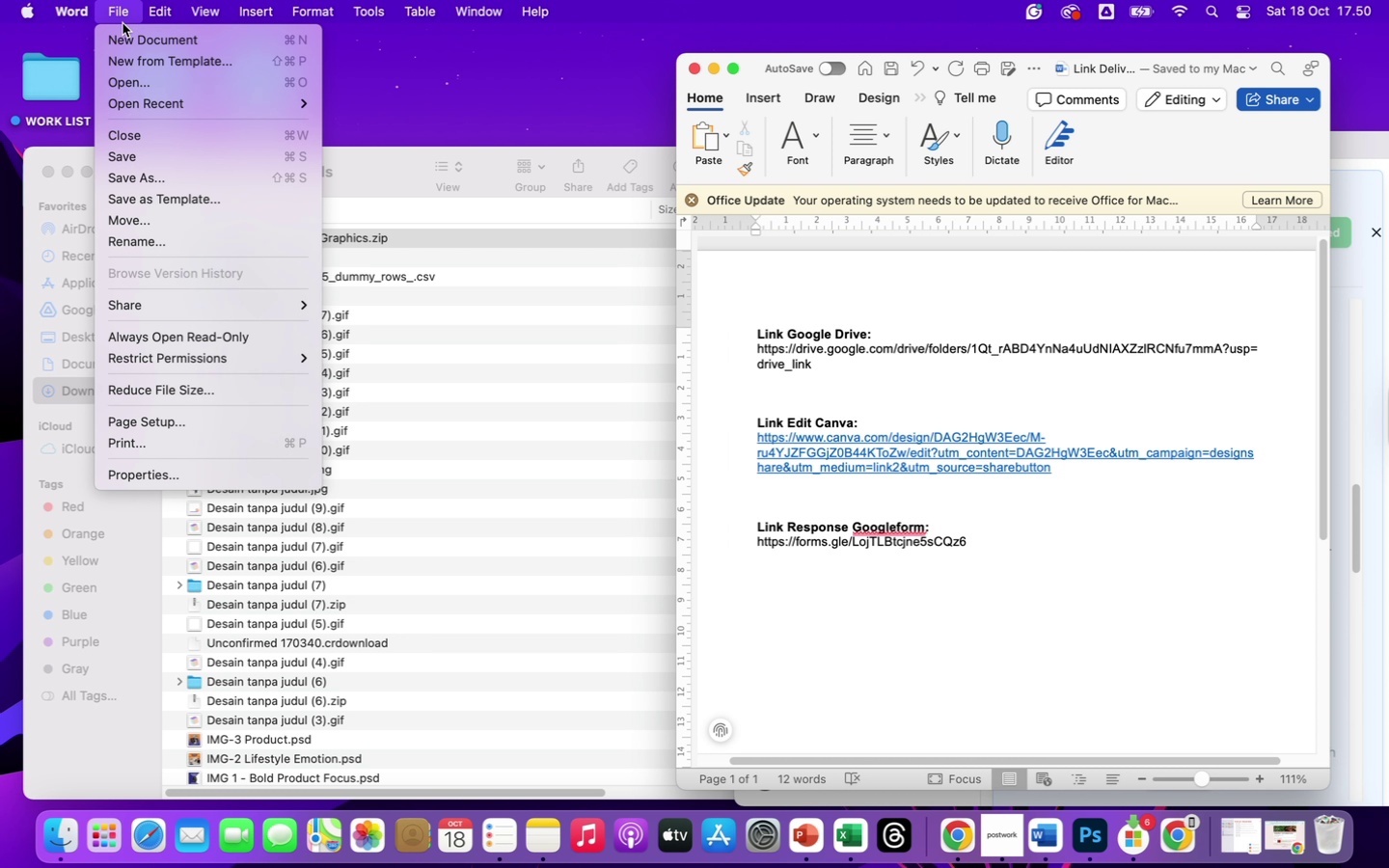 
left_click([143, 41])
 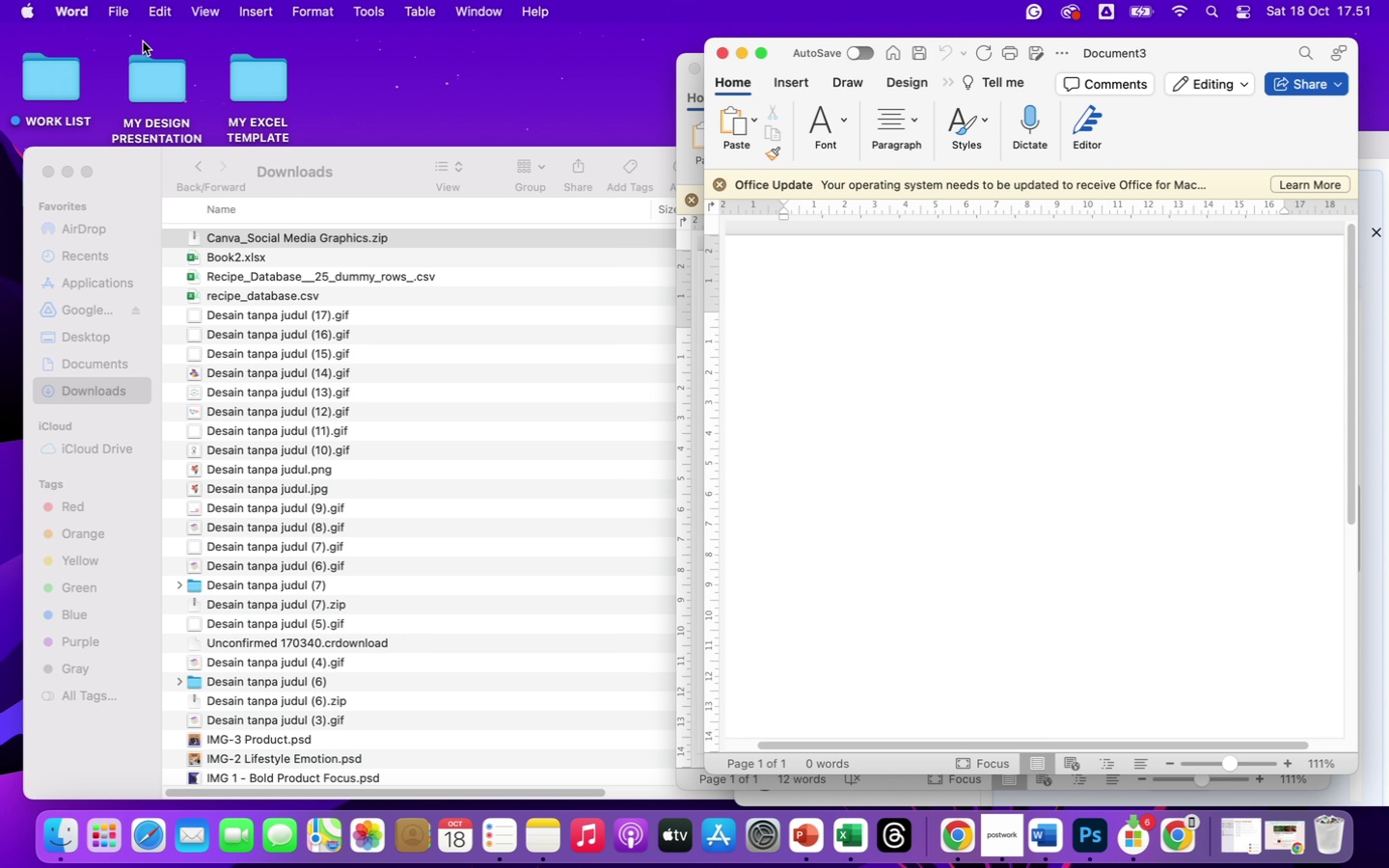 
wait(54.67)
 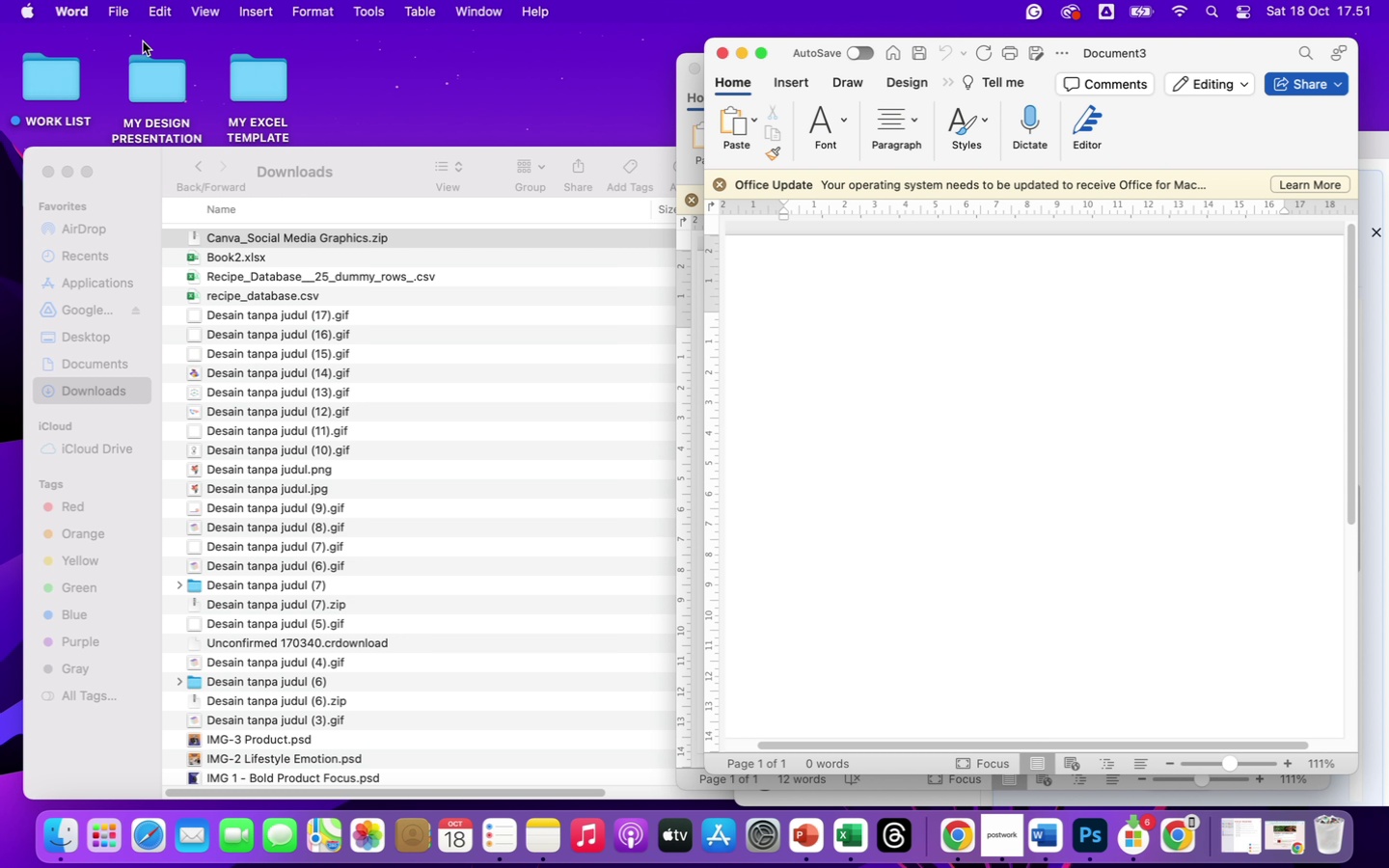 
left_click([433, 113])
 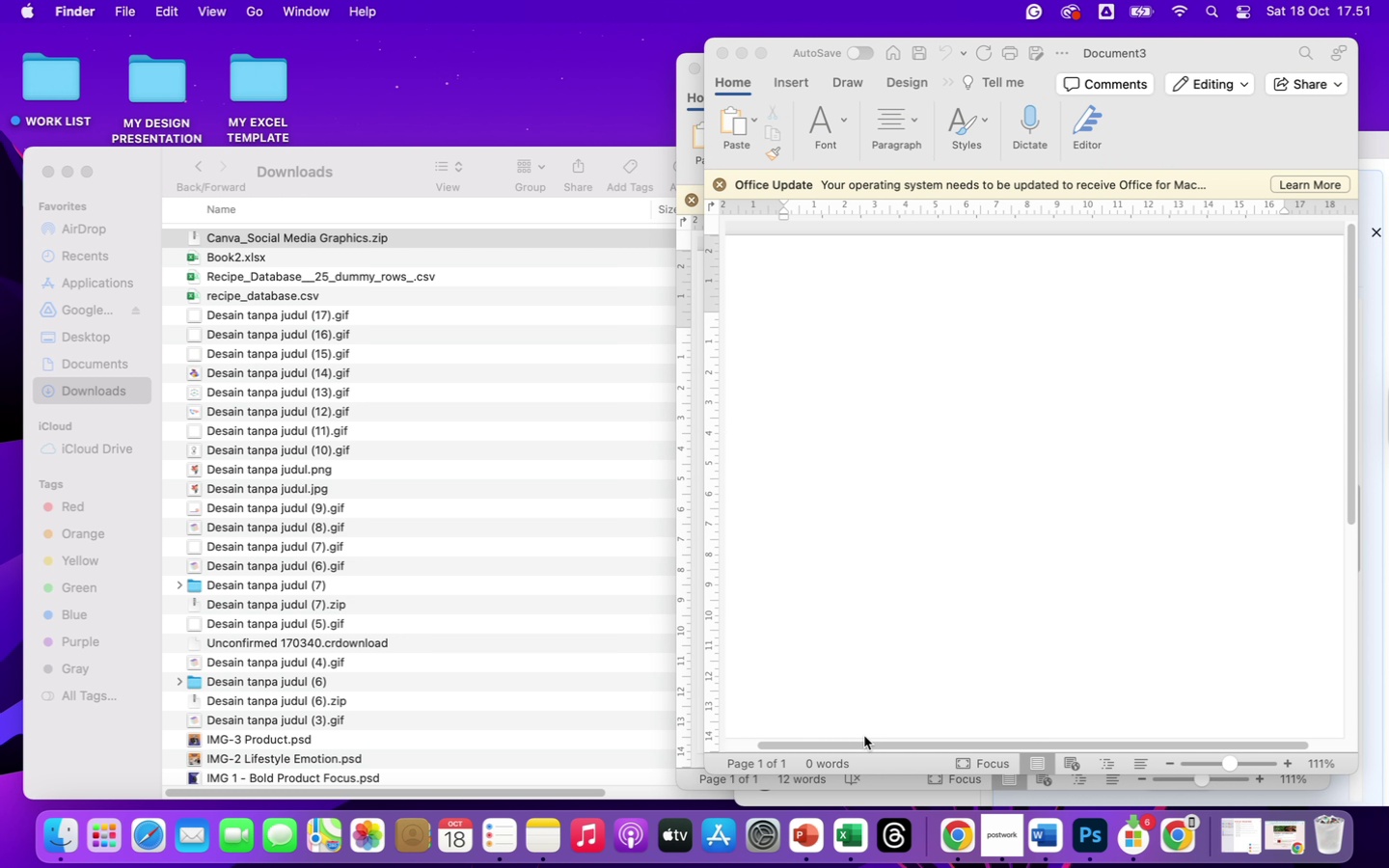 
left_click([952, 833])
 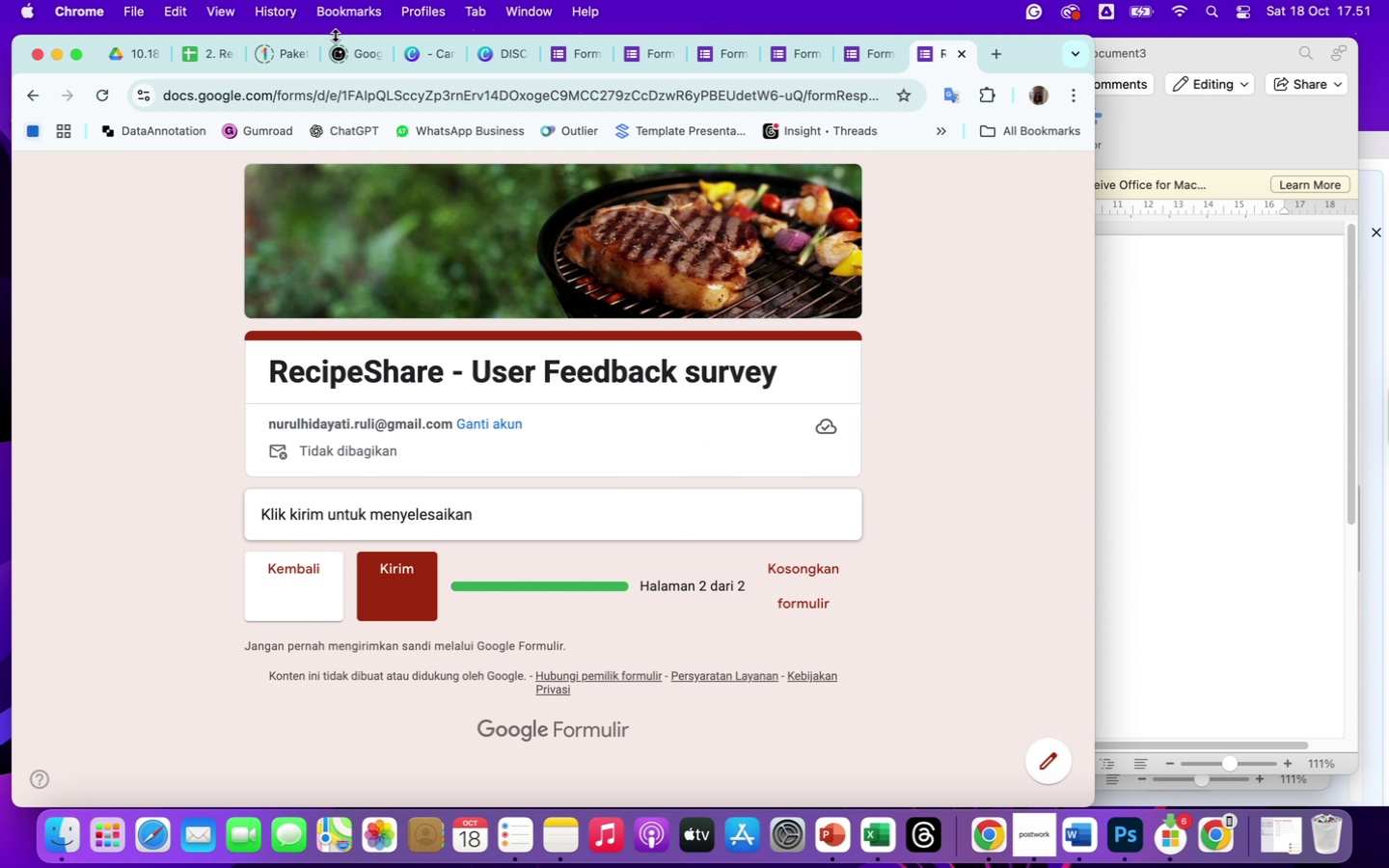 
left_click([138, 54])
 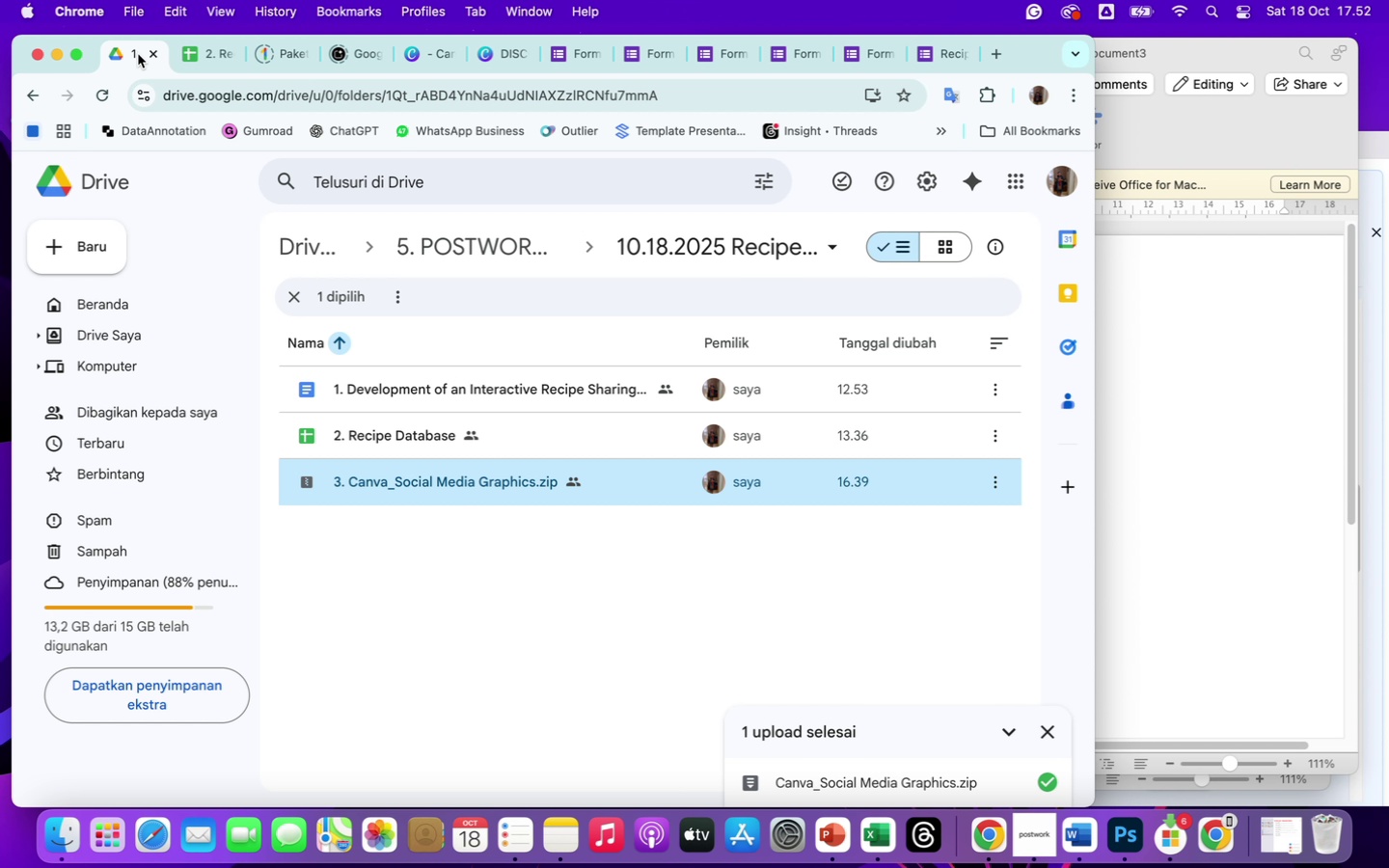 
wait(17.58)
 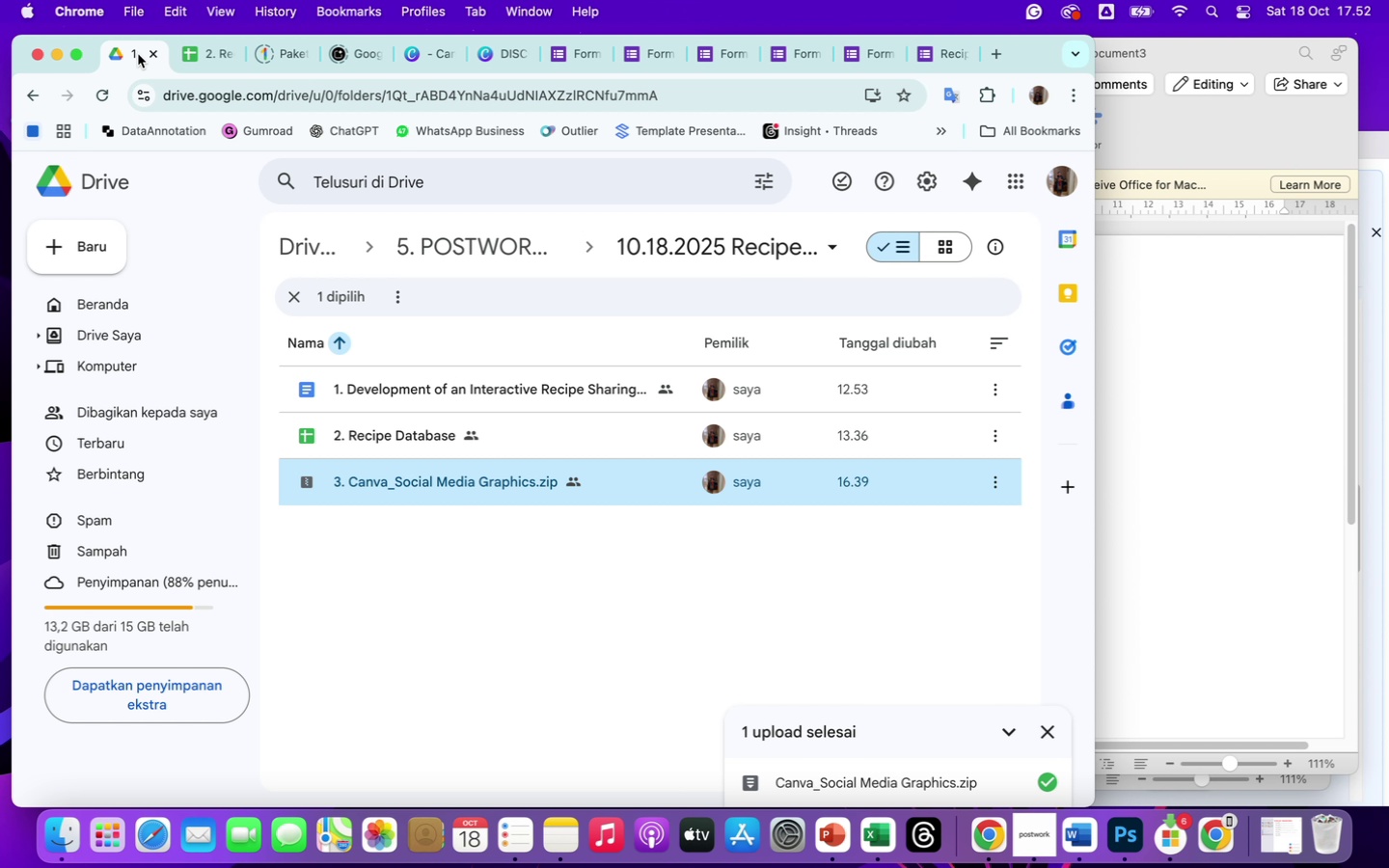 
left_click([379, 549])
 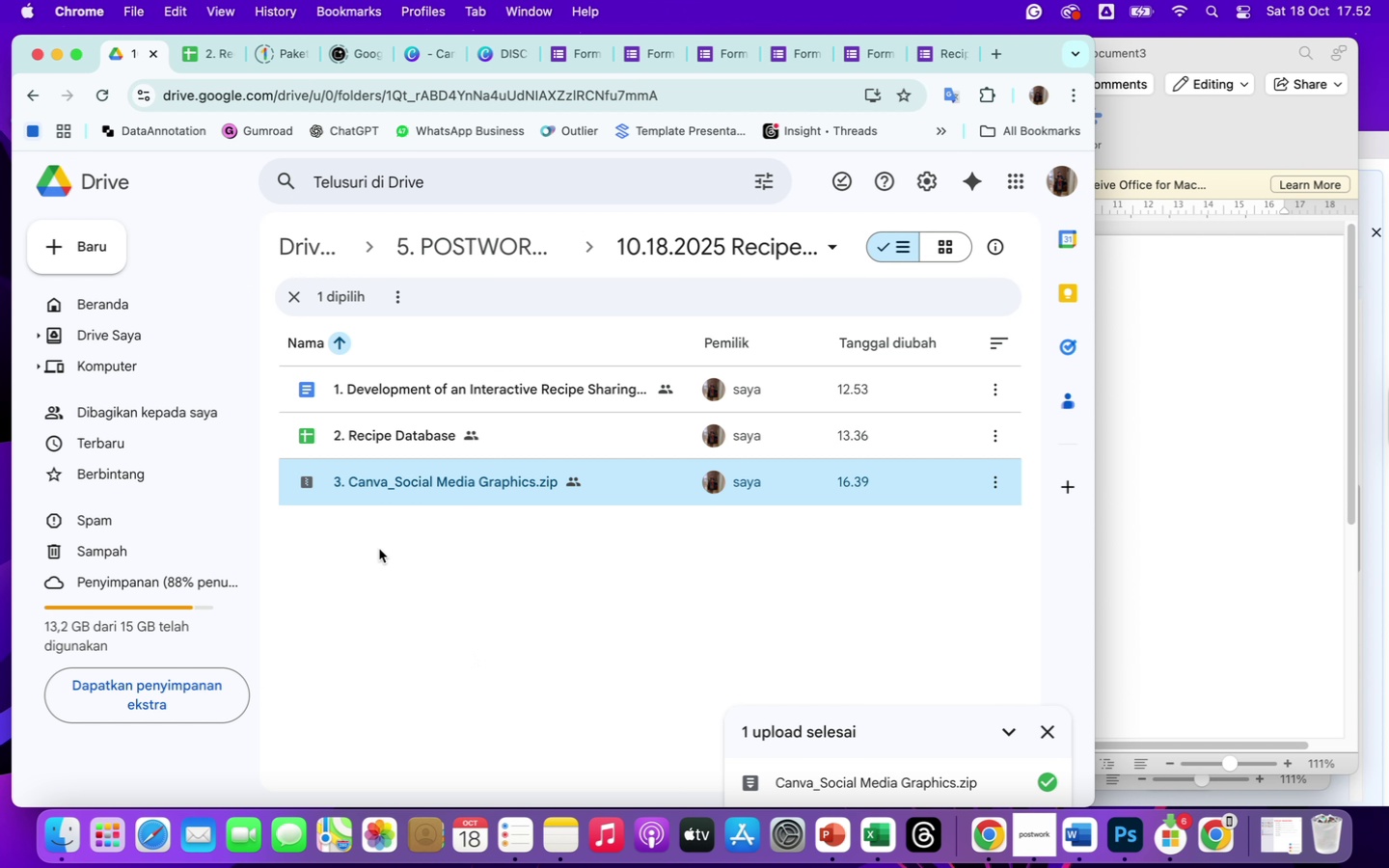 
right_click([379, 549])
 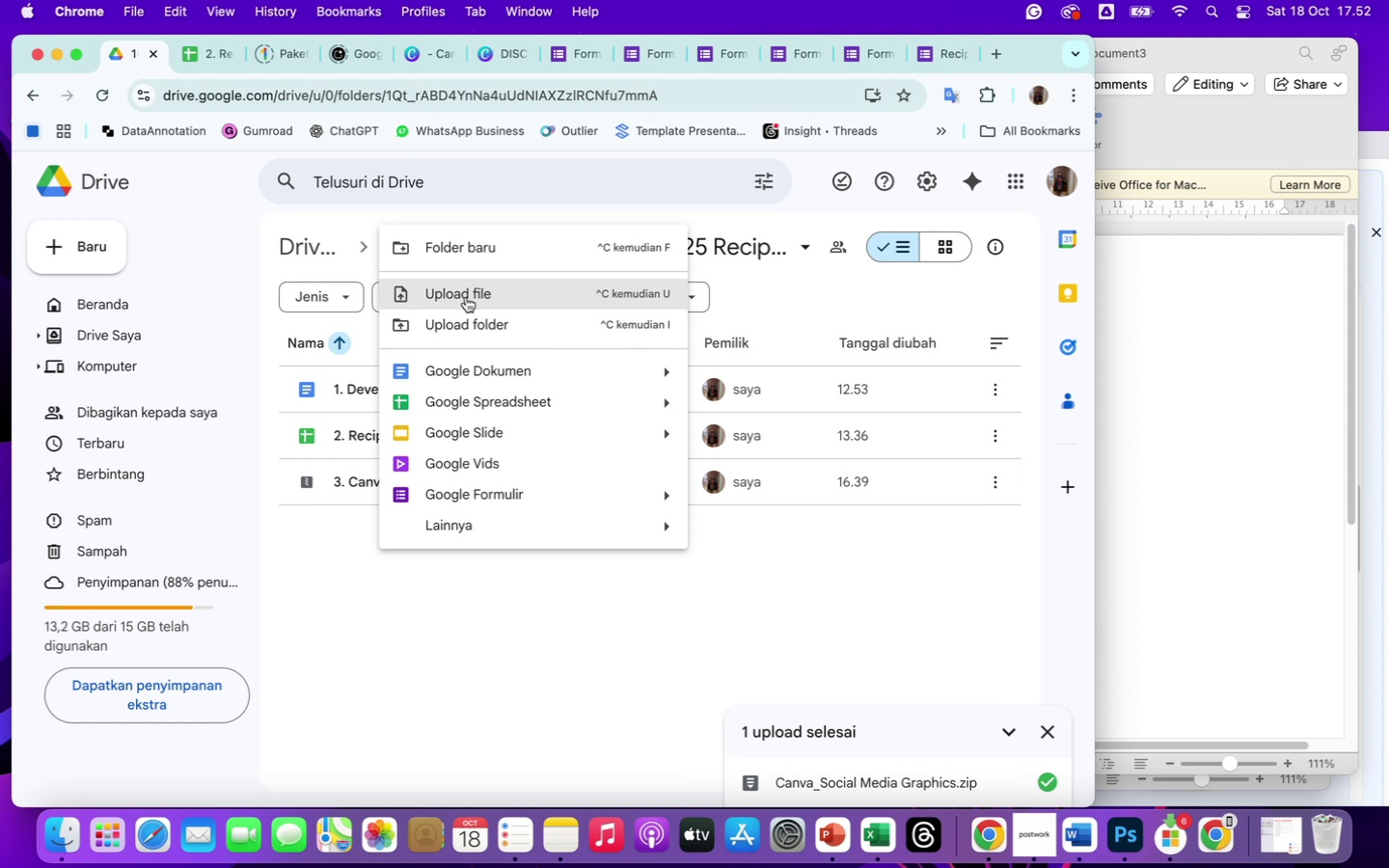 
wait(7.63)
 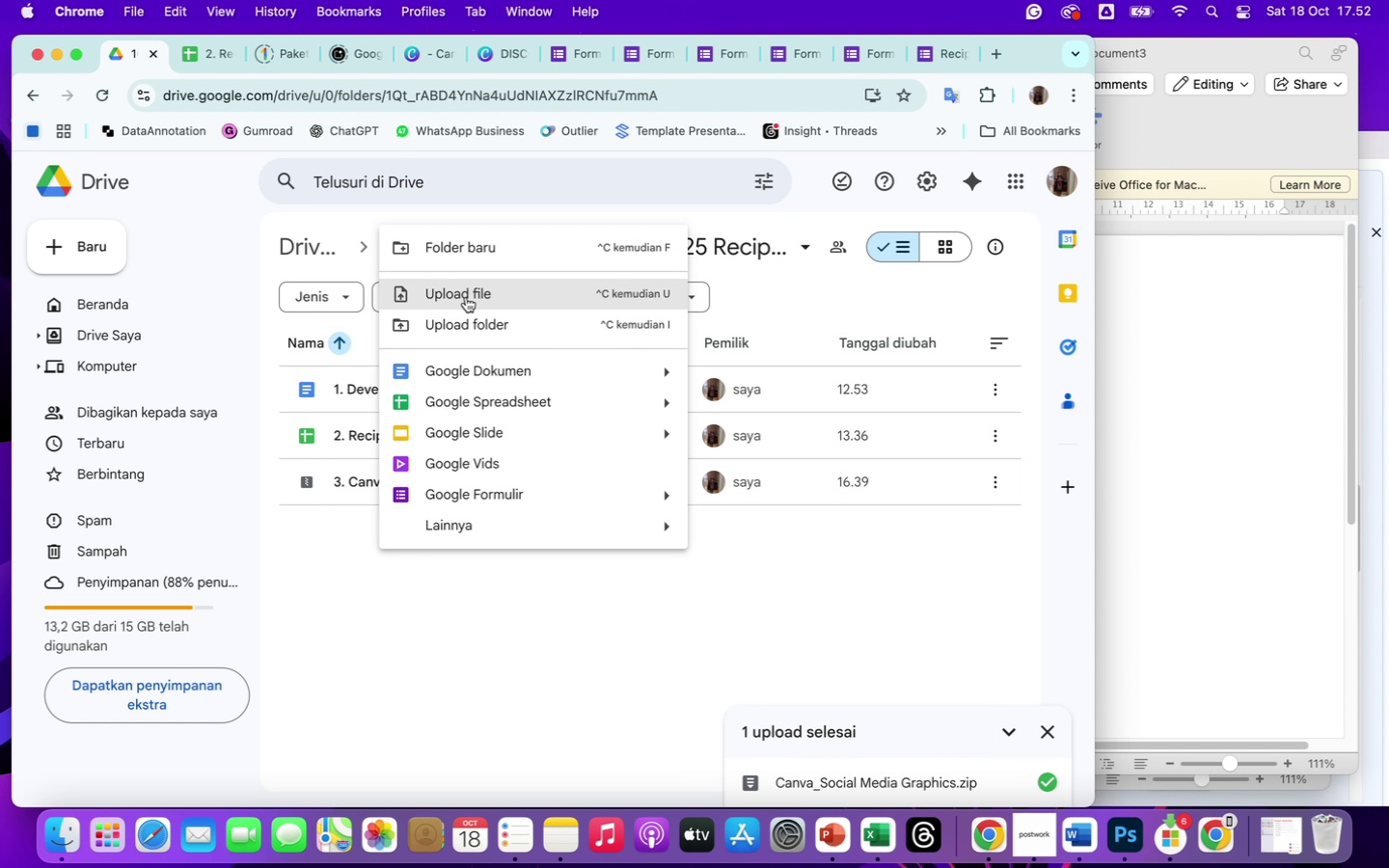 
scroll: coordinate [807, 641], scroll_direction: down, amount: 16.0
 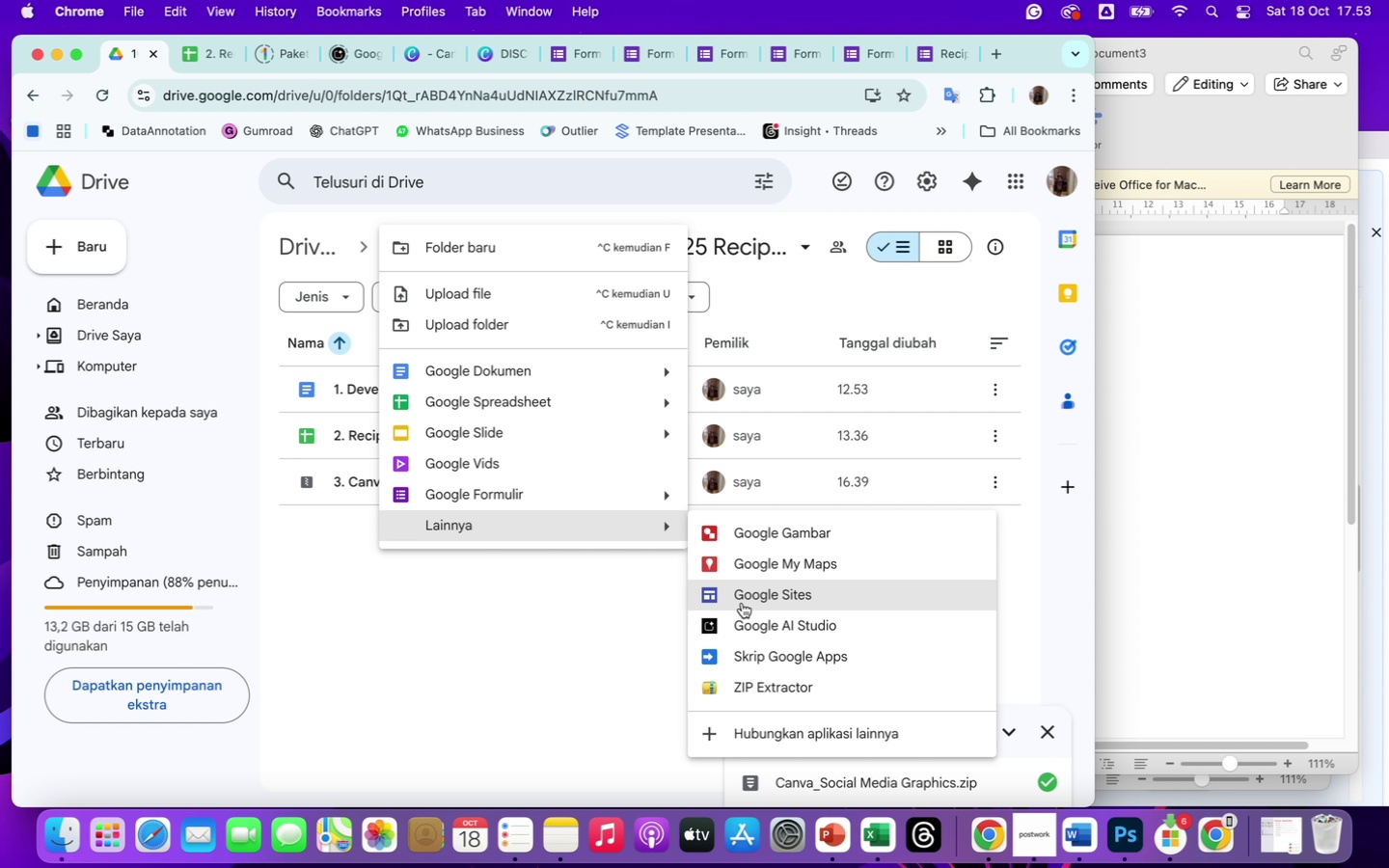 
wait(42.84)
 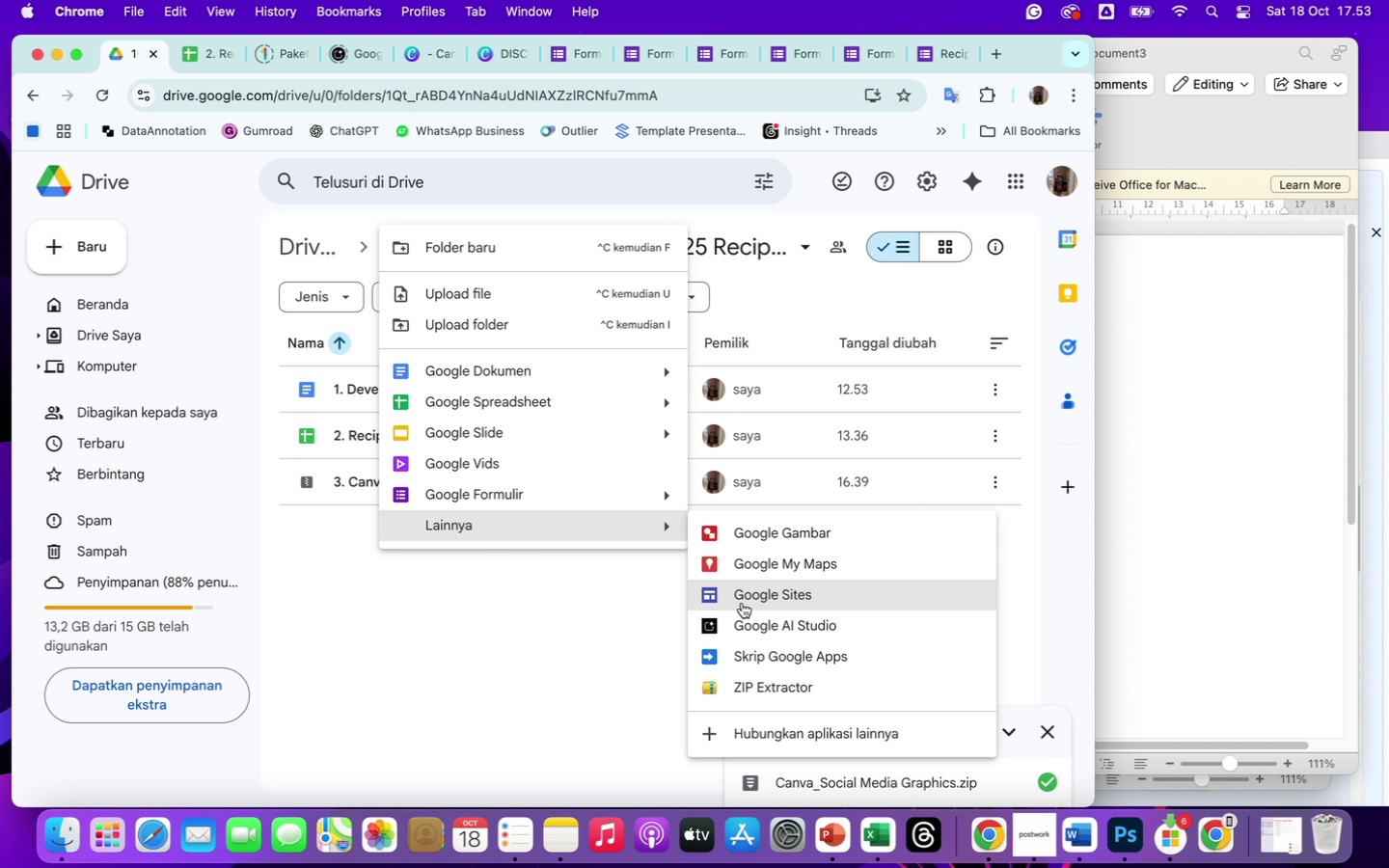 
left_click([432, 605])
 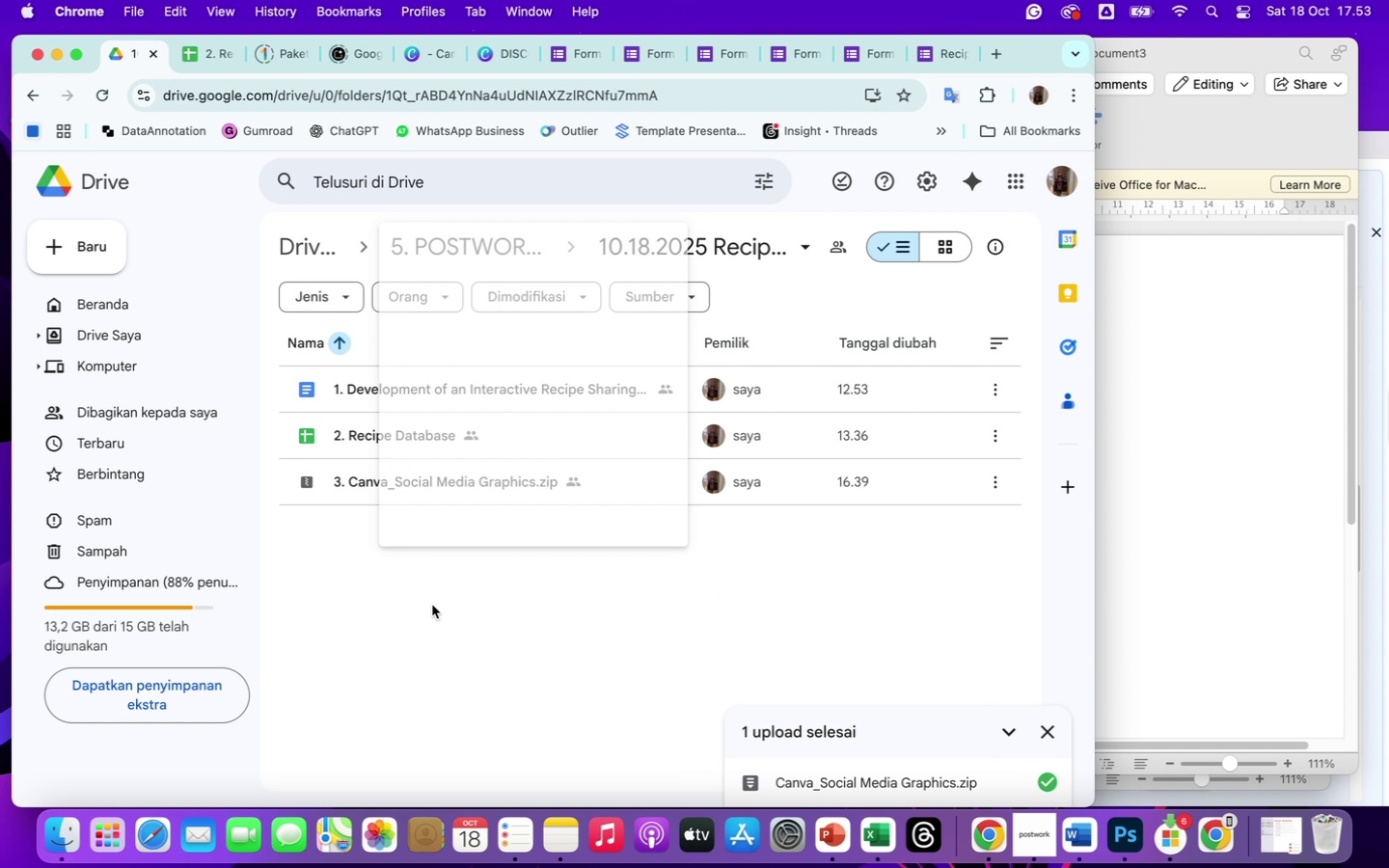 
mouse_move([289, 95])
 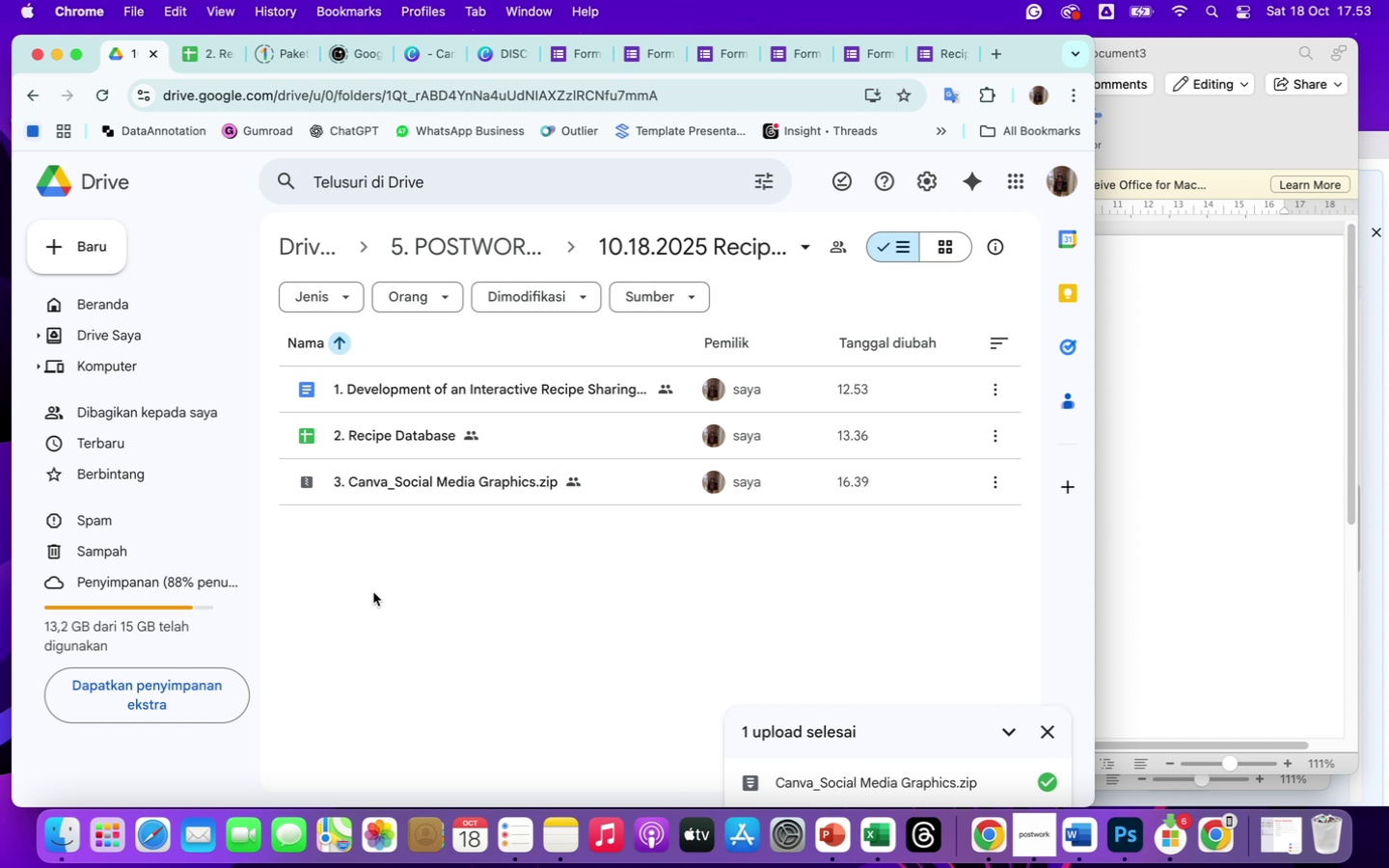 
wait(18.82)
 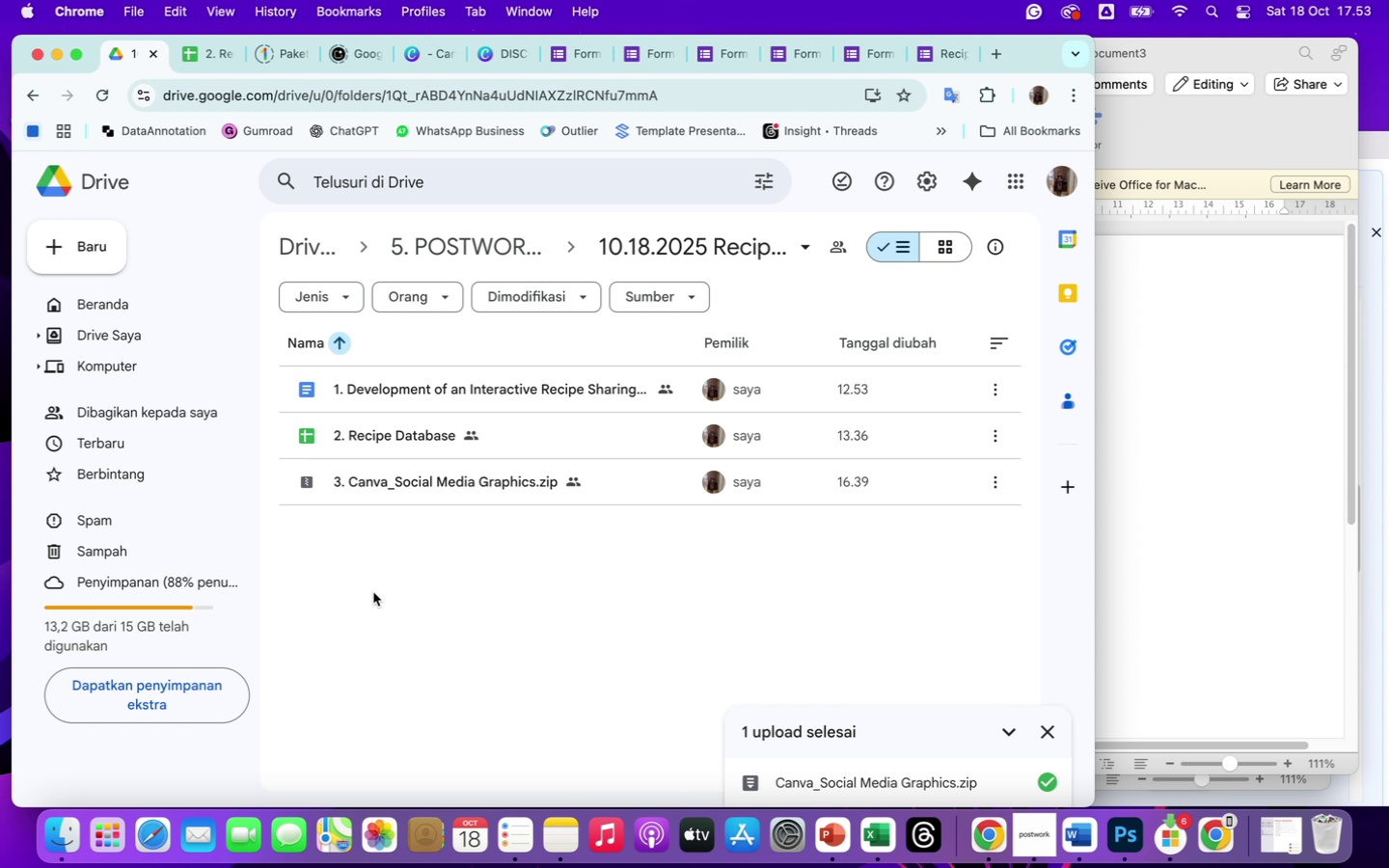 
right_click([373, 592])
 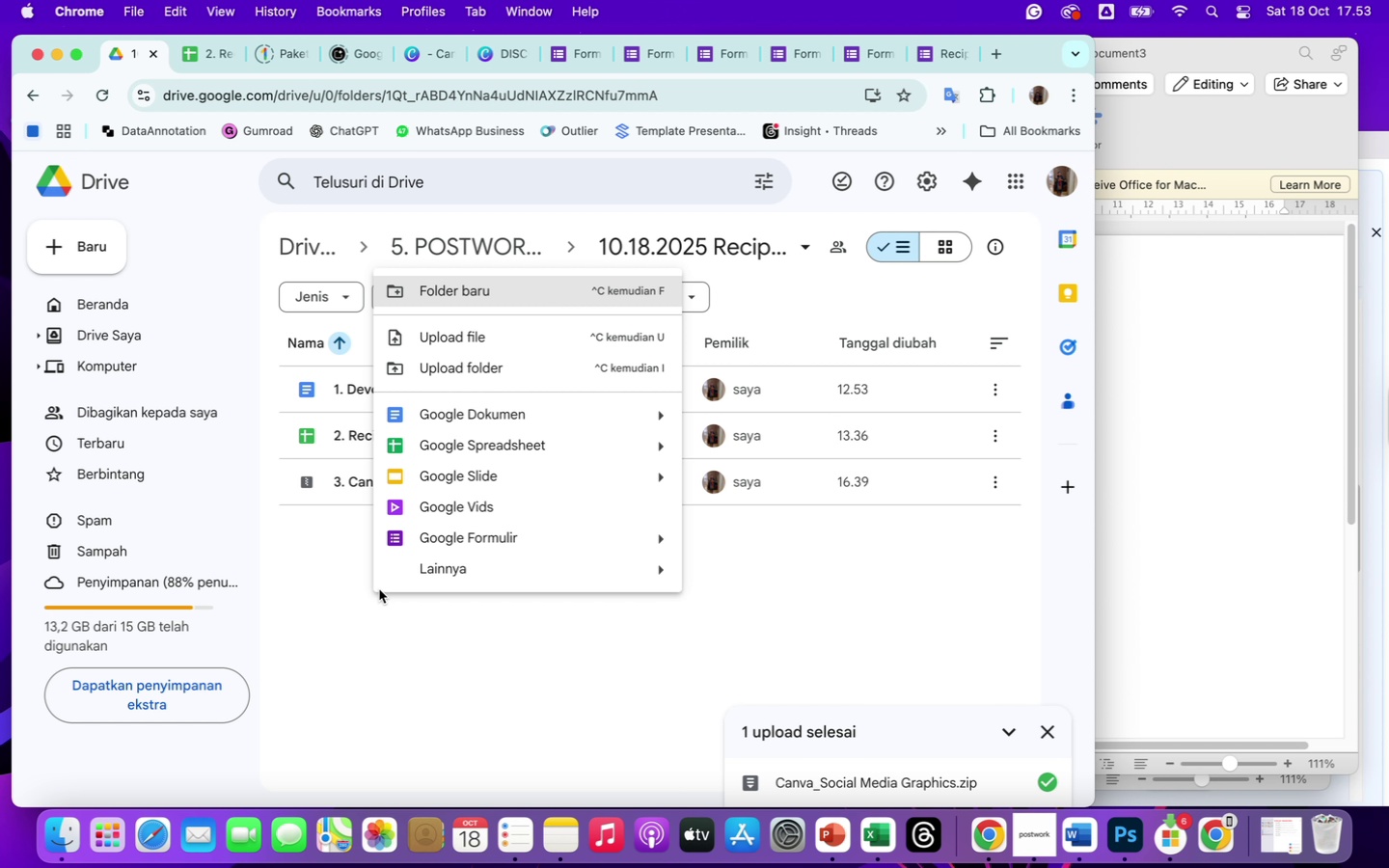 
mouse_move([508, 577])
 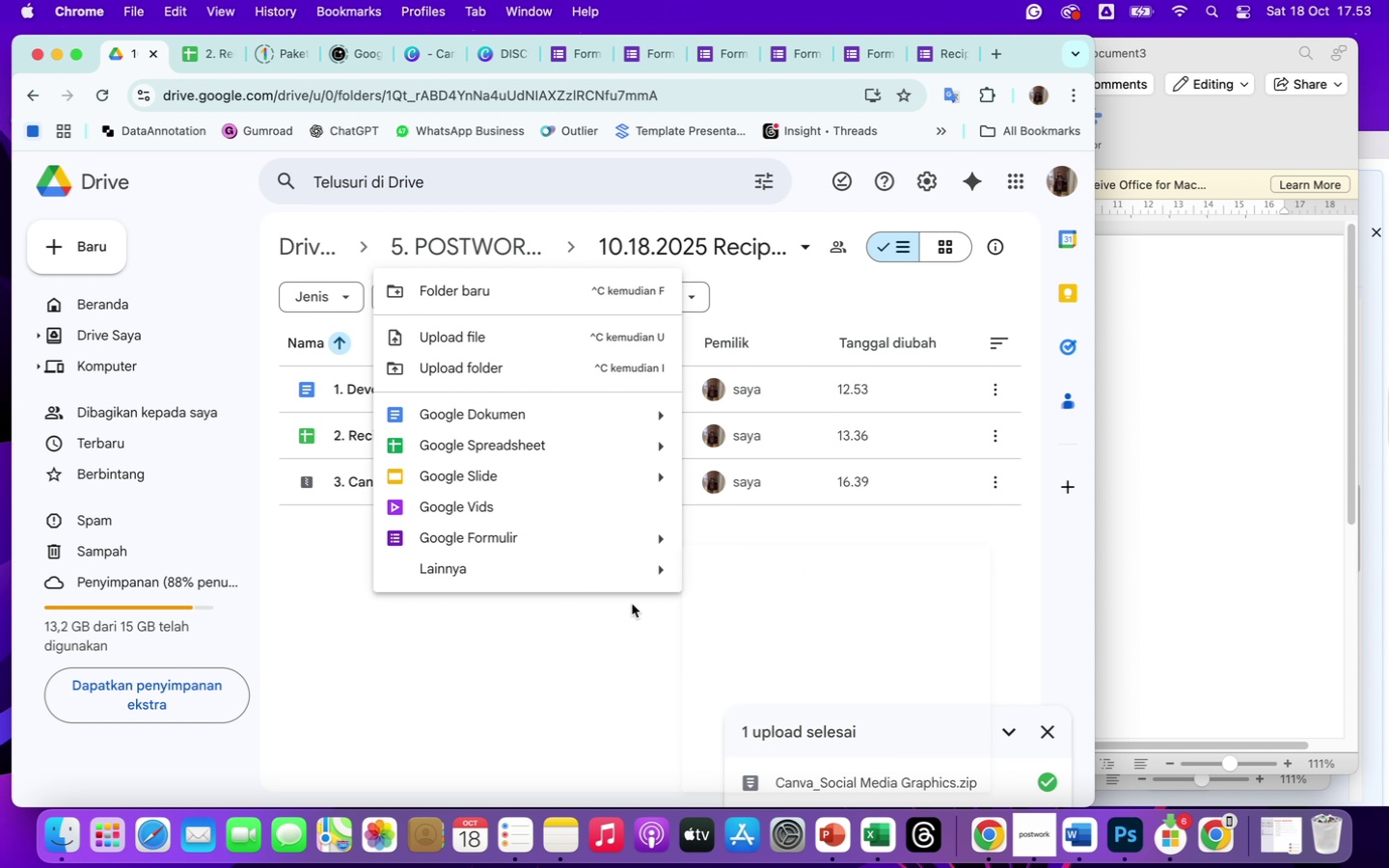 
mouse_move([251, 56])
 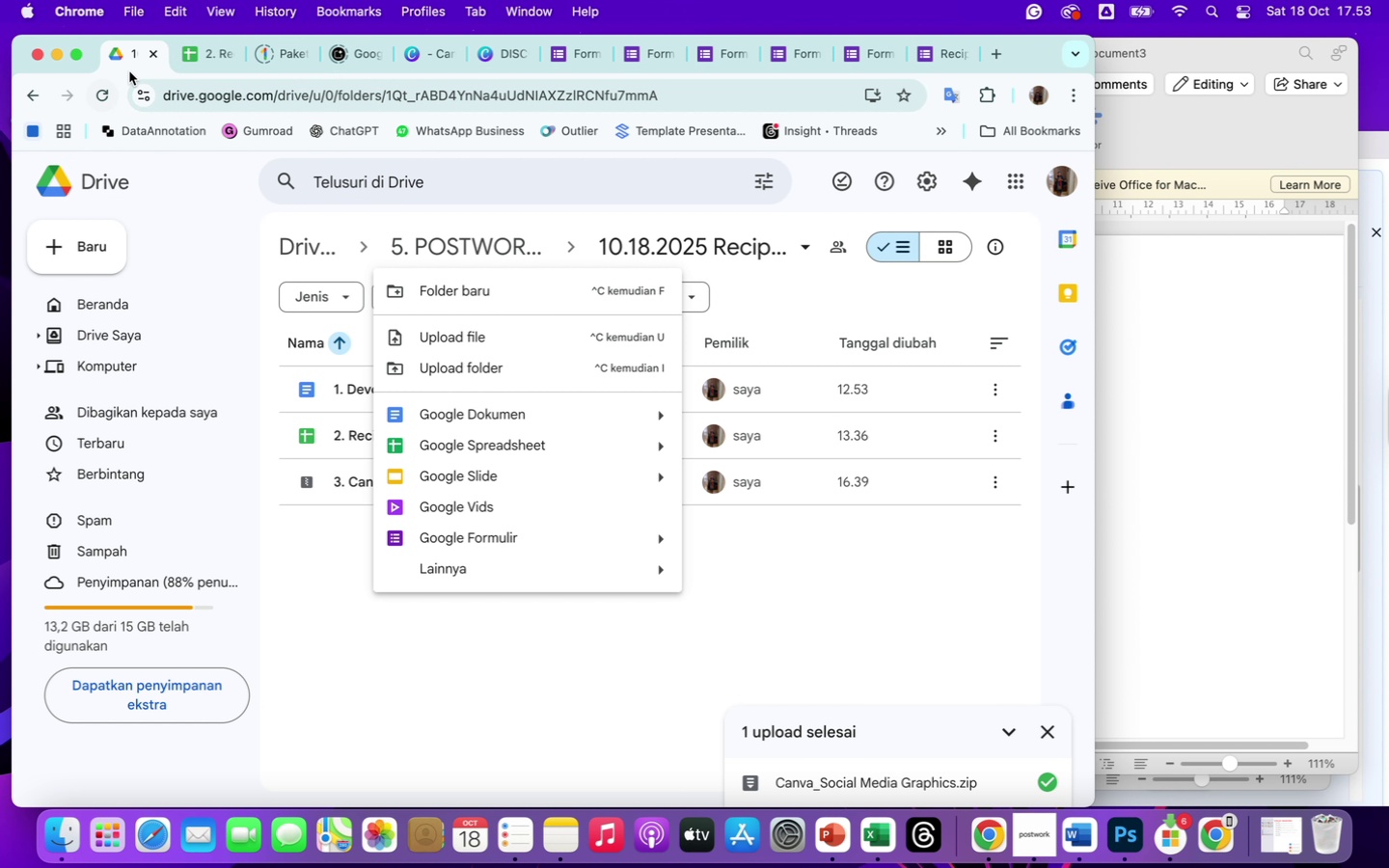 
left_click([205, 60])
 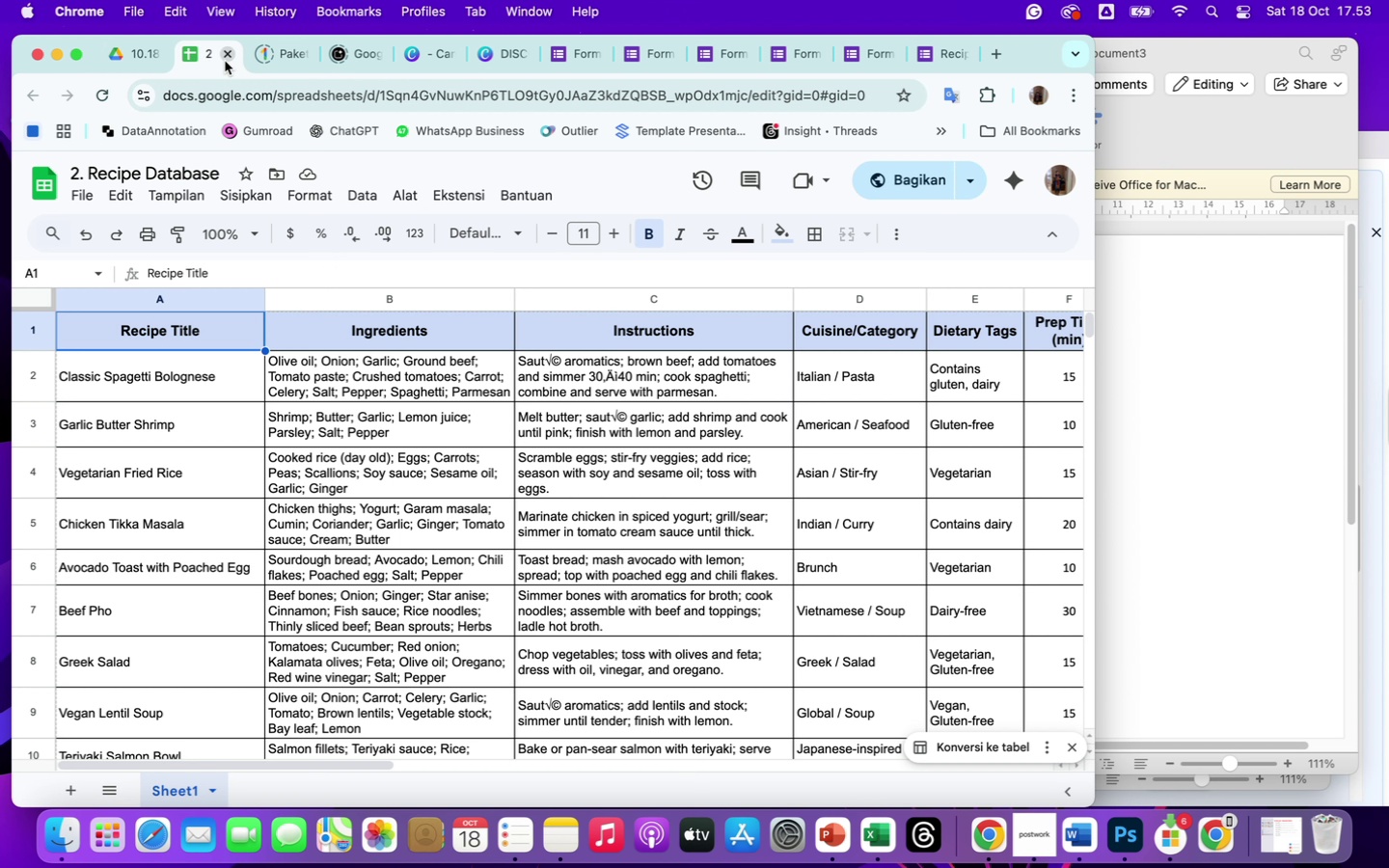 
left_click([227, 56])
 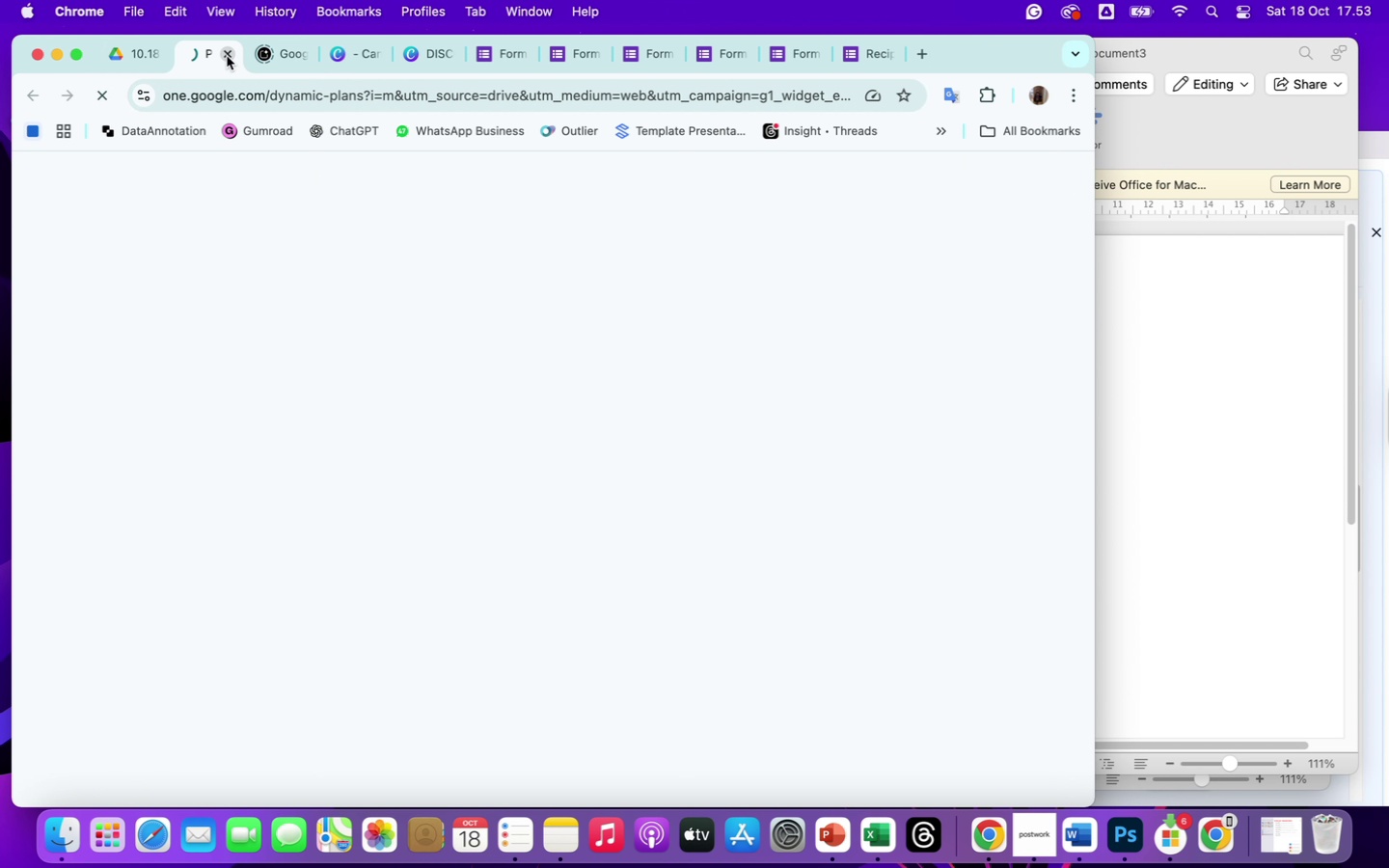 
left_click([288, 64])
 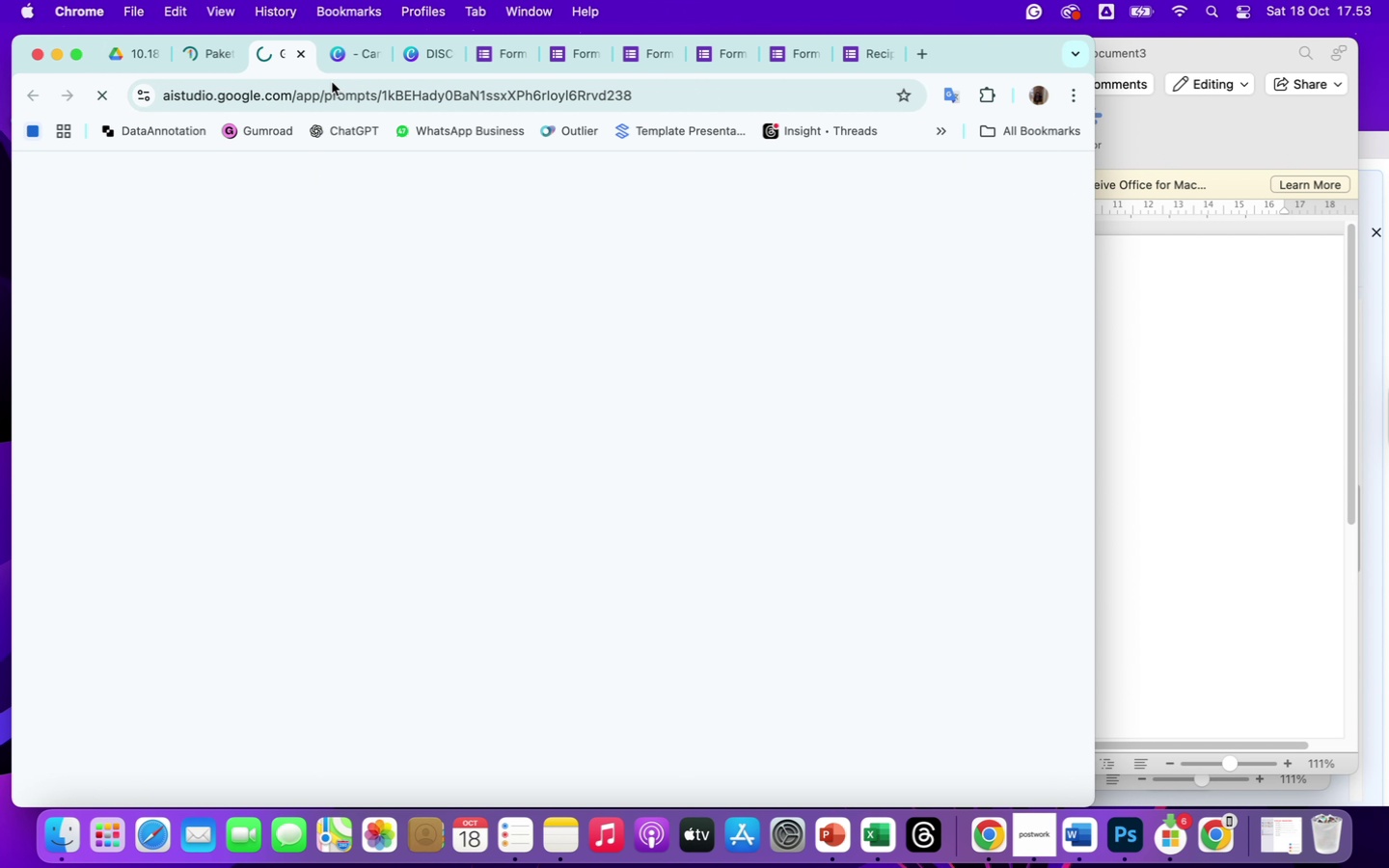 
left_click([331, 102])
 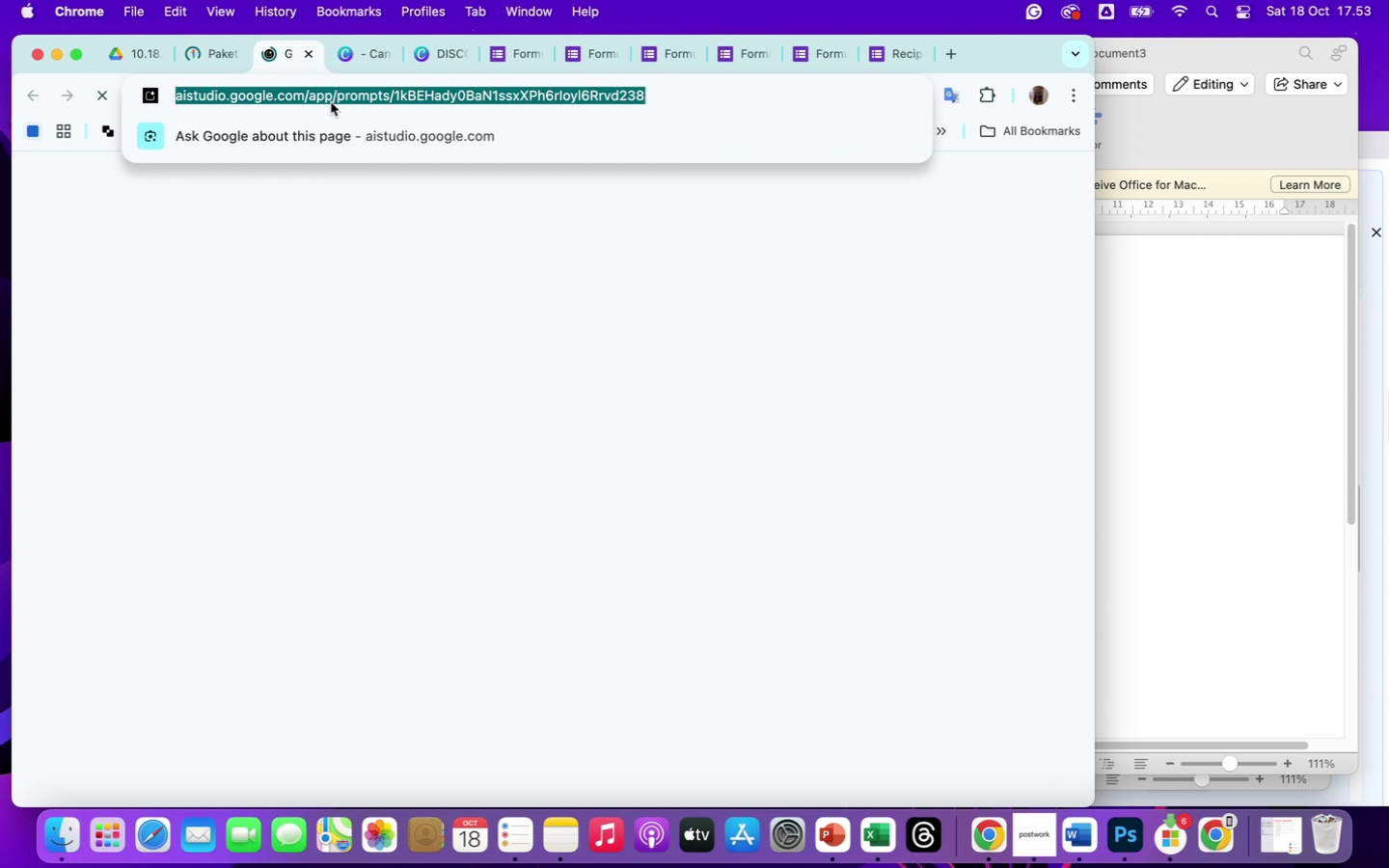 
type(gmail)
 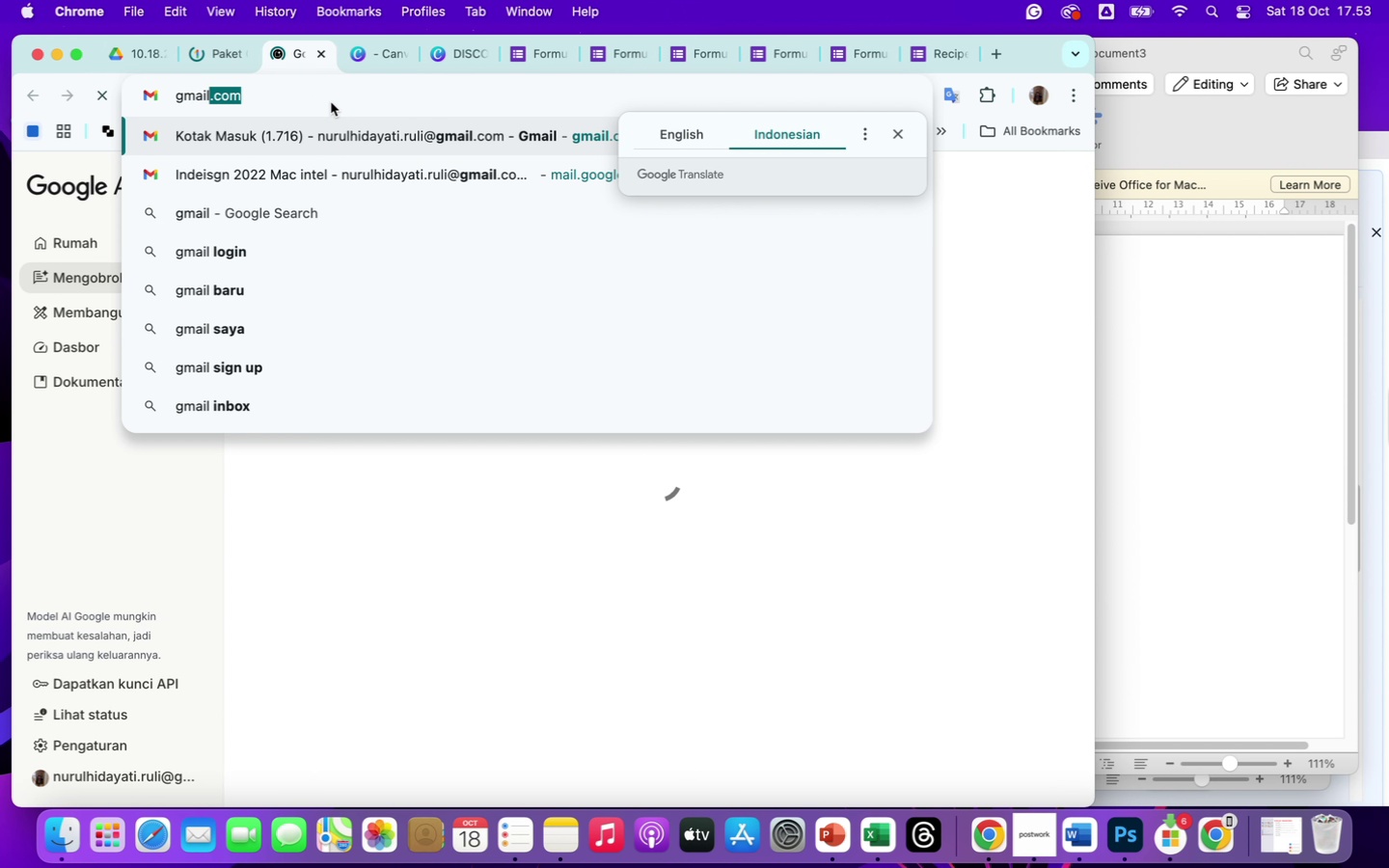 
key(Enter)
 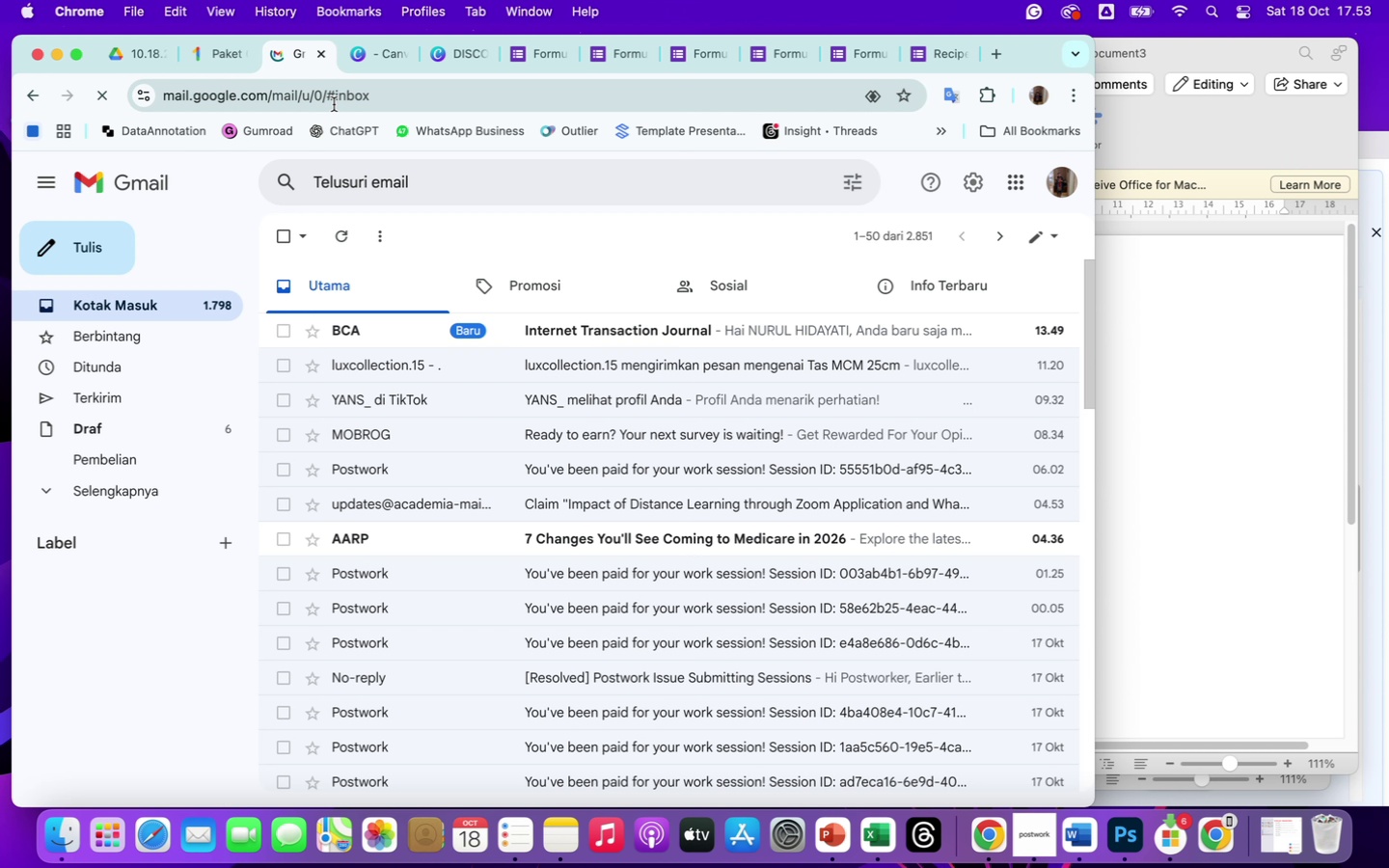 
left_click([113, 234])
 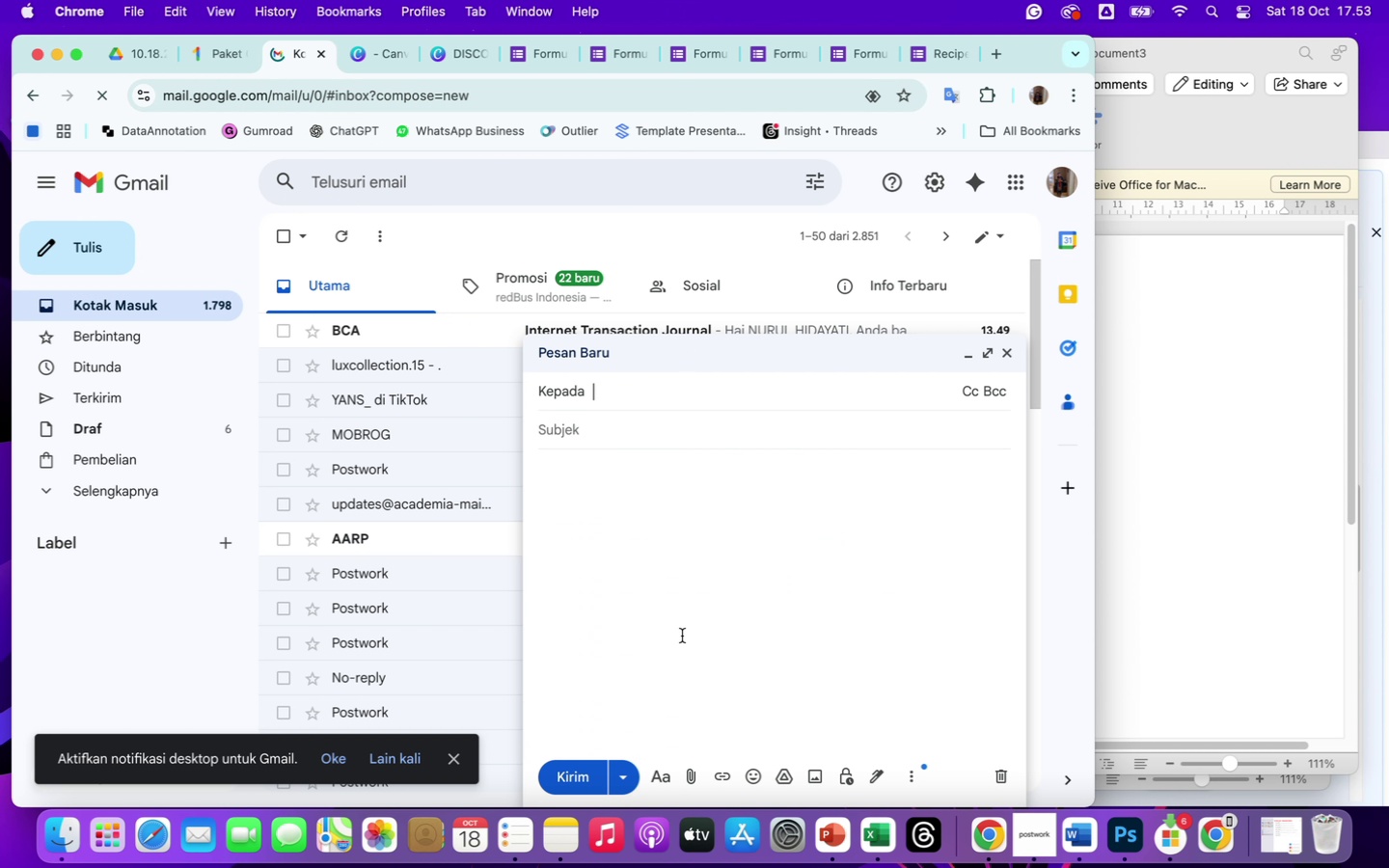 
wait(6.26)
 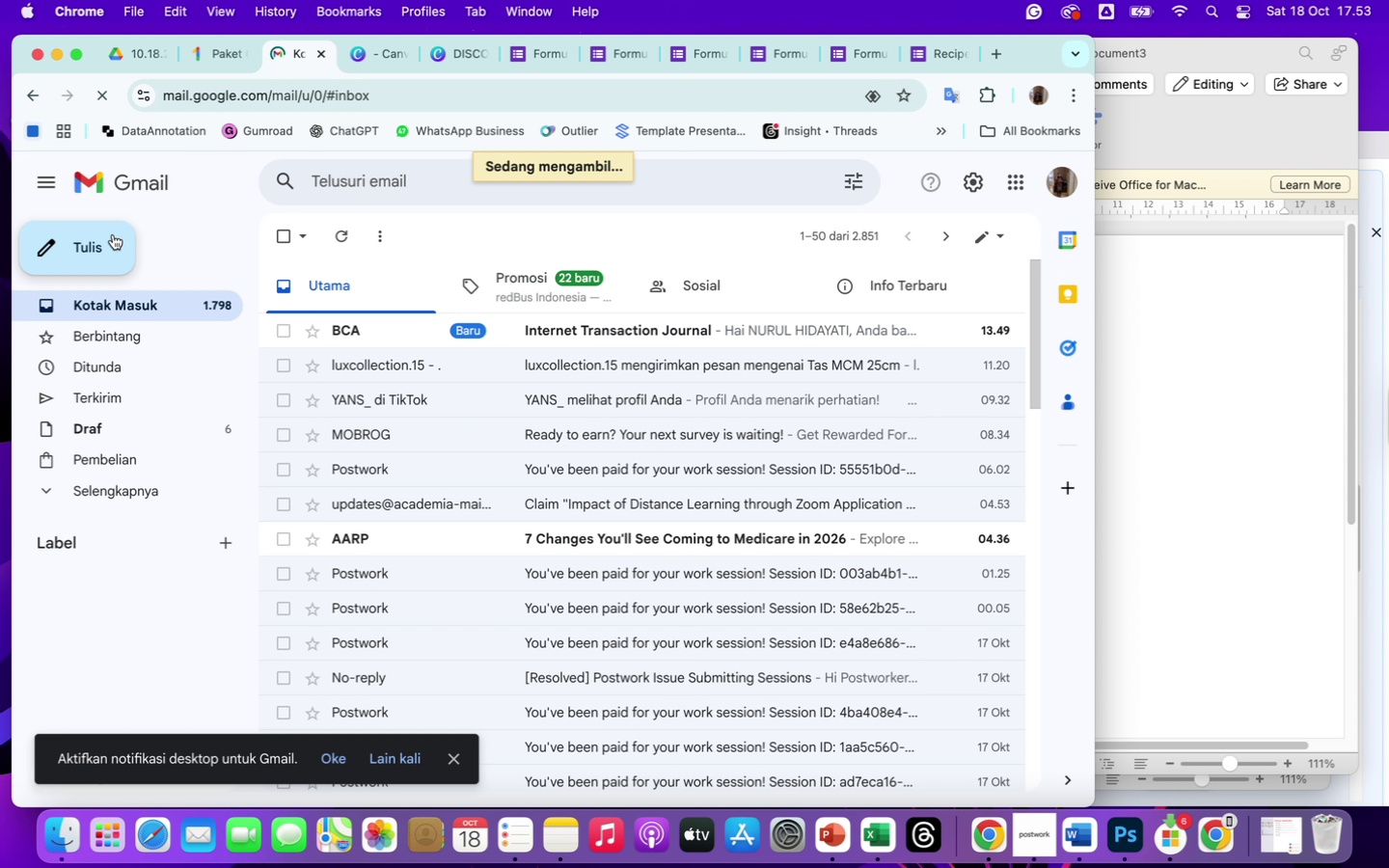 
left_click([989, 346])
 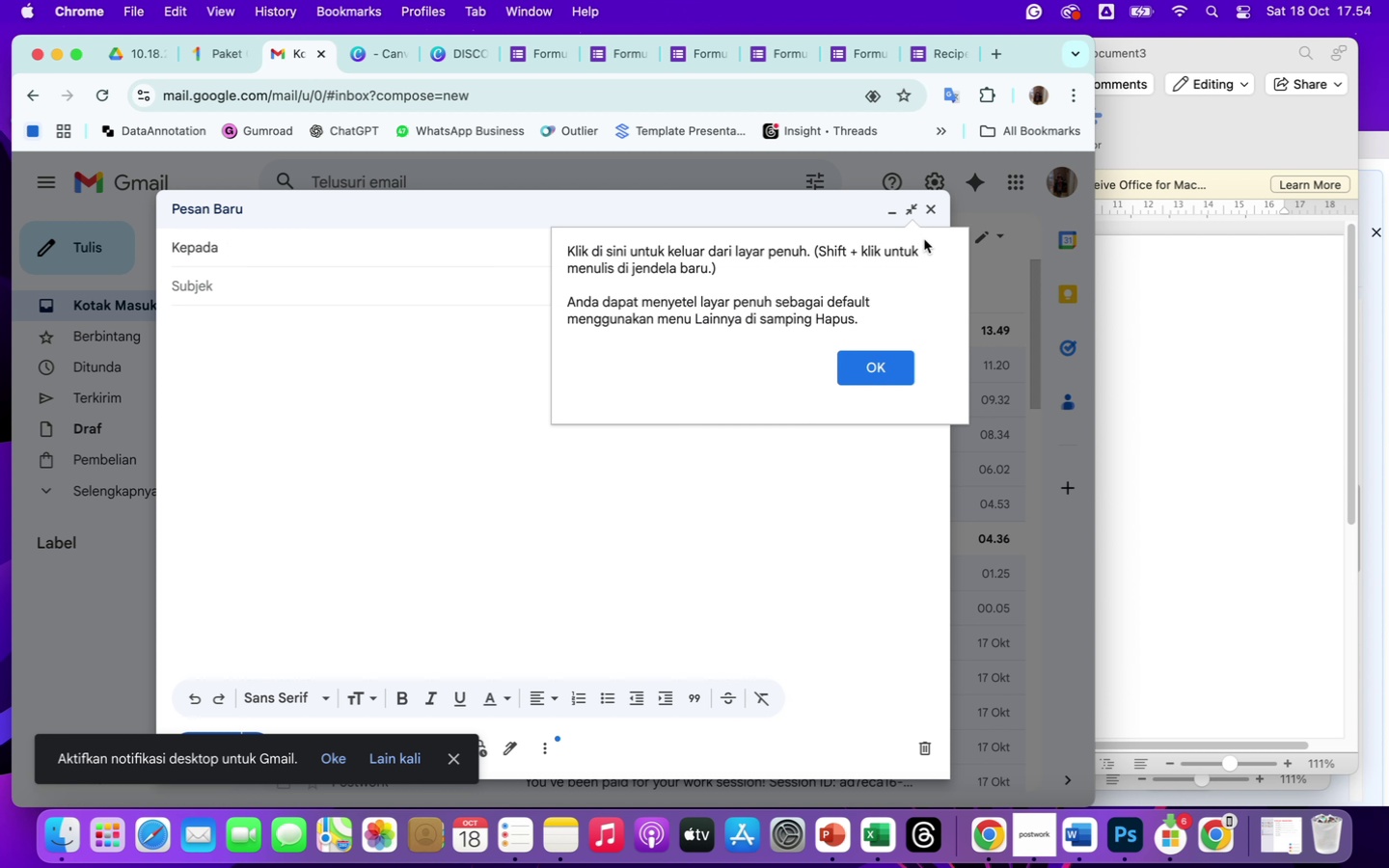 
left_click([869, 366])
 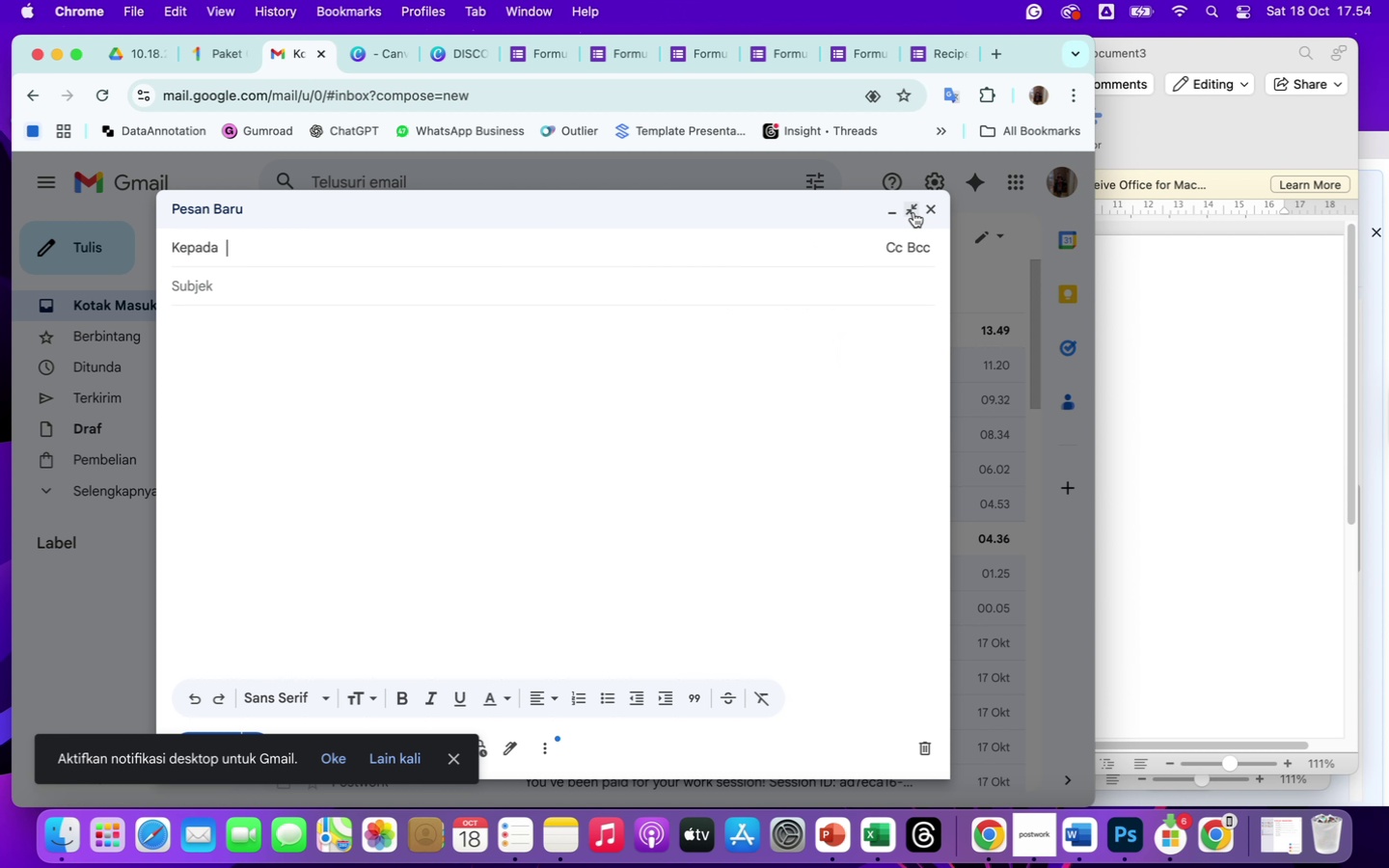 
left_click([913, 212])
 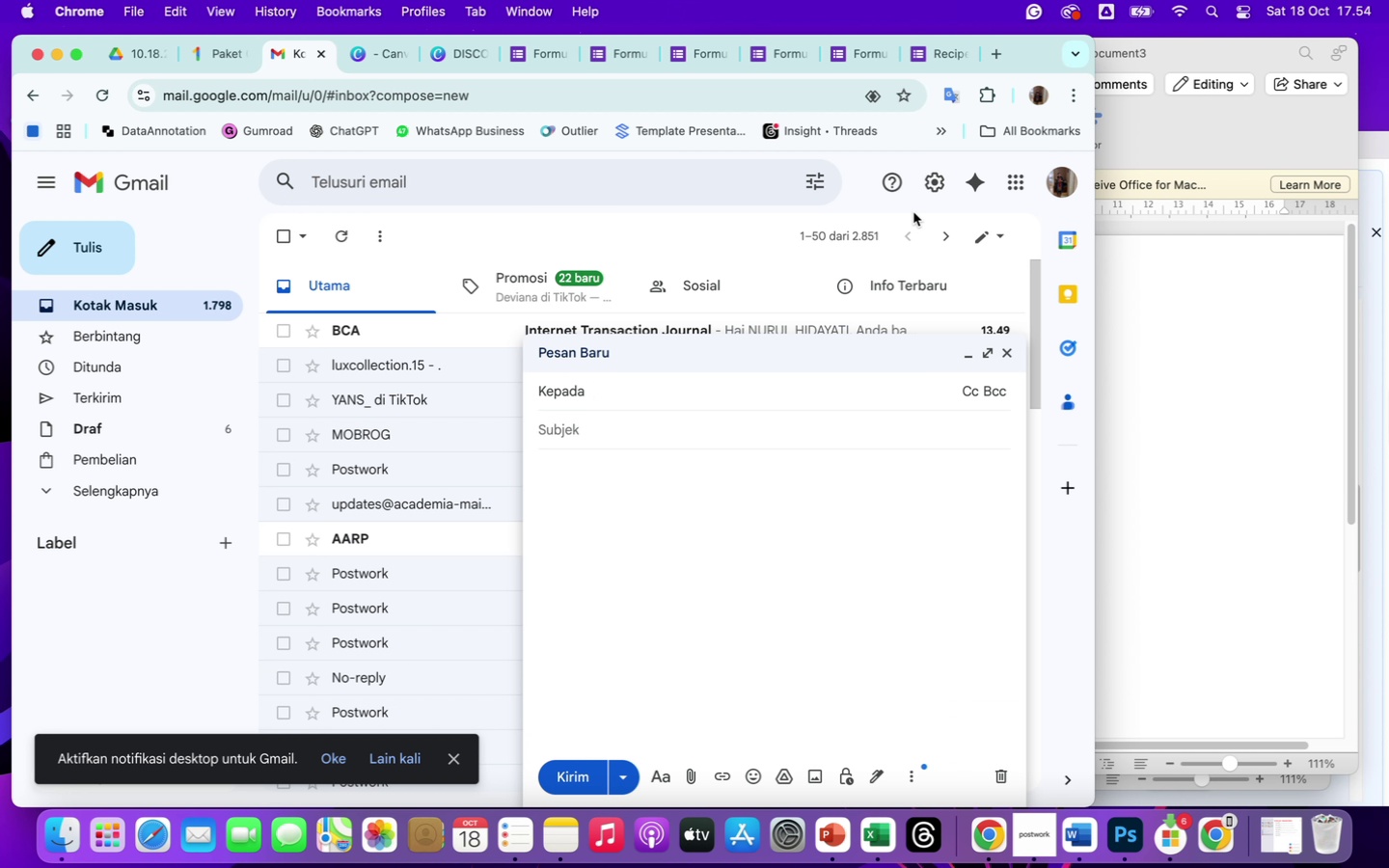 
left_click([992, 348])
 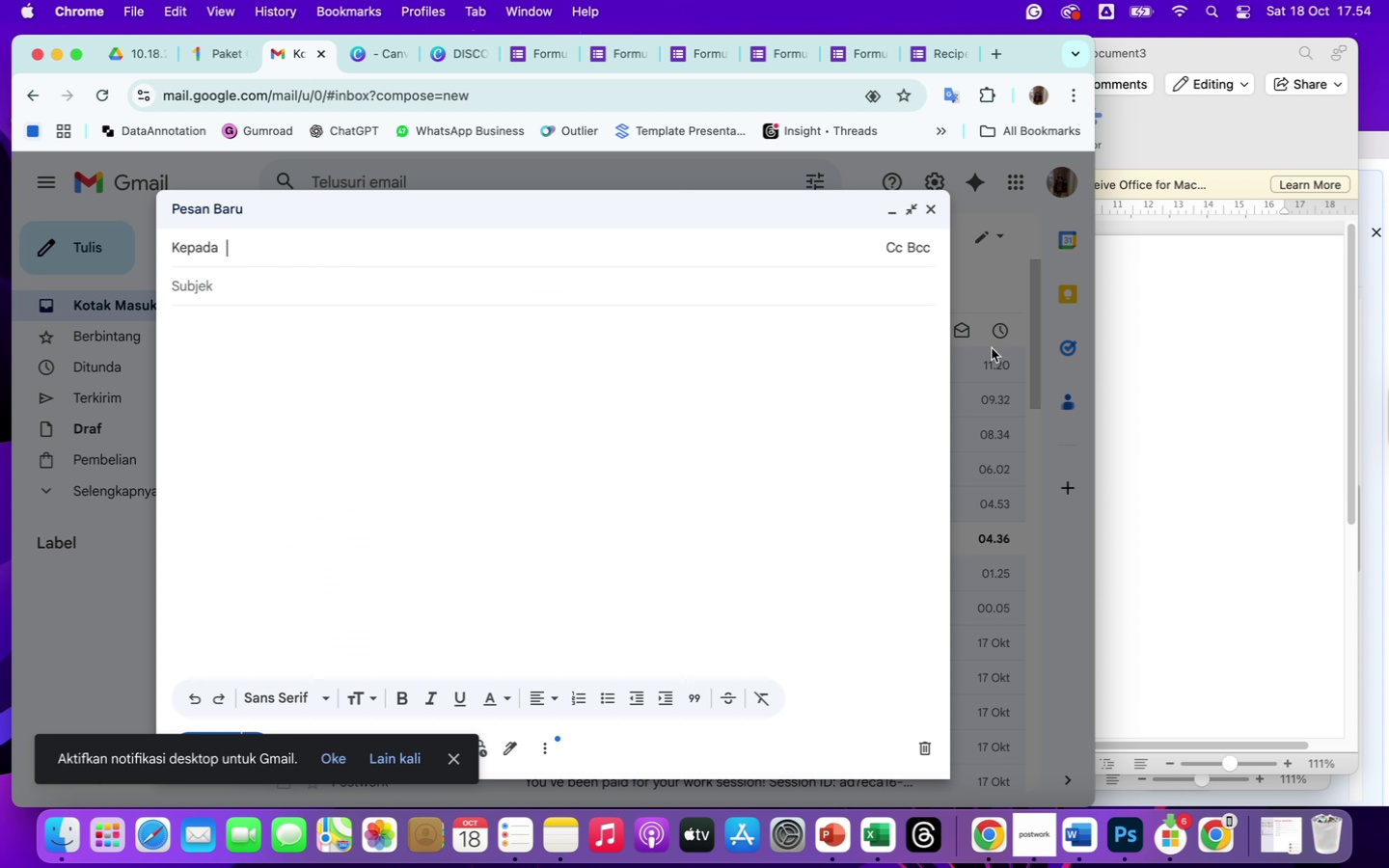 
left_click([1279, 380])
 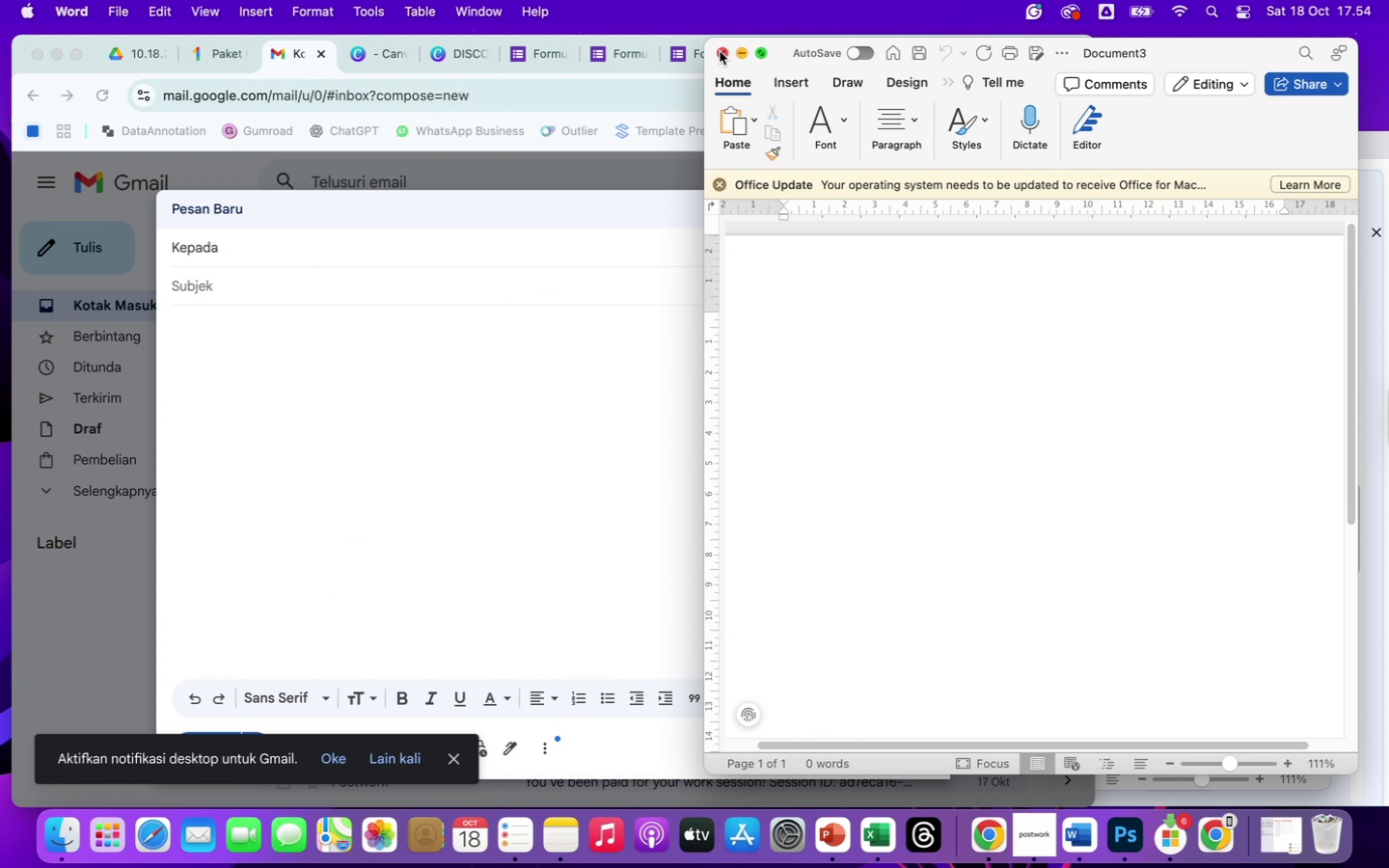 
left_click([720, 51])
 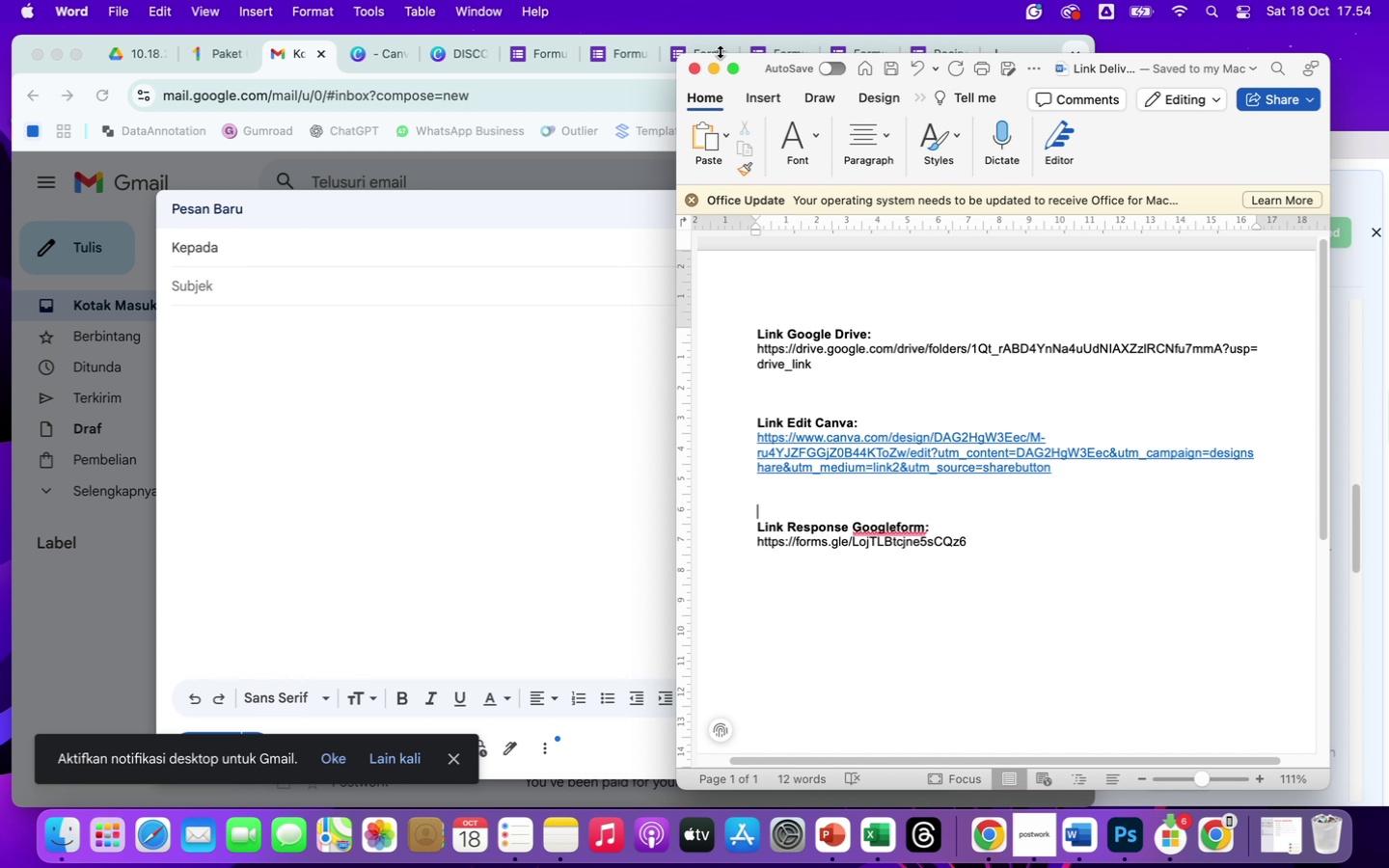 
left_click([708, 69])
 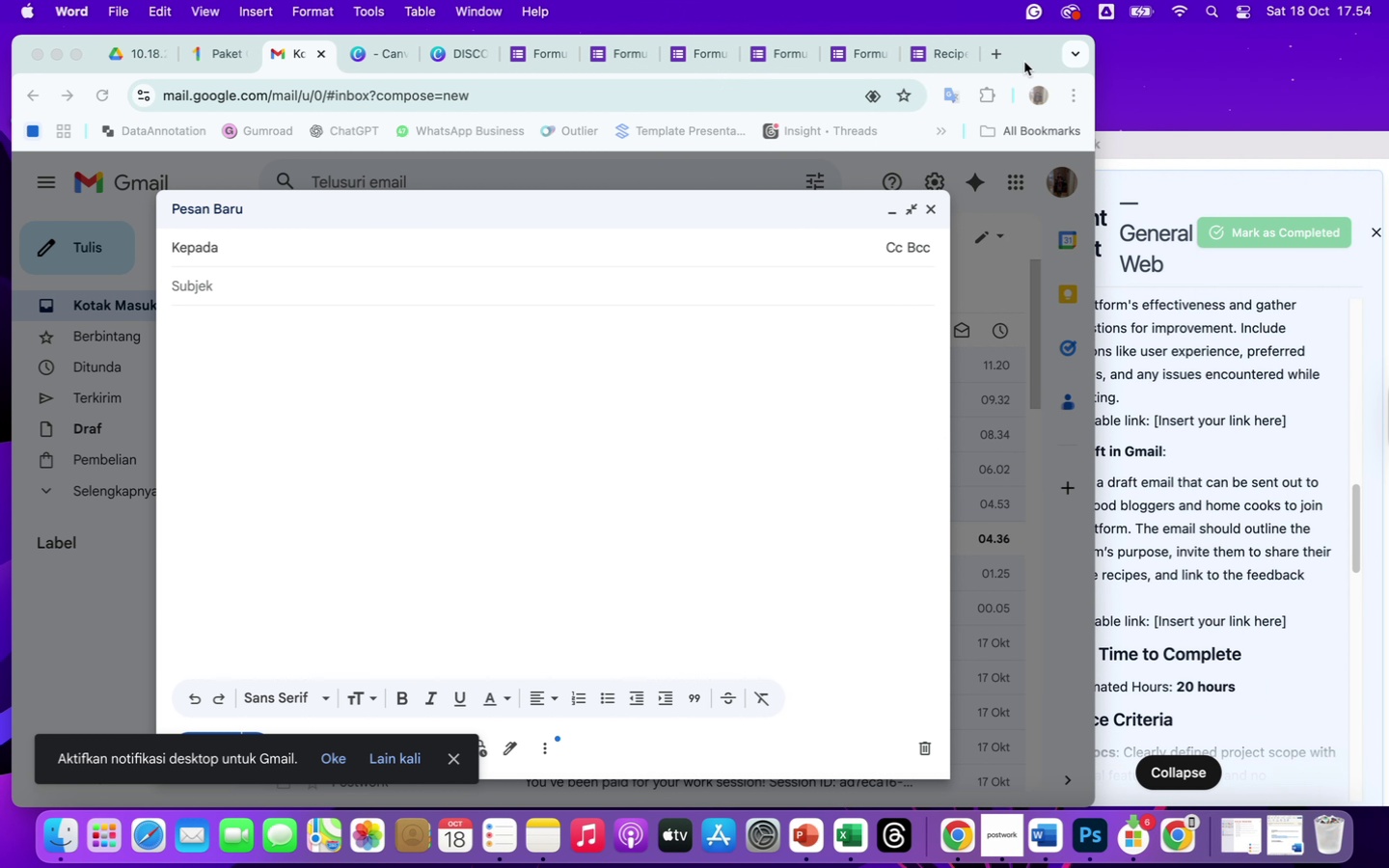 
left_click_drag(start_coordinate=[1029, 51], to_coordinate=[1123, 52])
 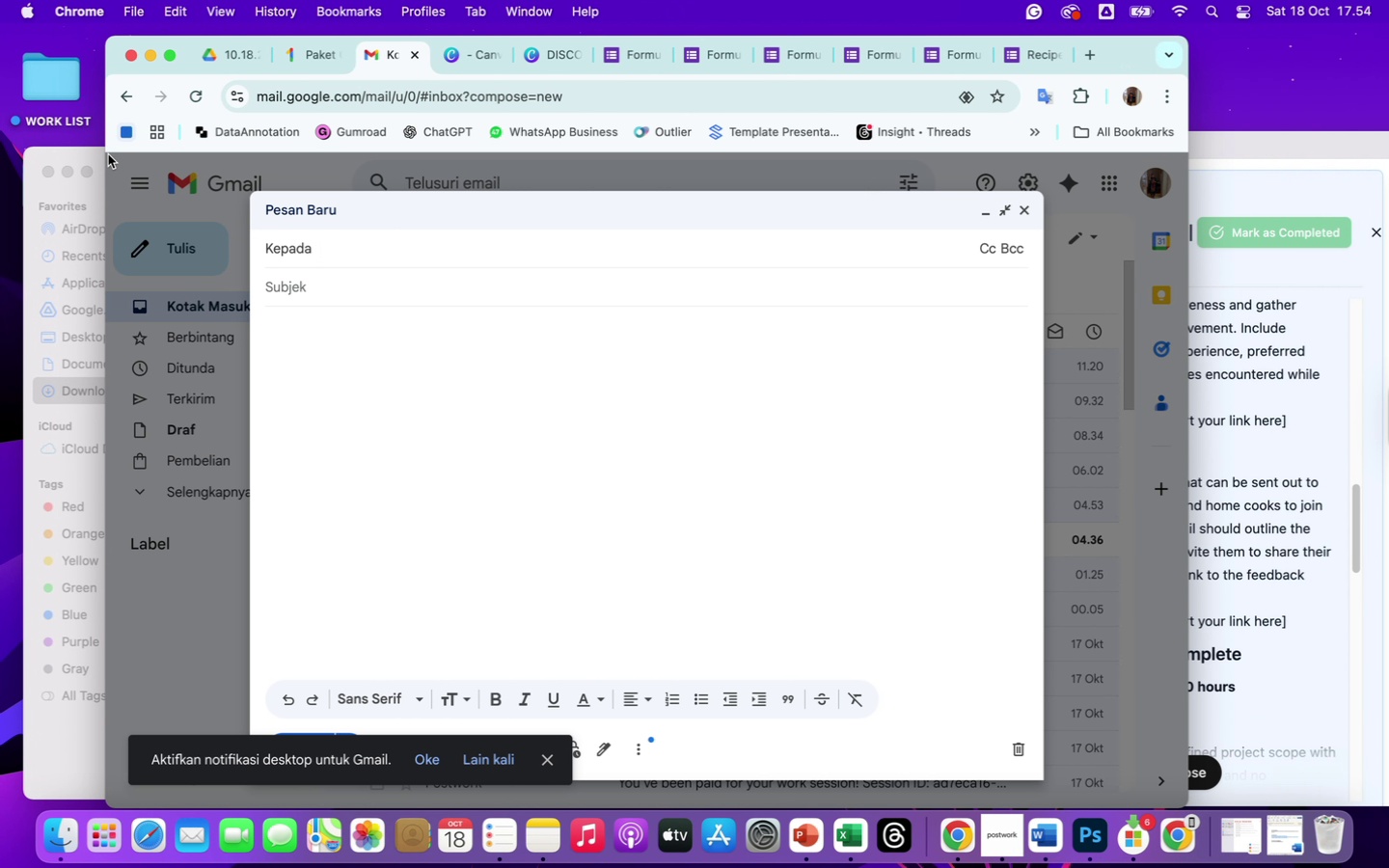 
left_click_drag(start_coordinate=[105, 152], to_coordinate=[1, 132])
 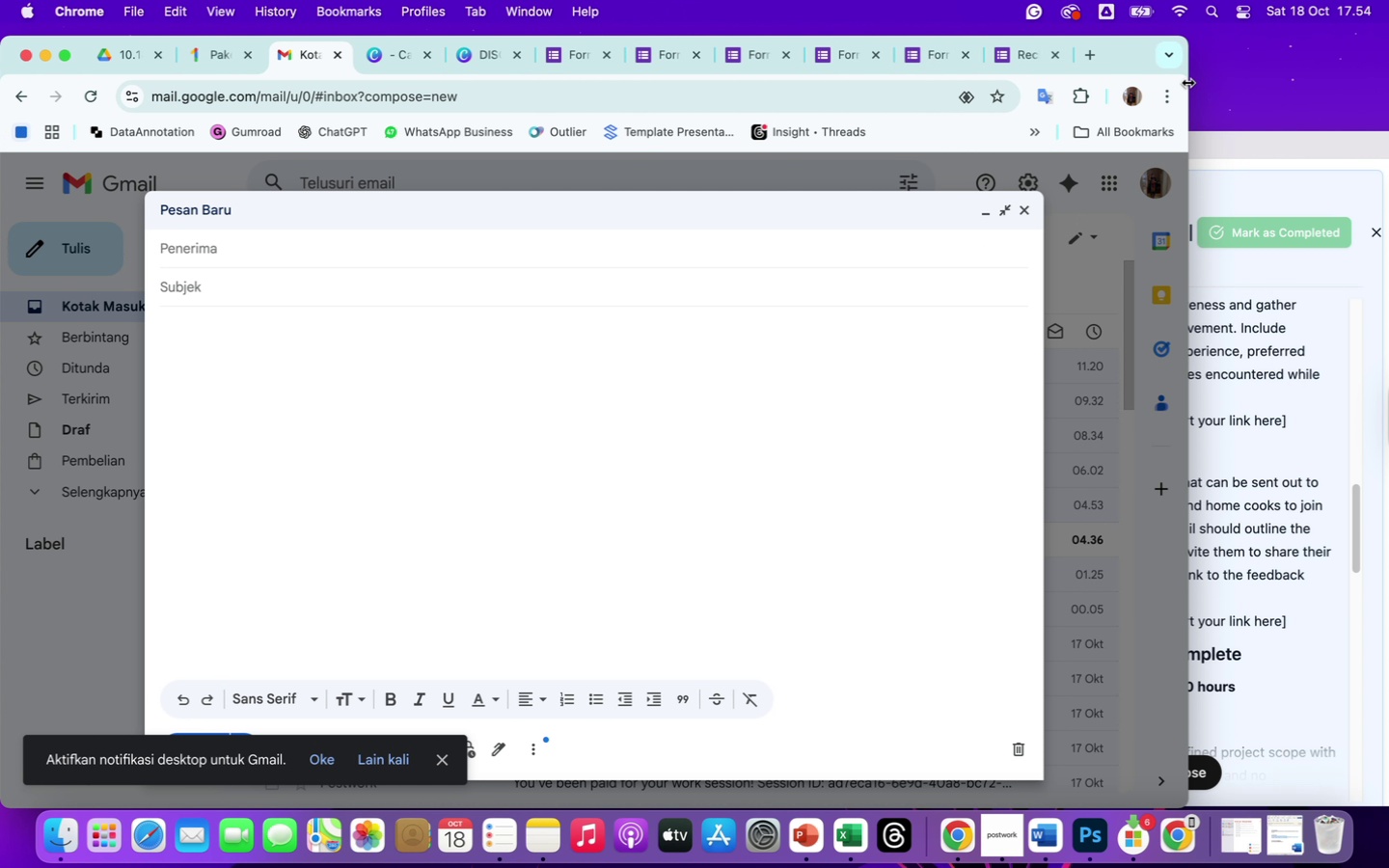 
left_click_drag(start_coordinate=[1187, 81], to_coordinate=[1231, 95])
 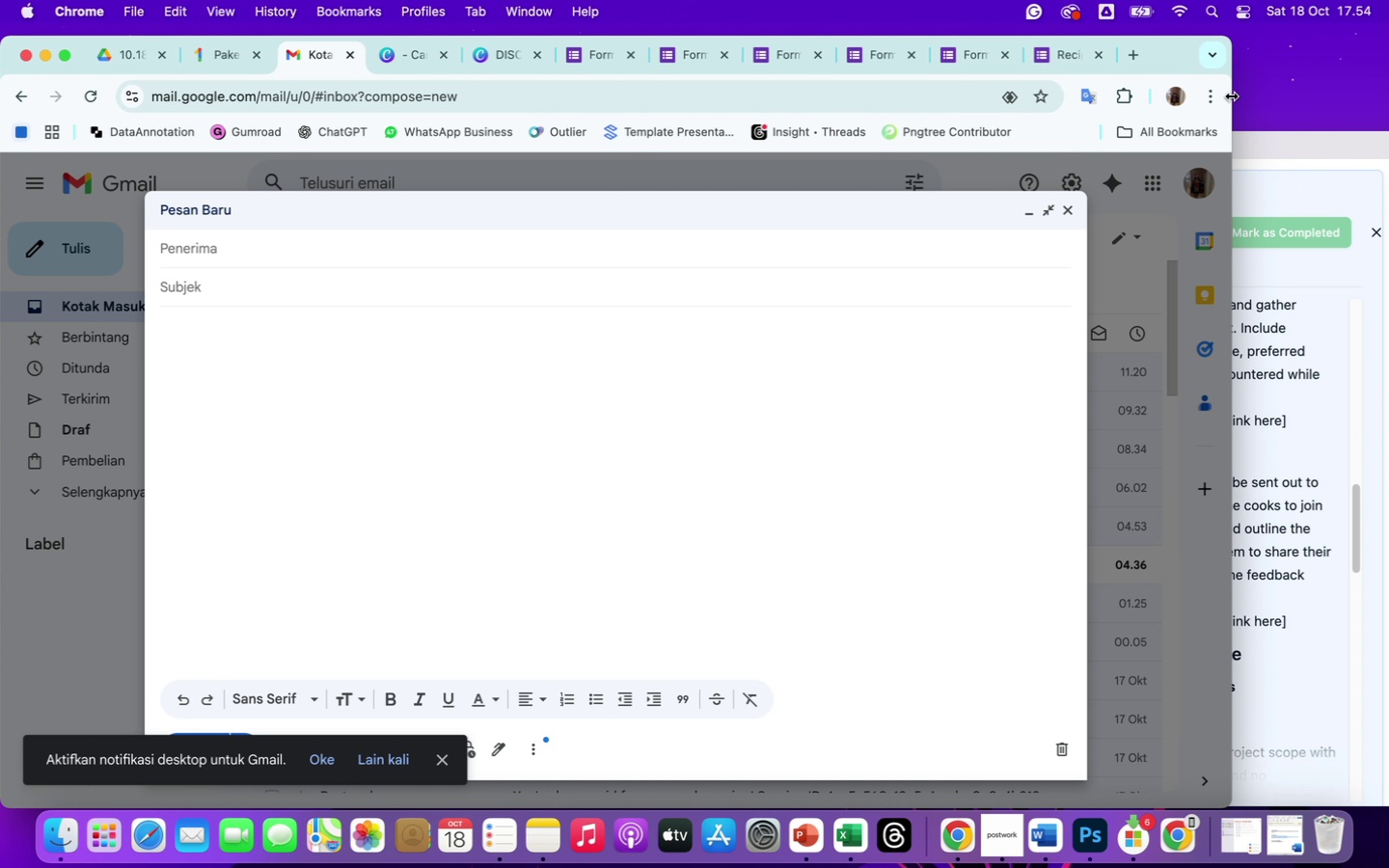 
wait(9.64)
 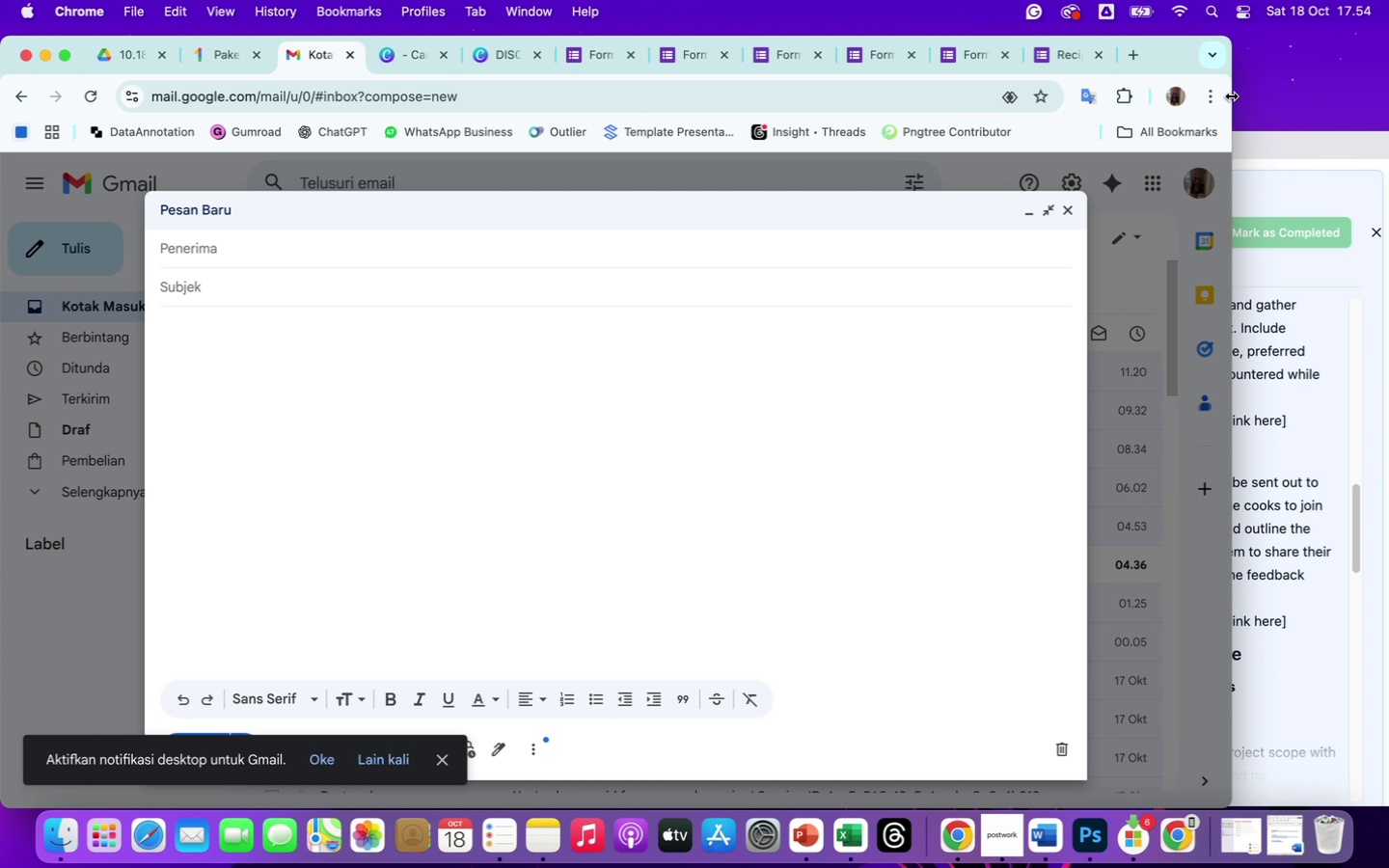 
left_click([204, 287])
 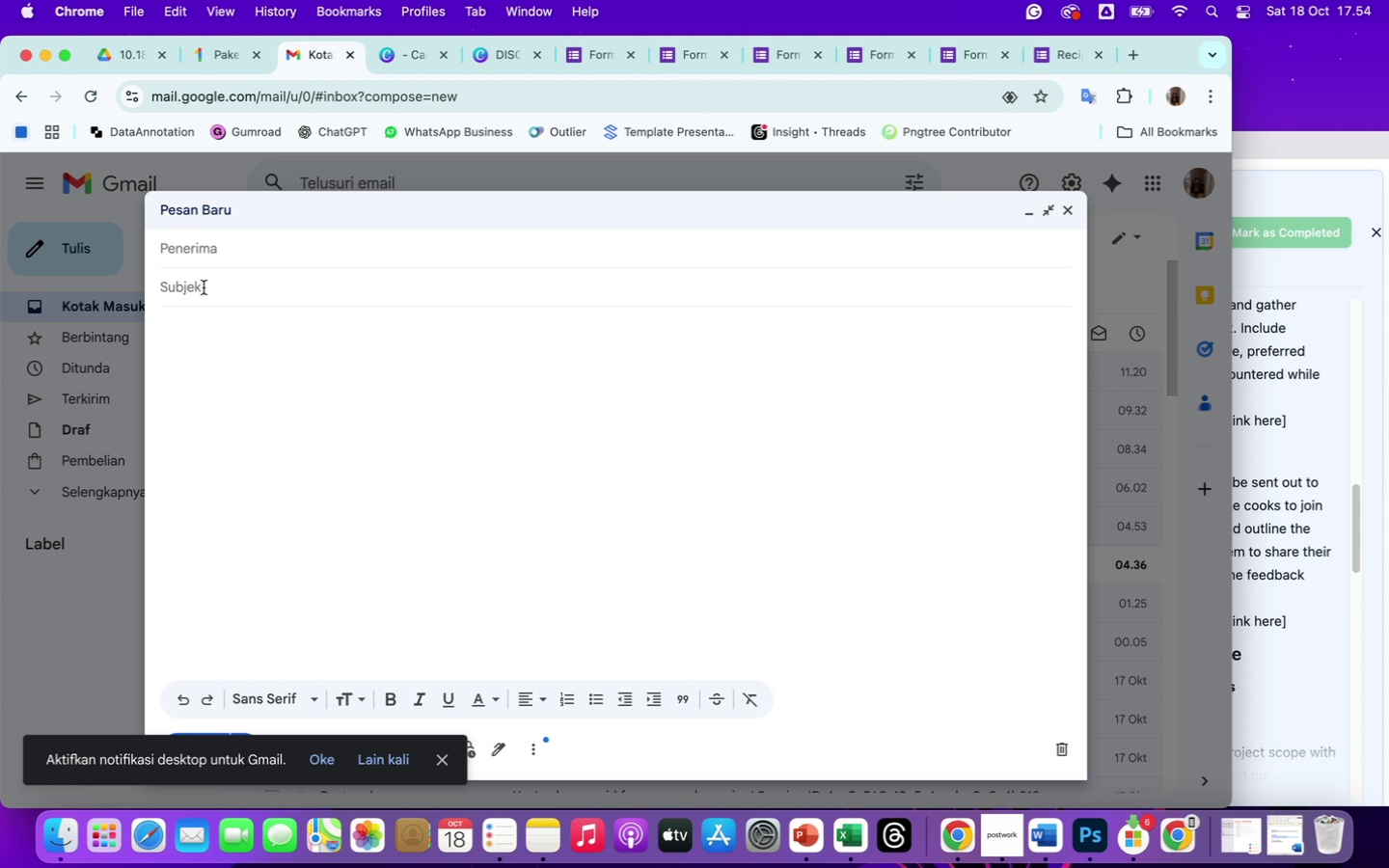 
type(Join Recipe)
 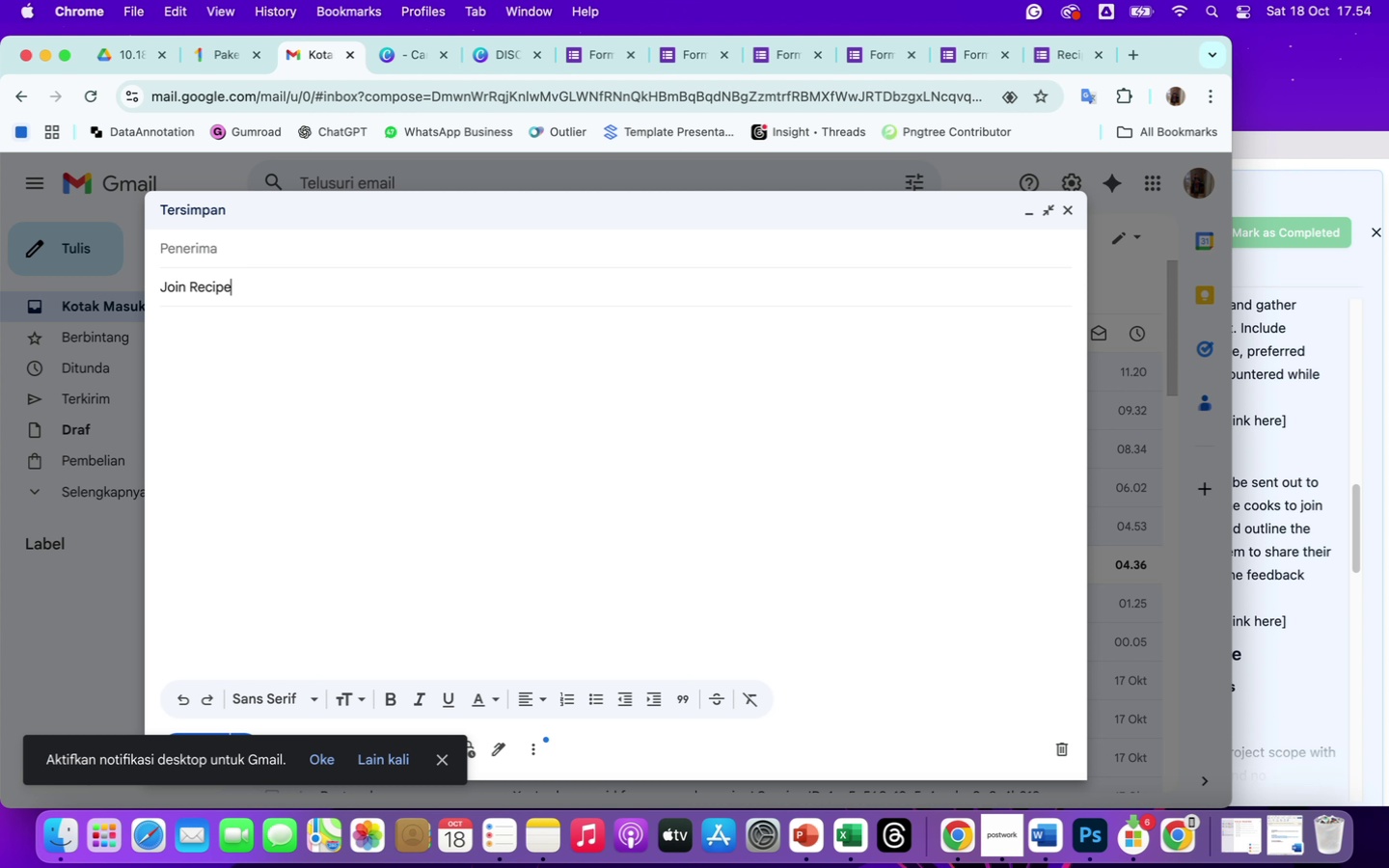 
type(Share - Share Your Recipes & Grow )
 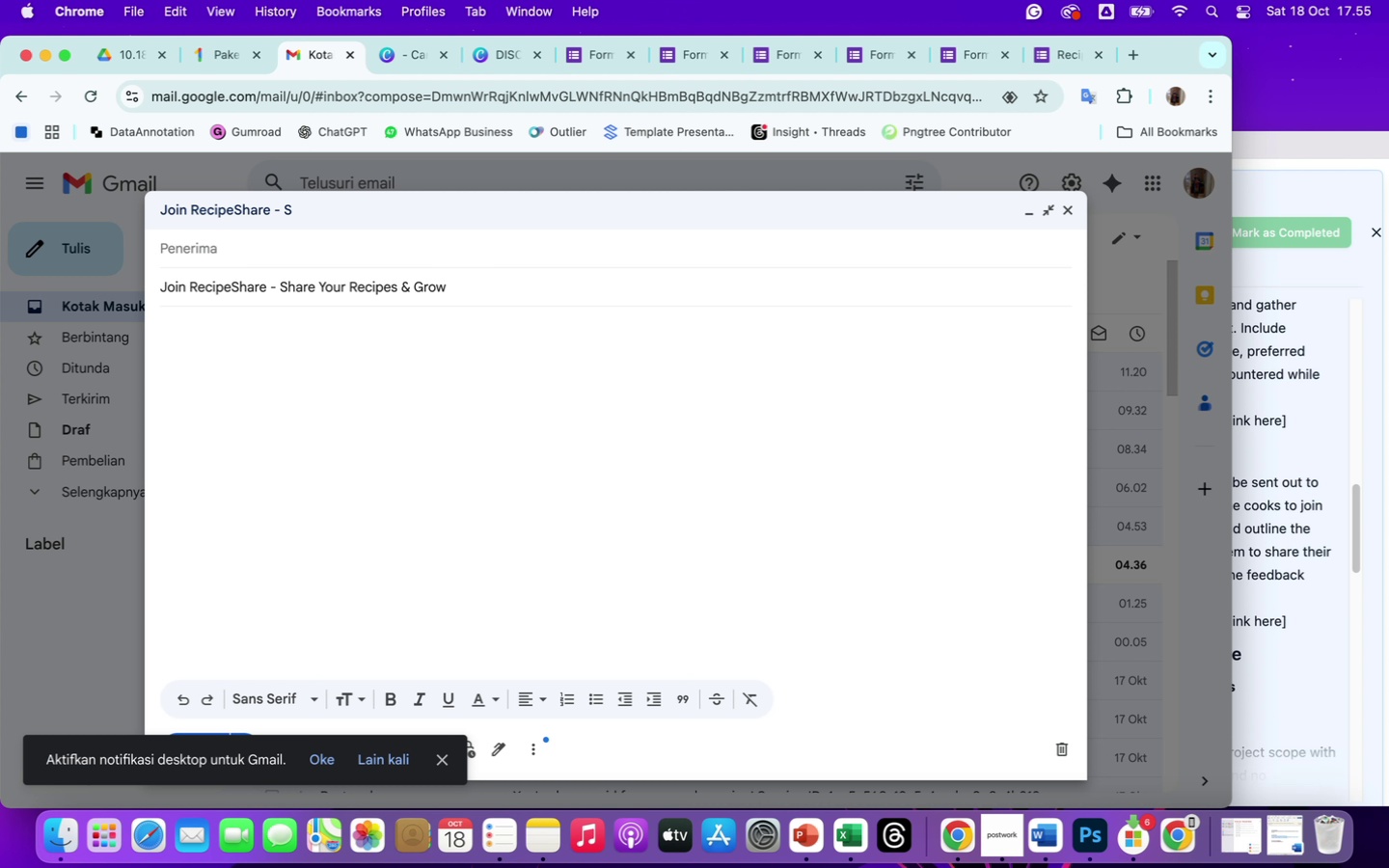 
wait(41.56)
 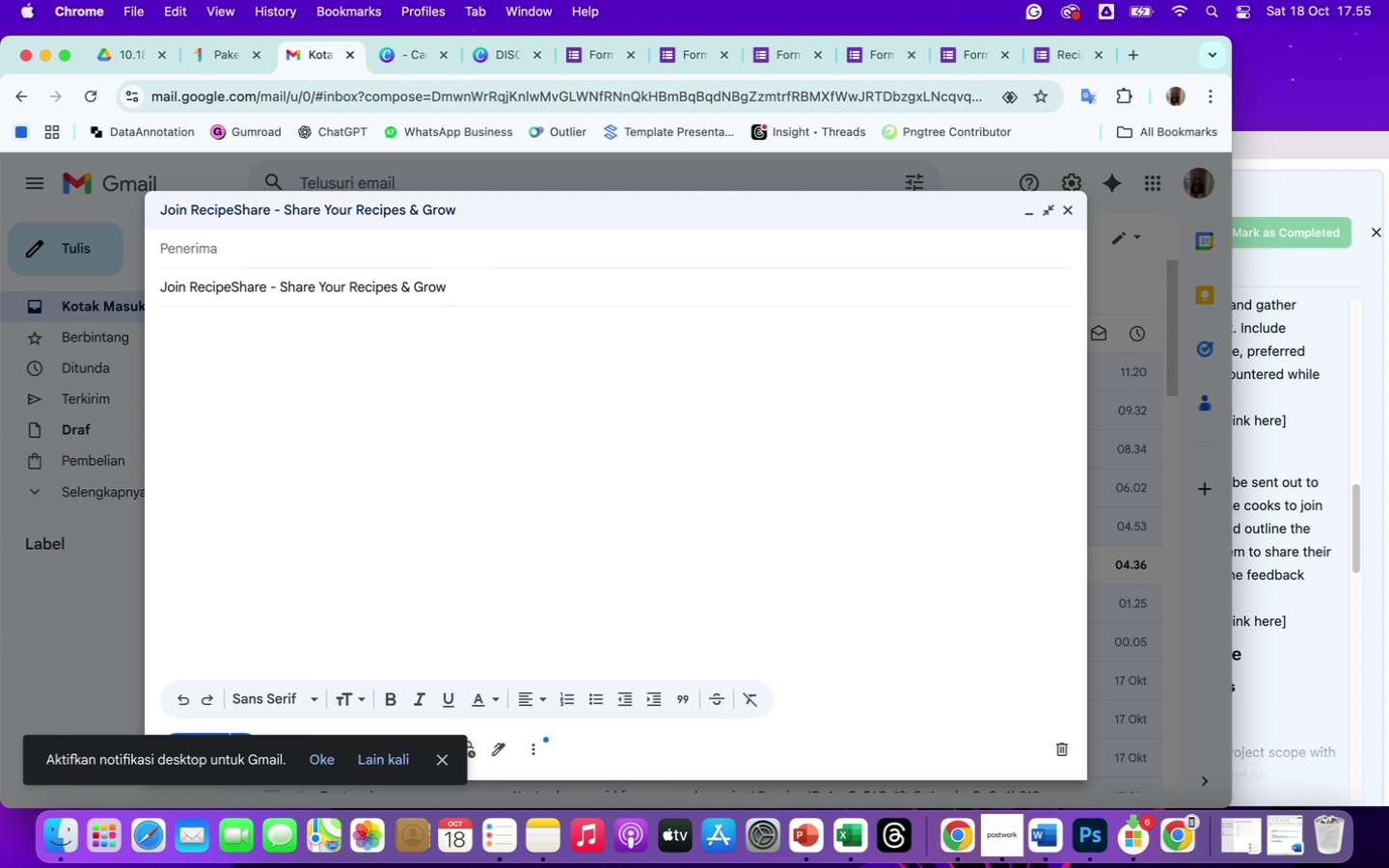 
type(Your Audience)
 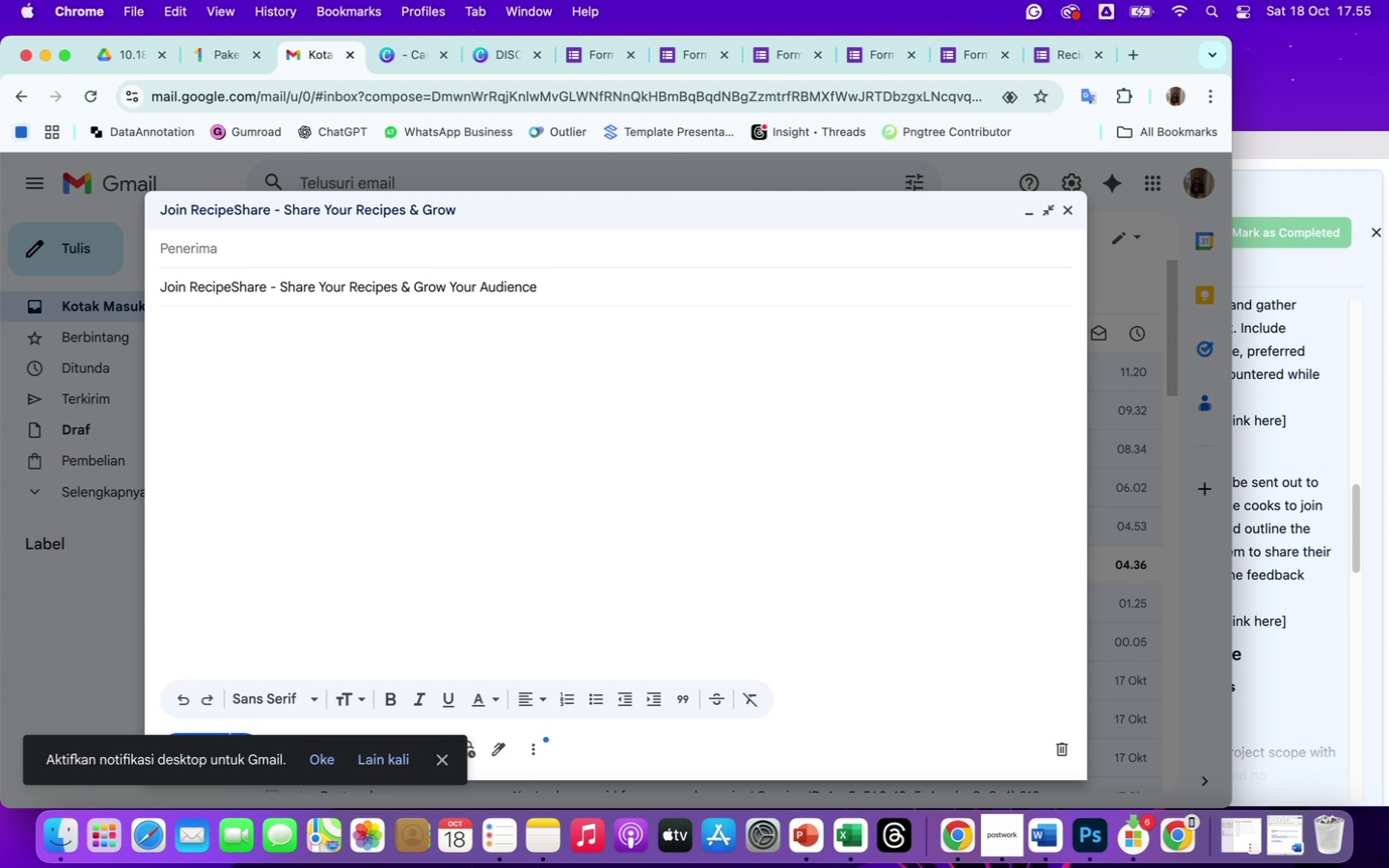 
left_click([219, 328])
 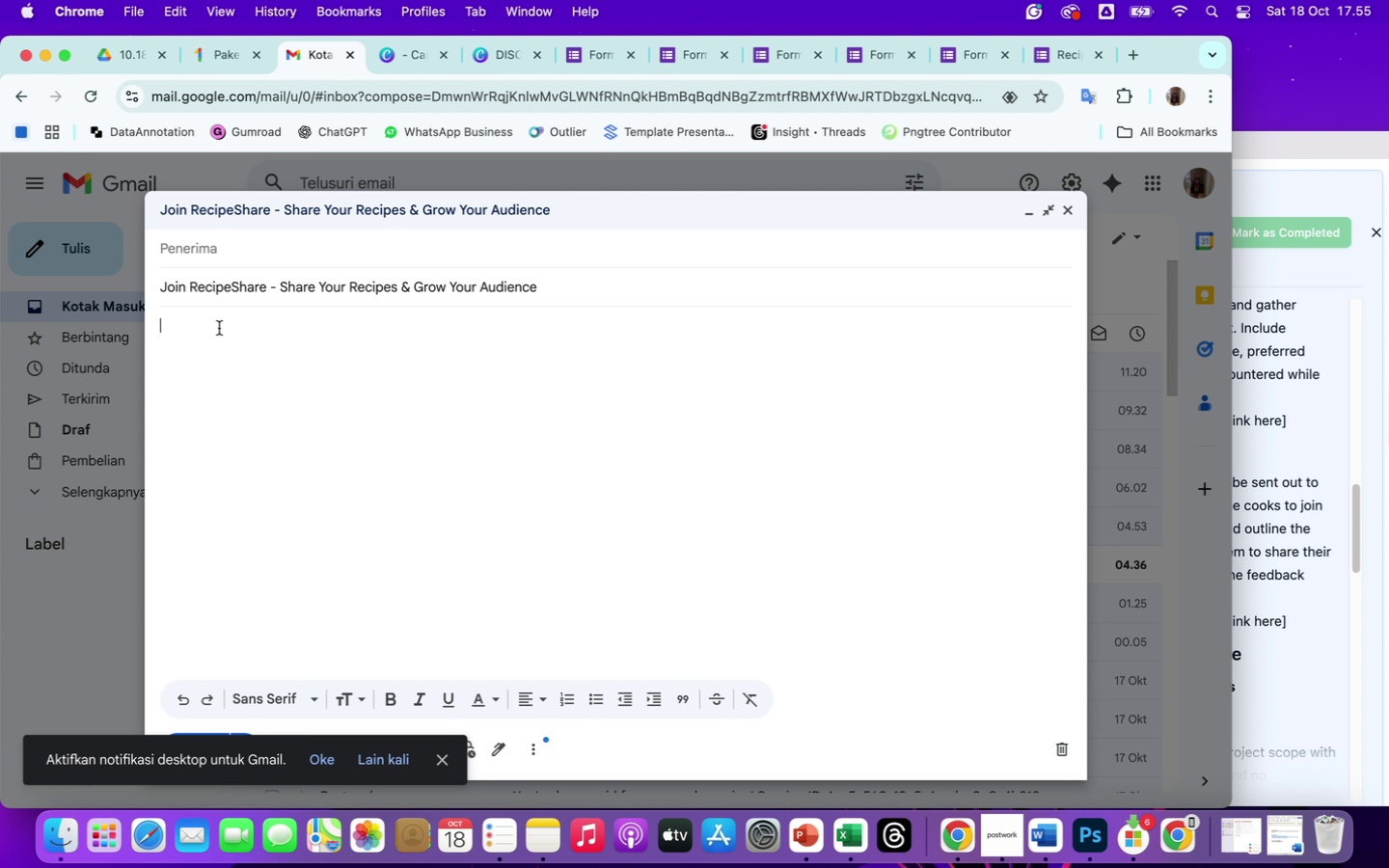 
type(Hi, there)
 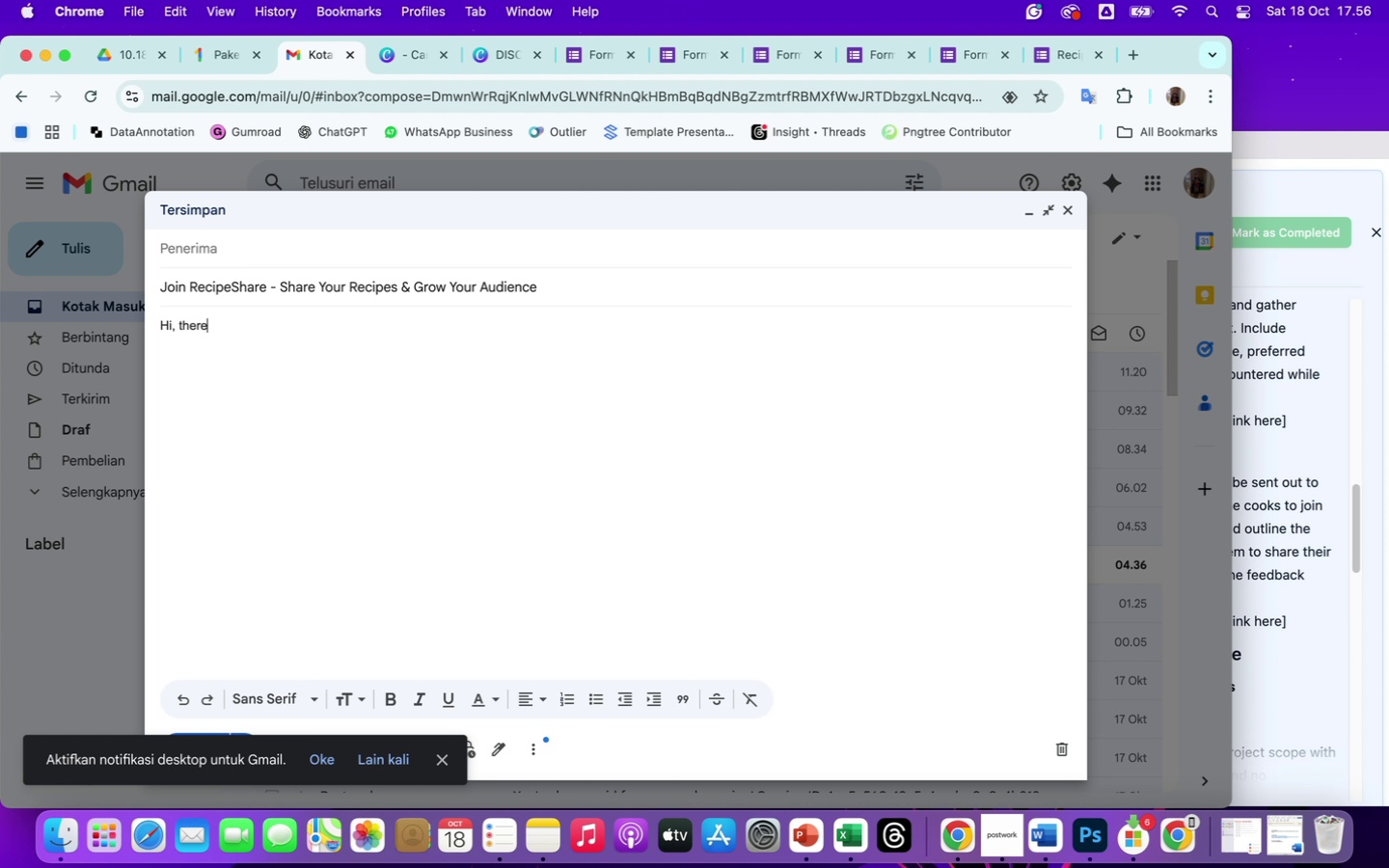 
key(Backspace)
 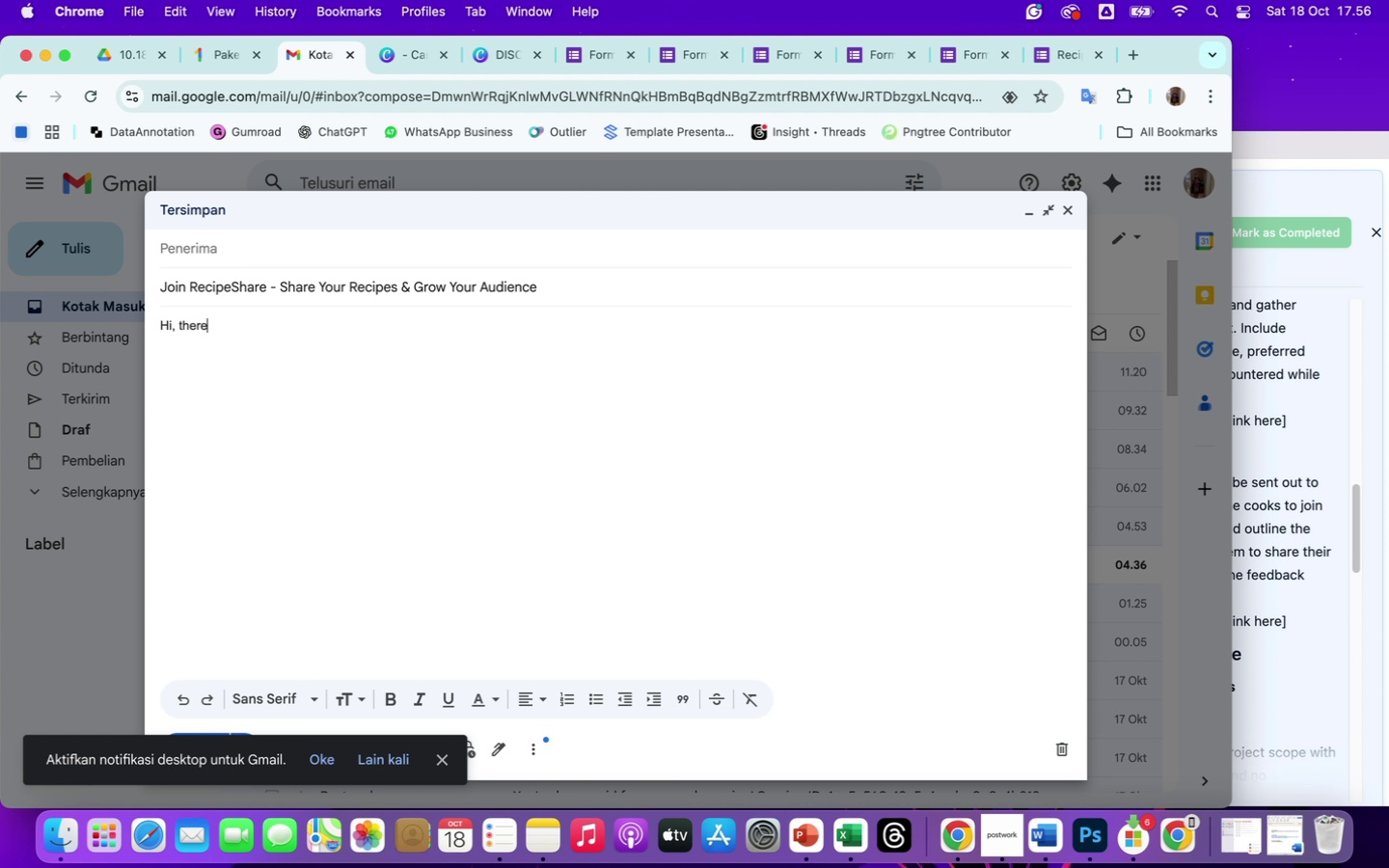 
key(Backspace)
 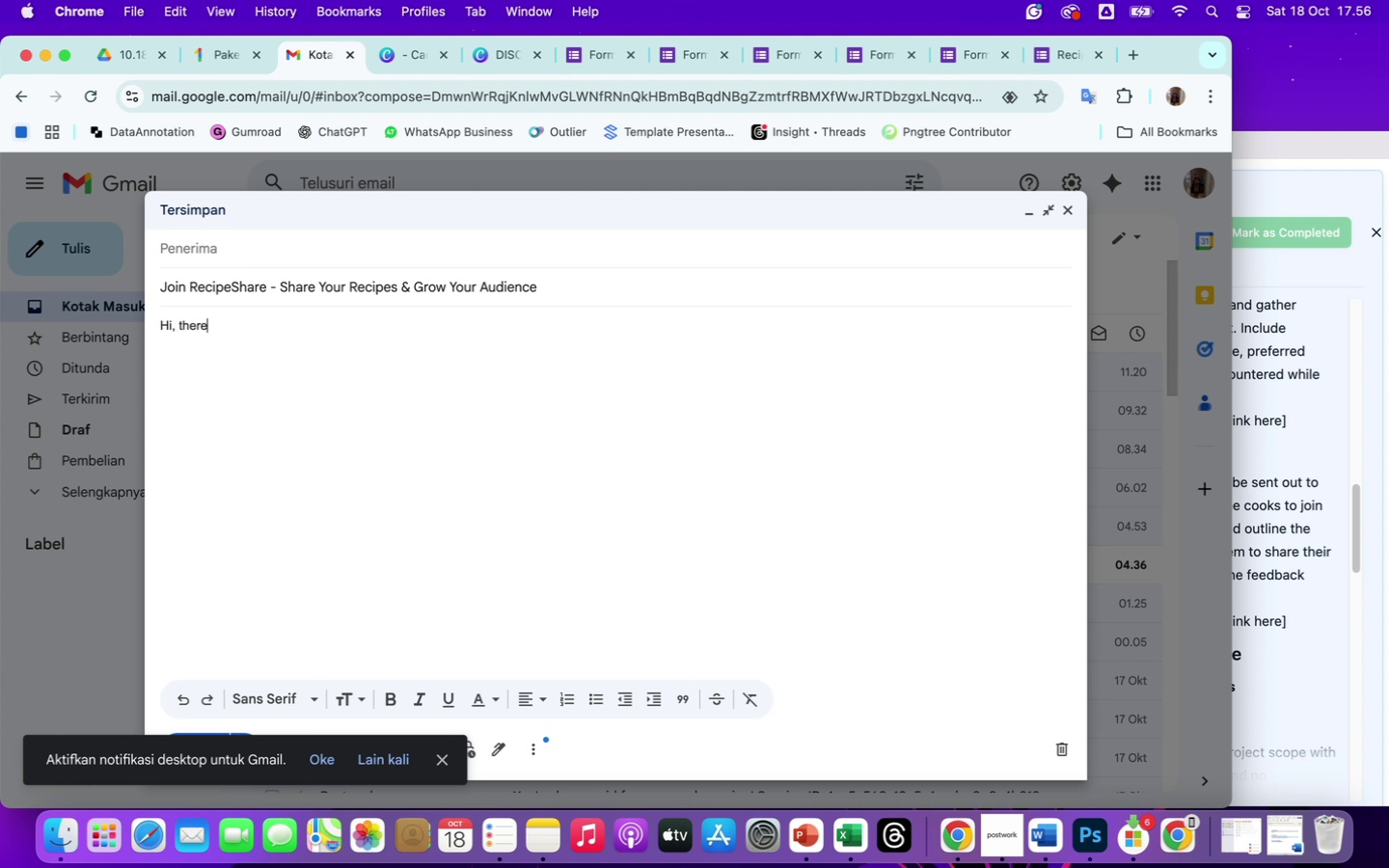 
key(Backspace)
 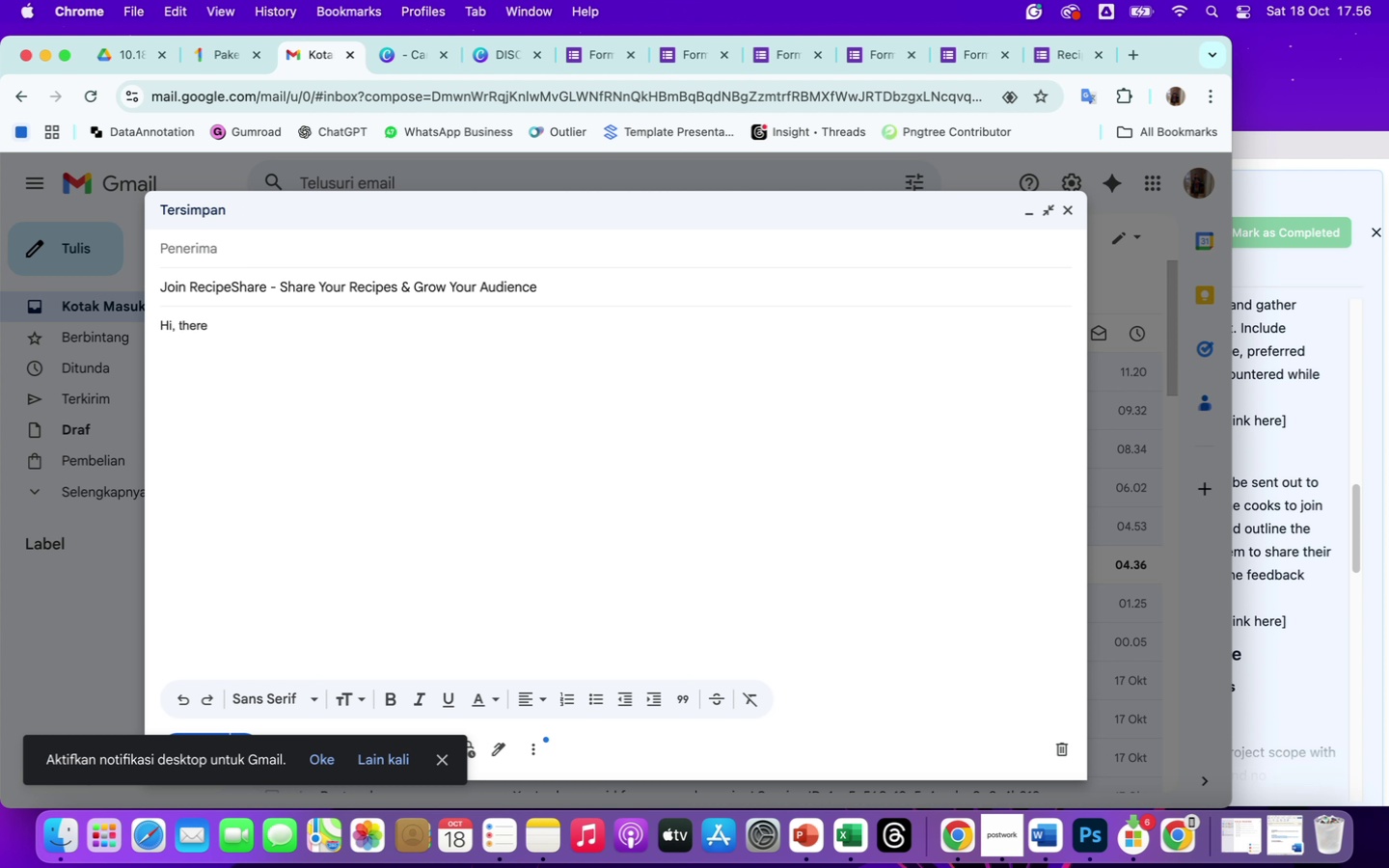 
key(Backspace)
 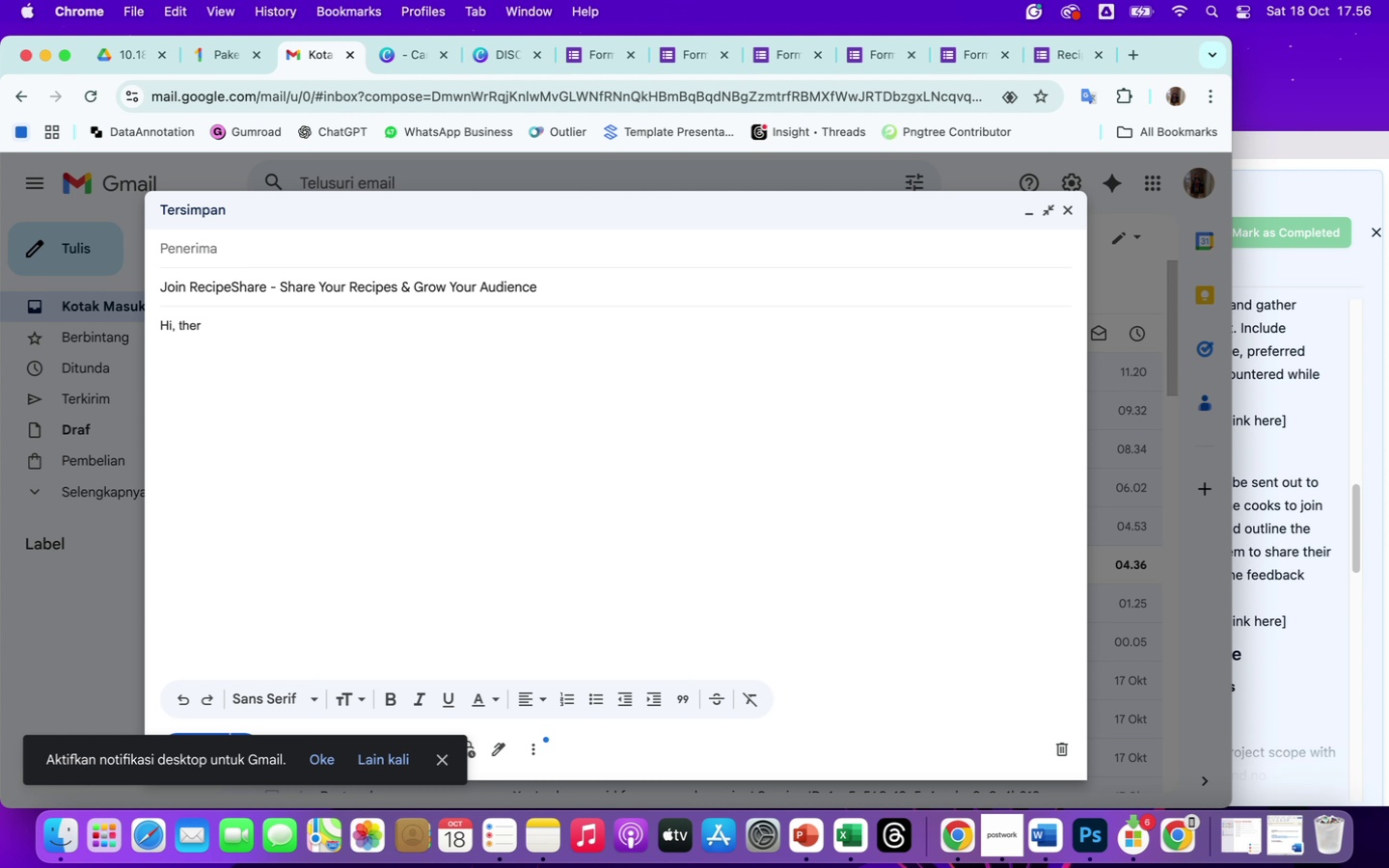 
key(Backspace)
 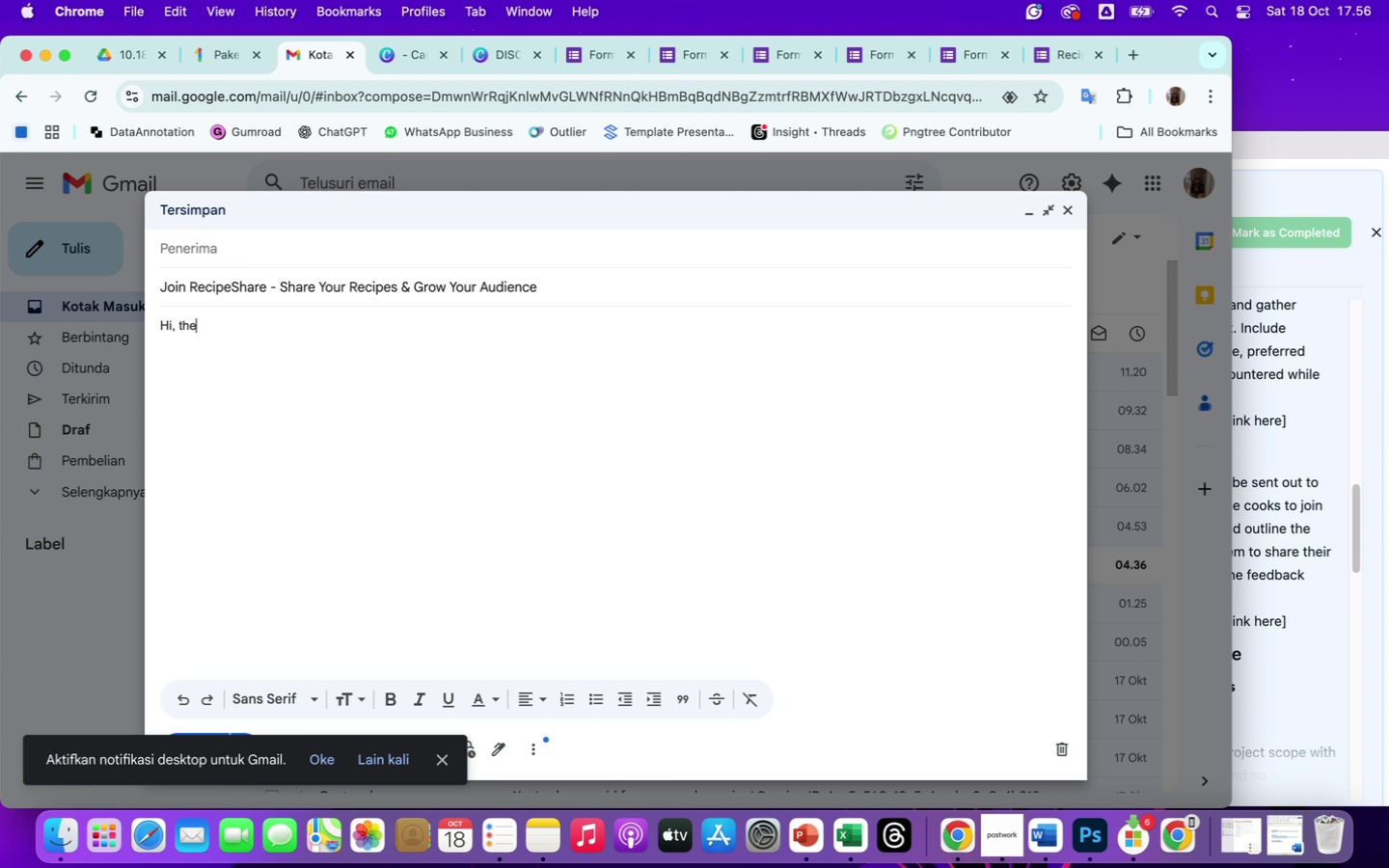 
key(Backspace)
 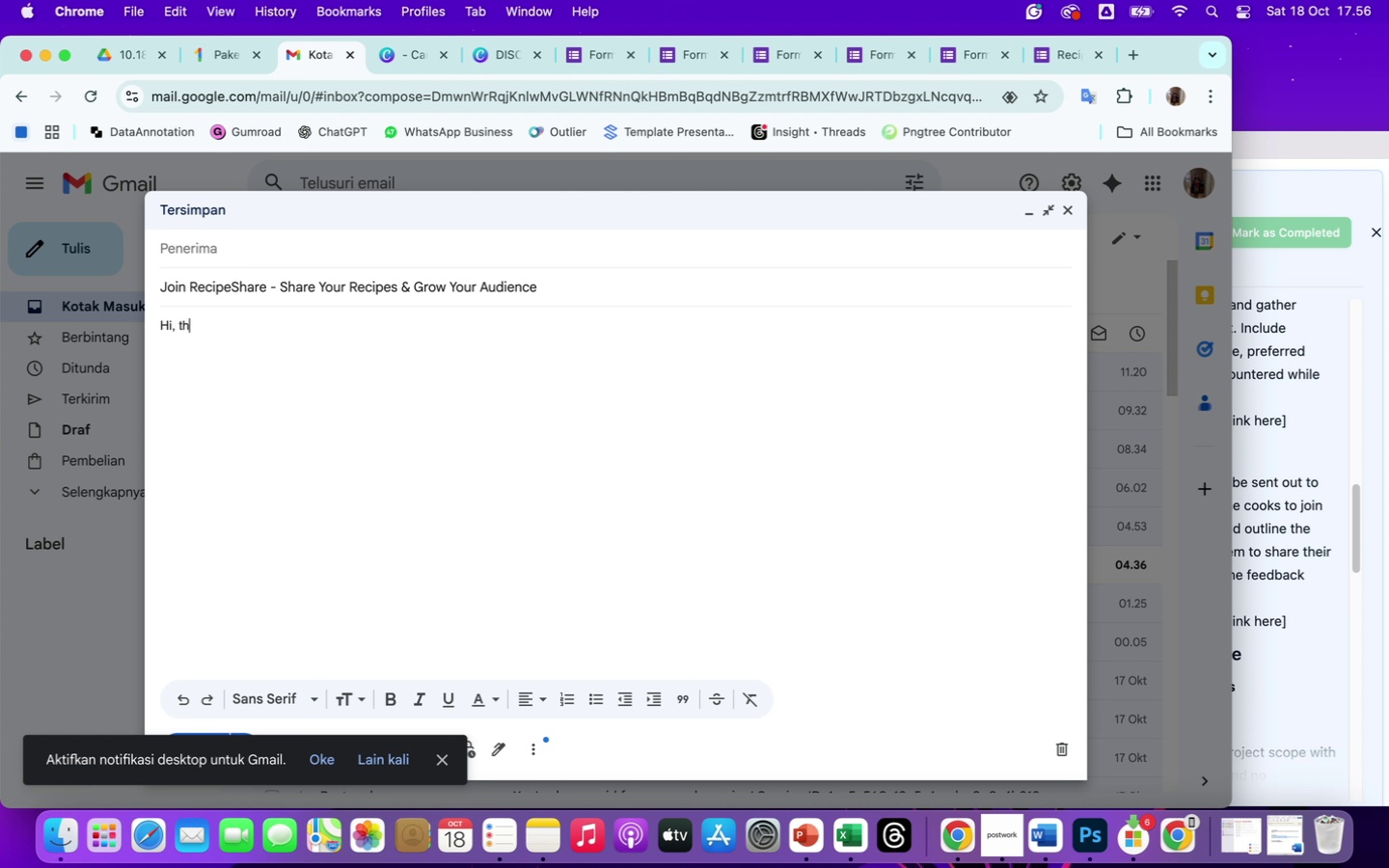 
key(Backspace)
 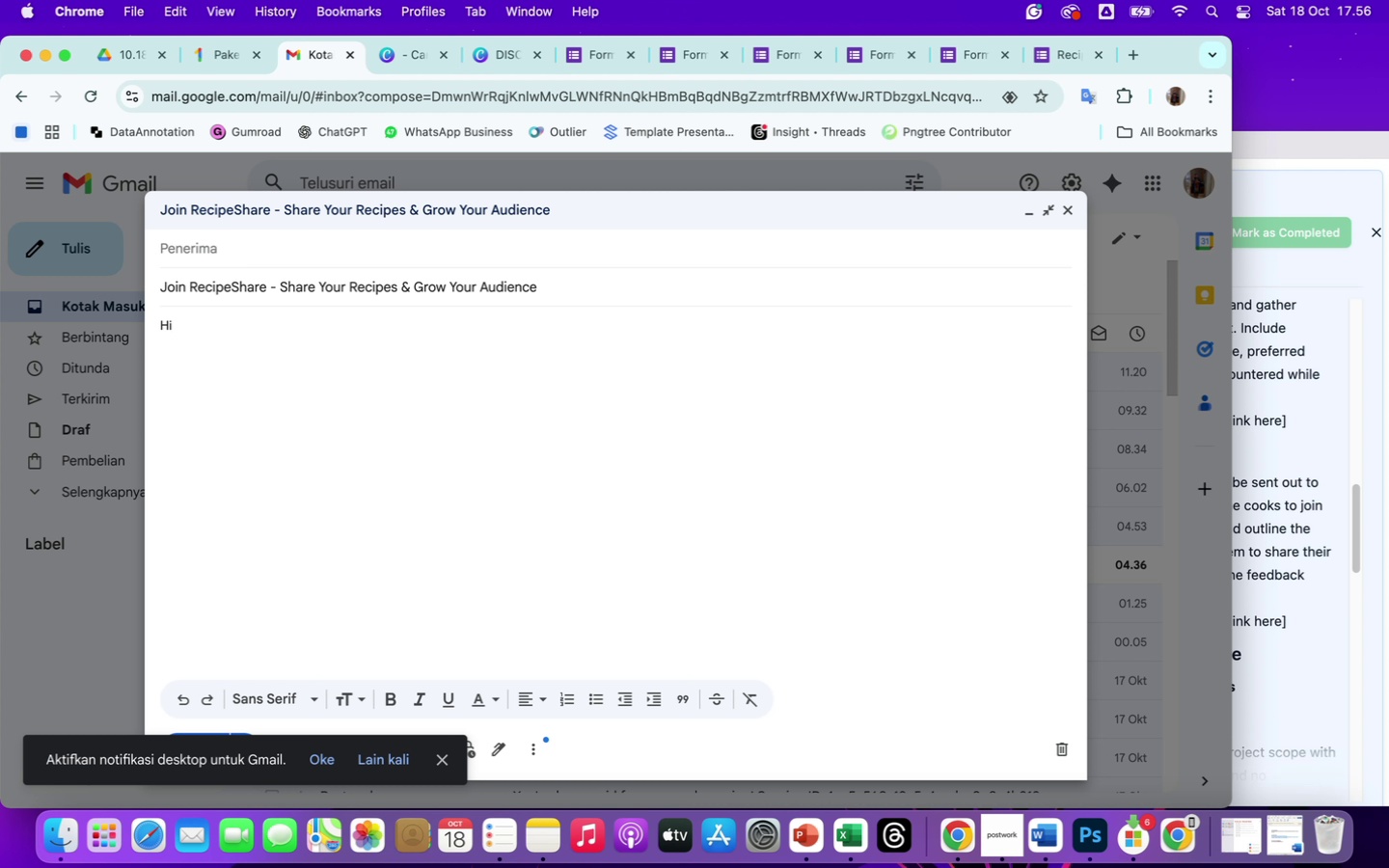 
type( There)
key(Backspace)
key(Backspace)
key(Backspace)
key(Backspace)
key(Backspace)
type(there,)
 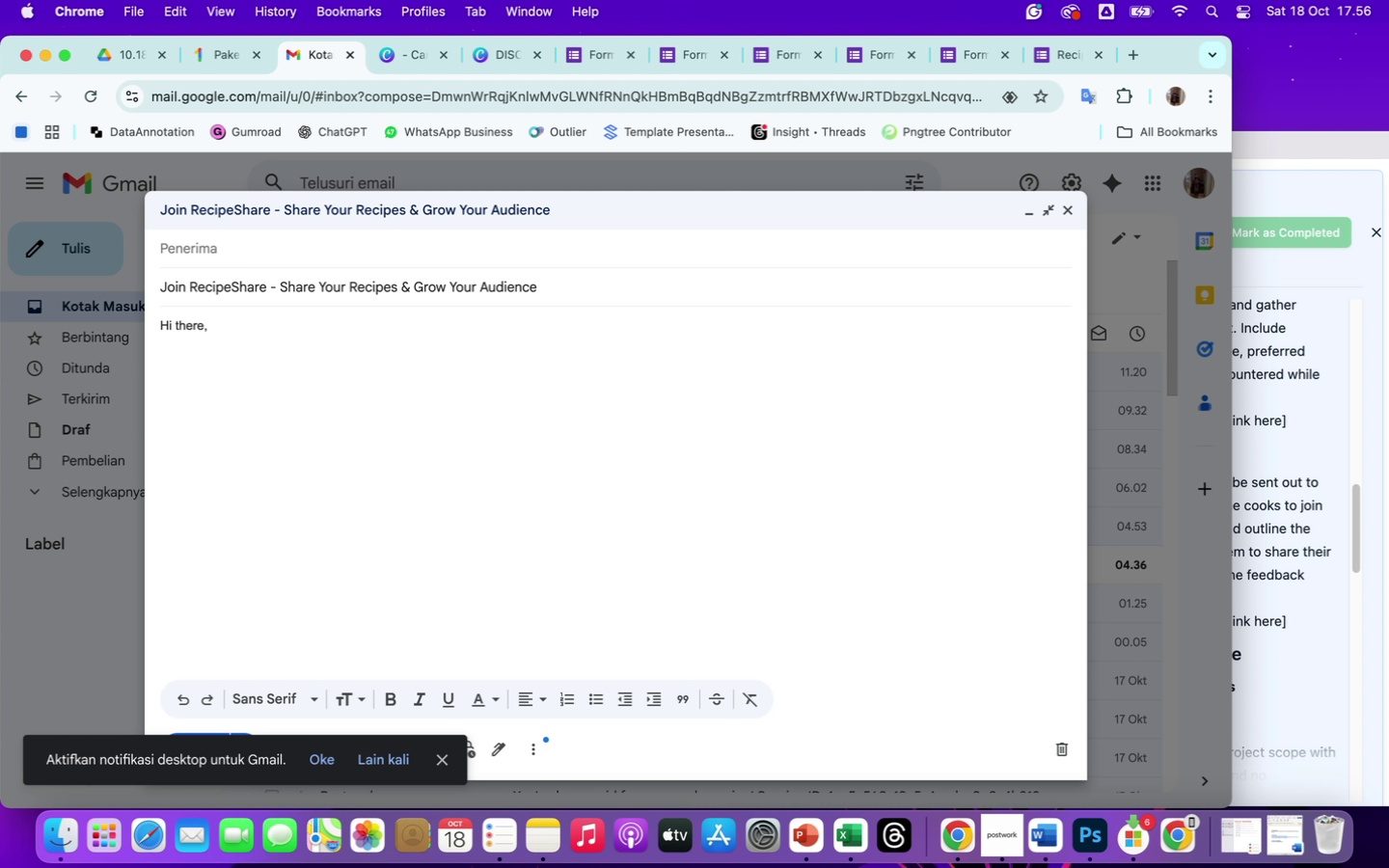 
key(Enter)
 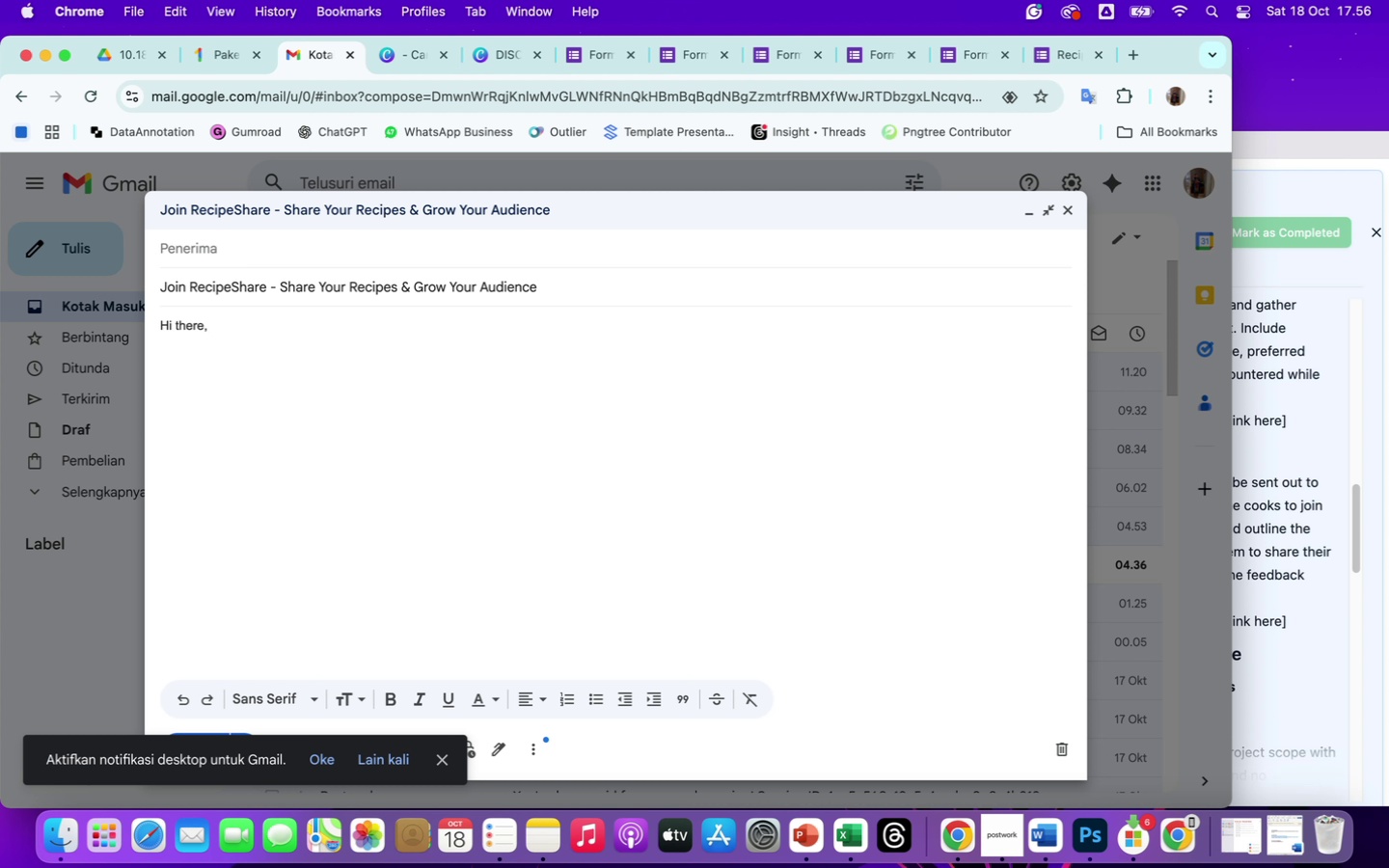 
key(Enter)
 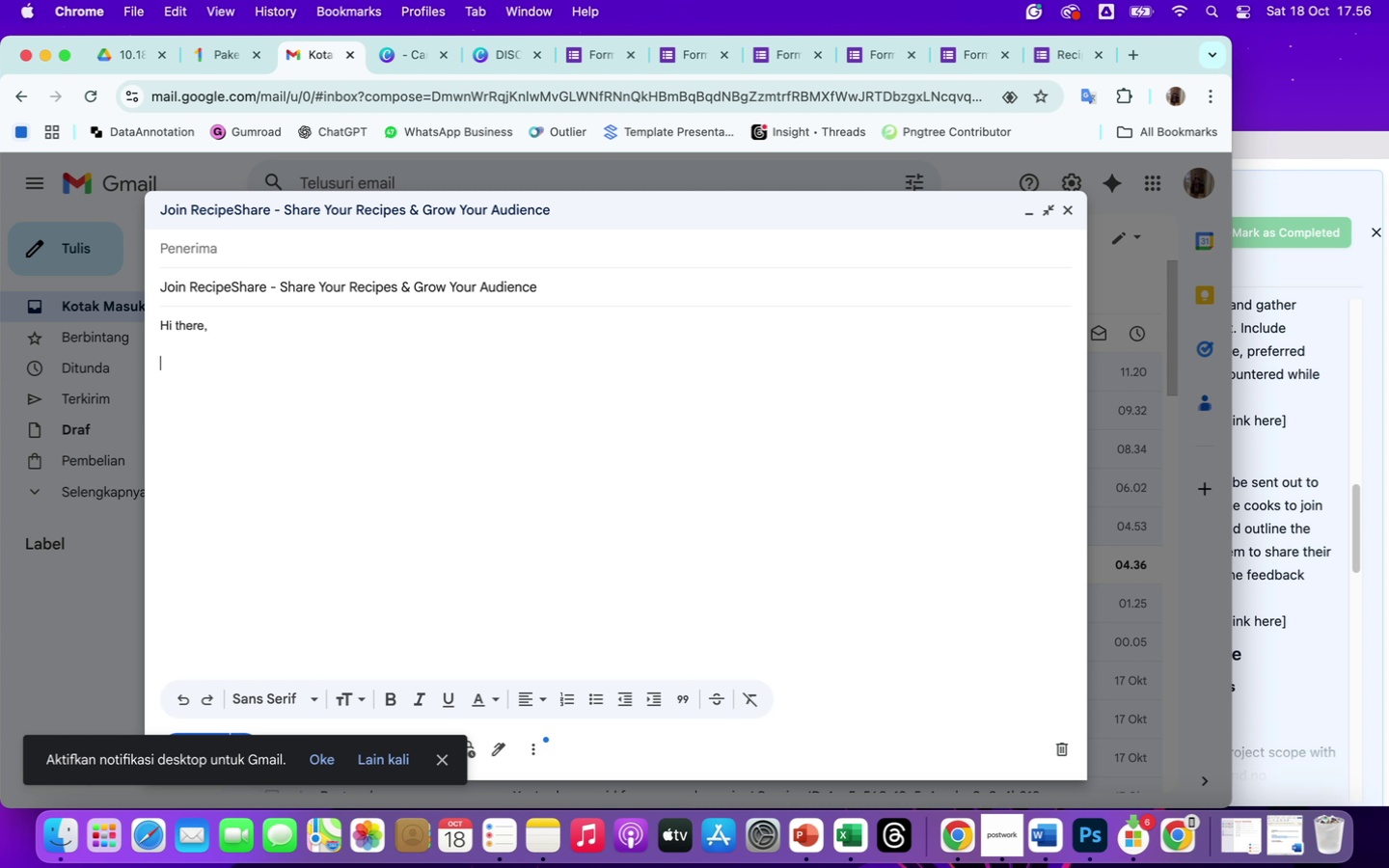 
type(We're excited to in)
 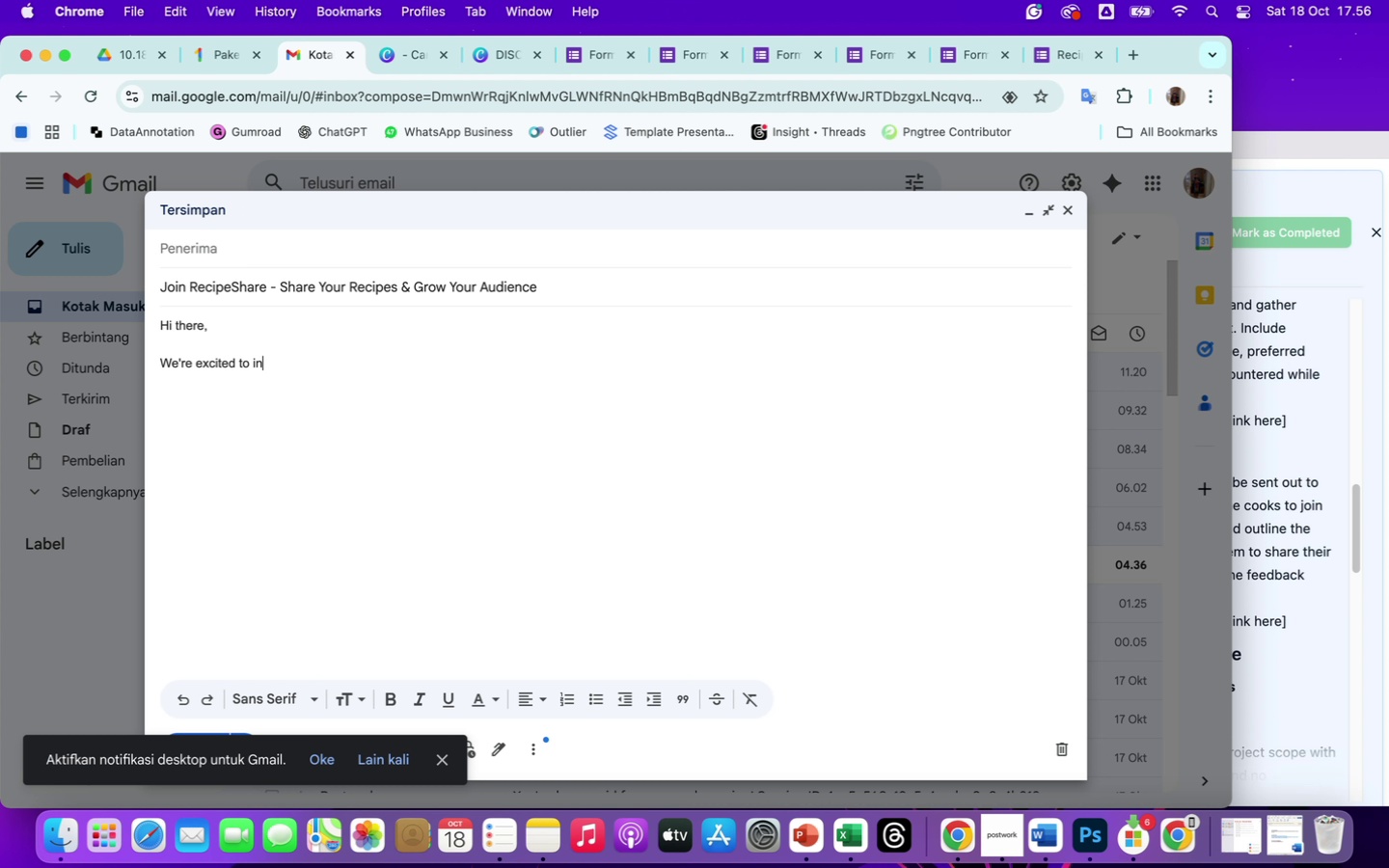 
wait(5.33)
 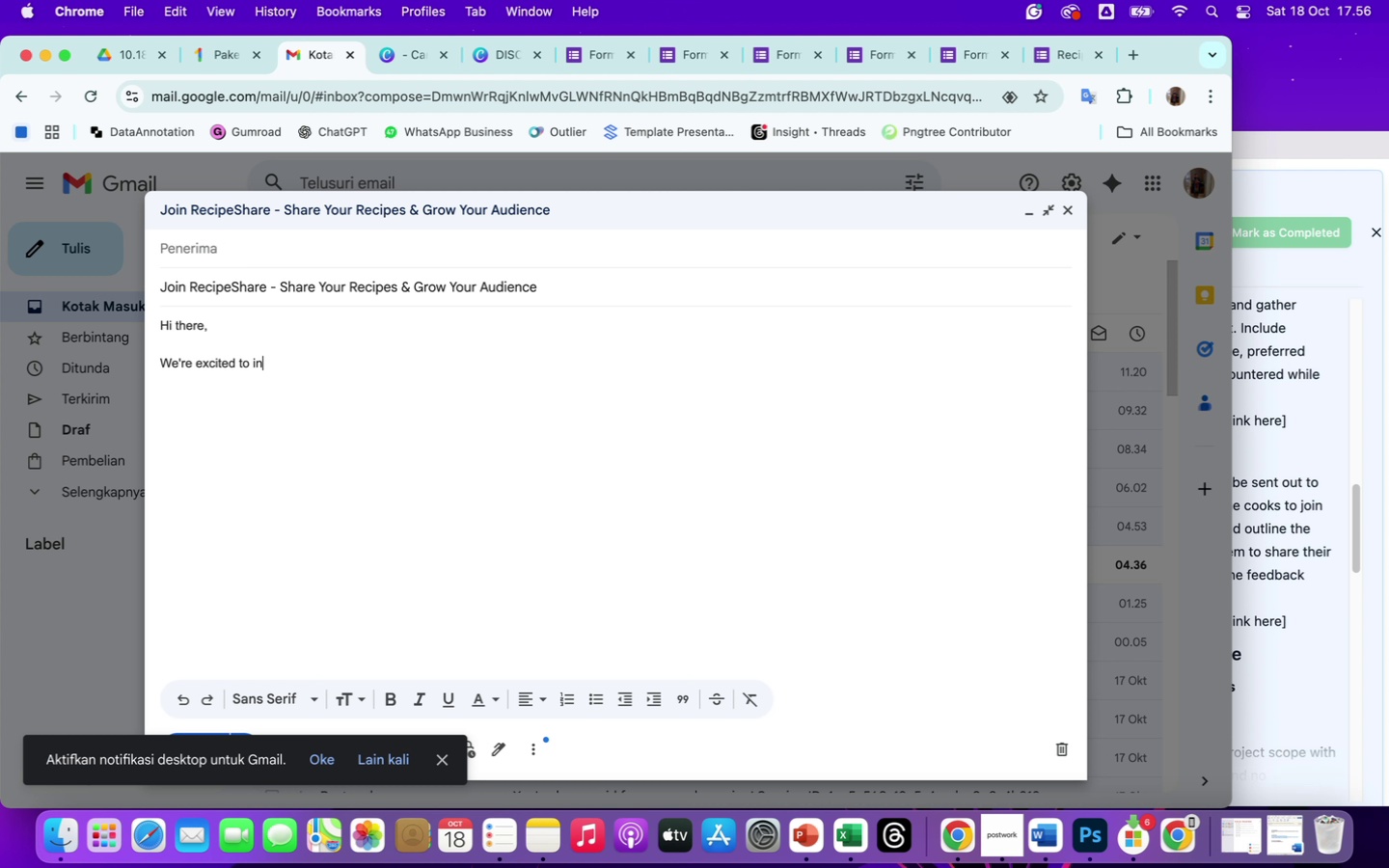 
type(vite you)
 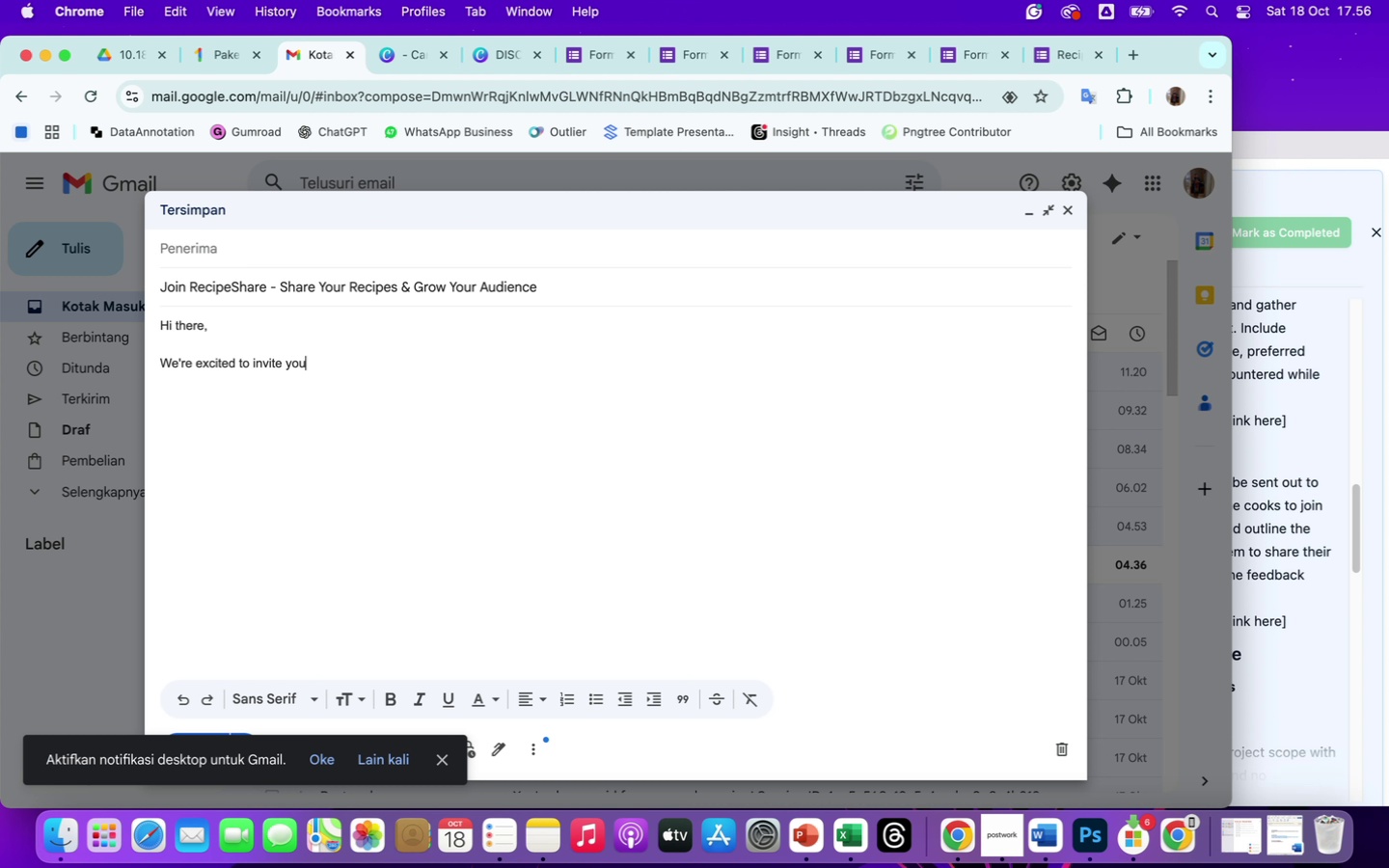 
type( to try)
 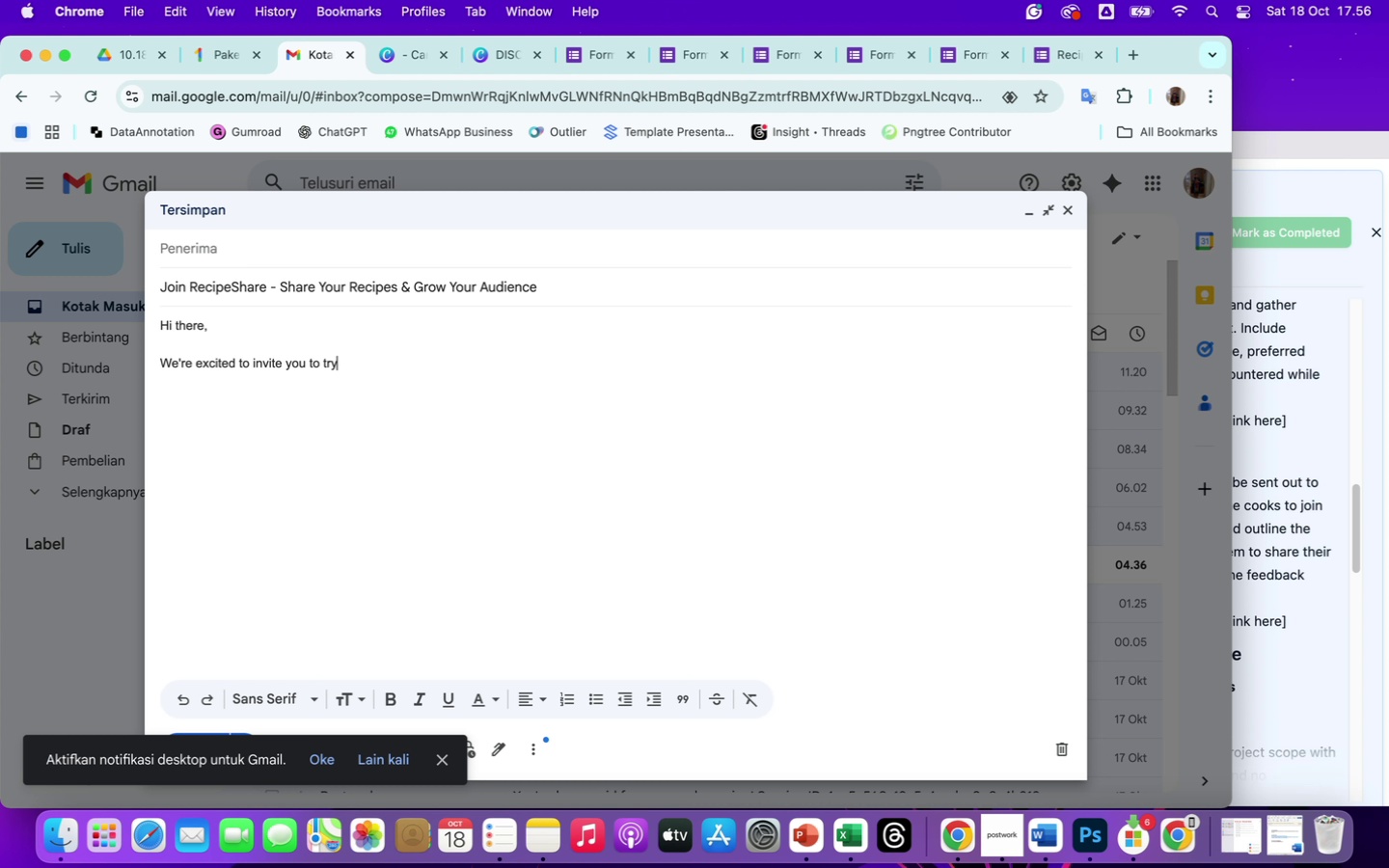 
wait(8.11)
 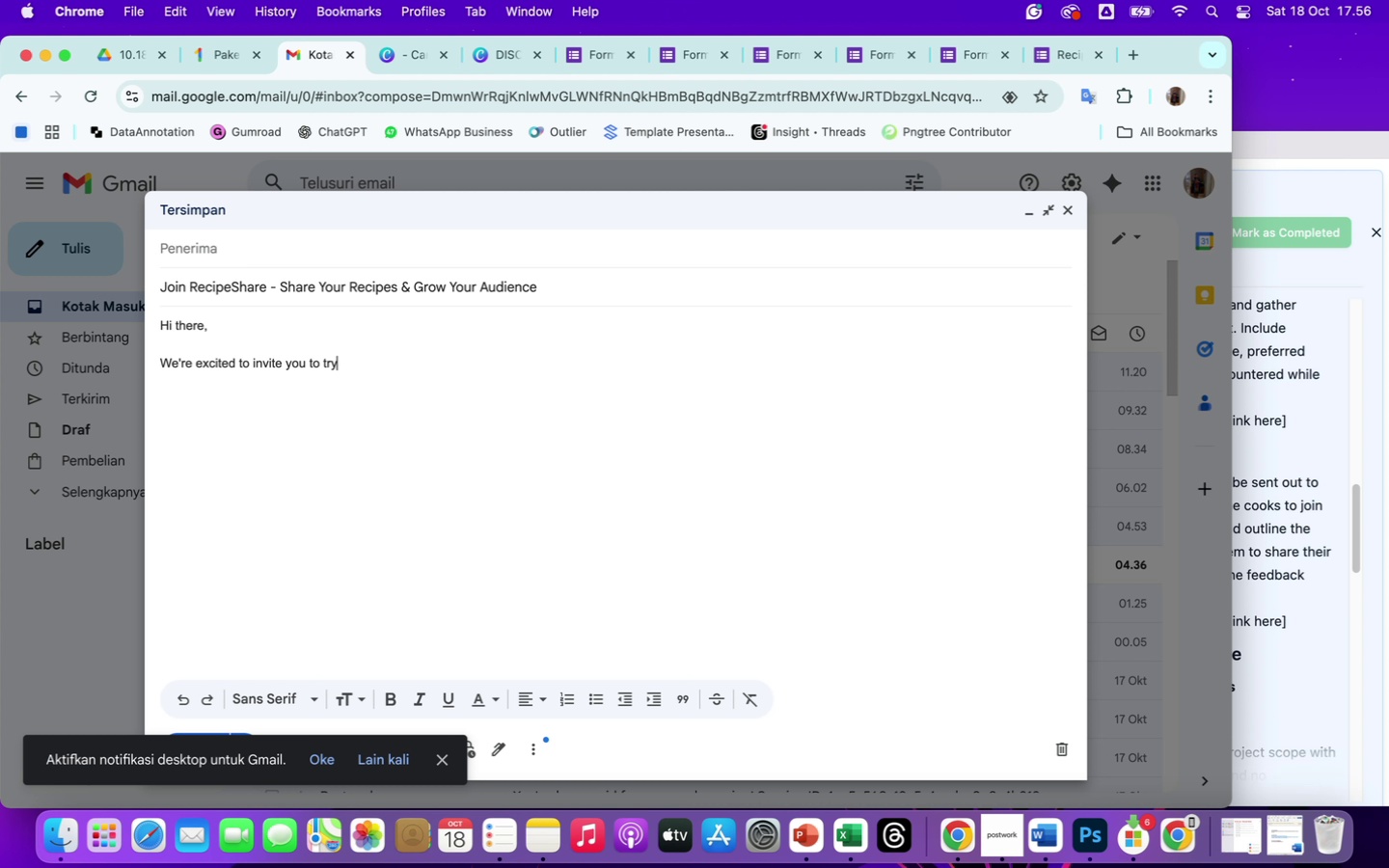 
type( RecipeShare)
 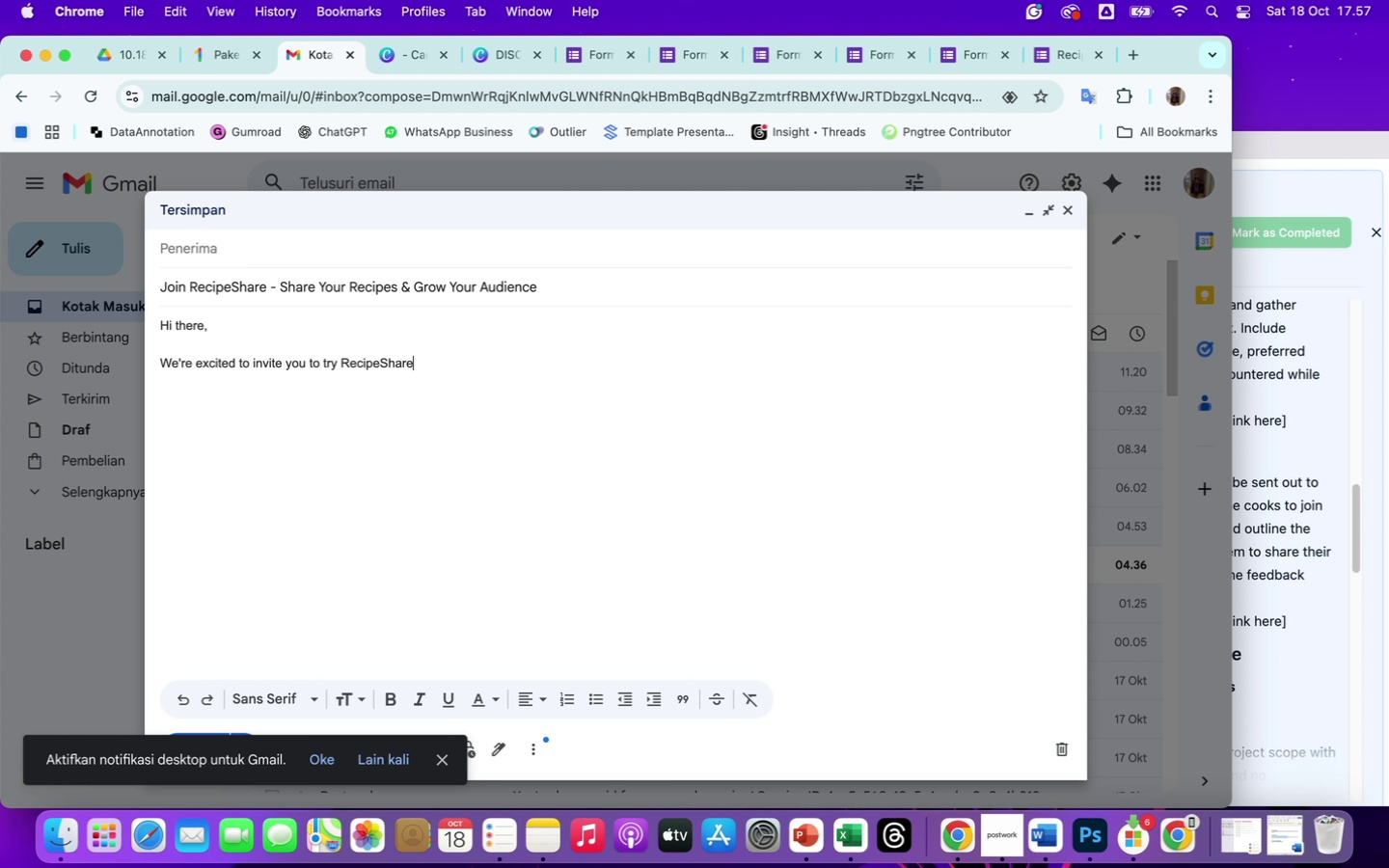 
type( - a new platform where food creators)
 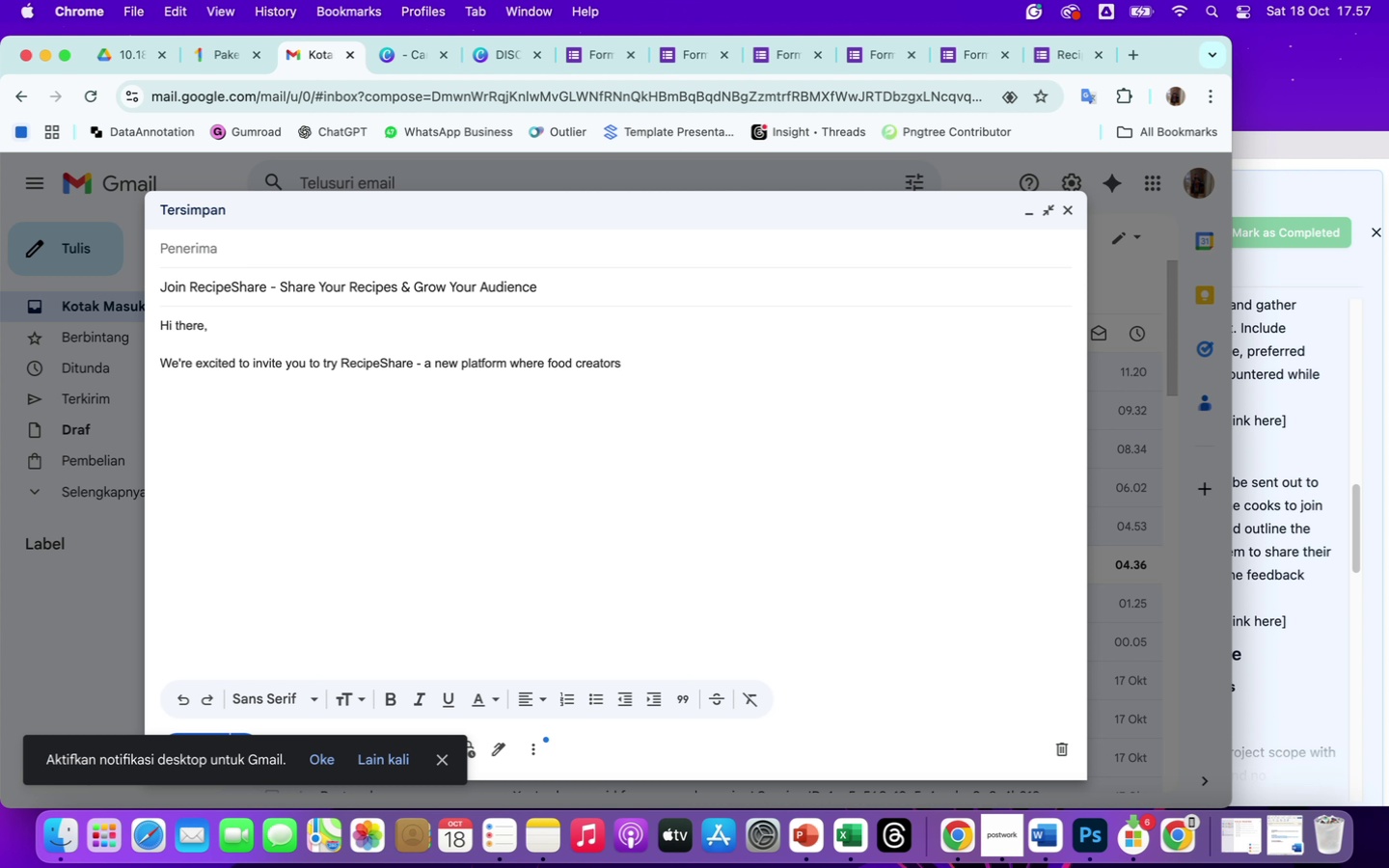 
type( can publish)
 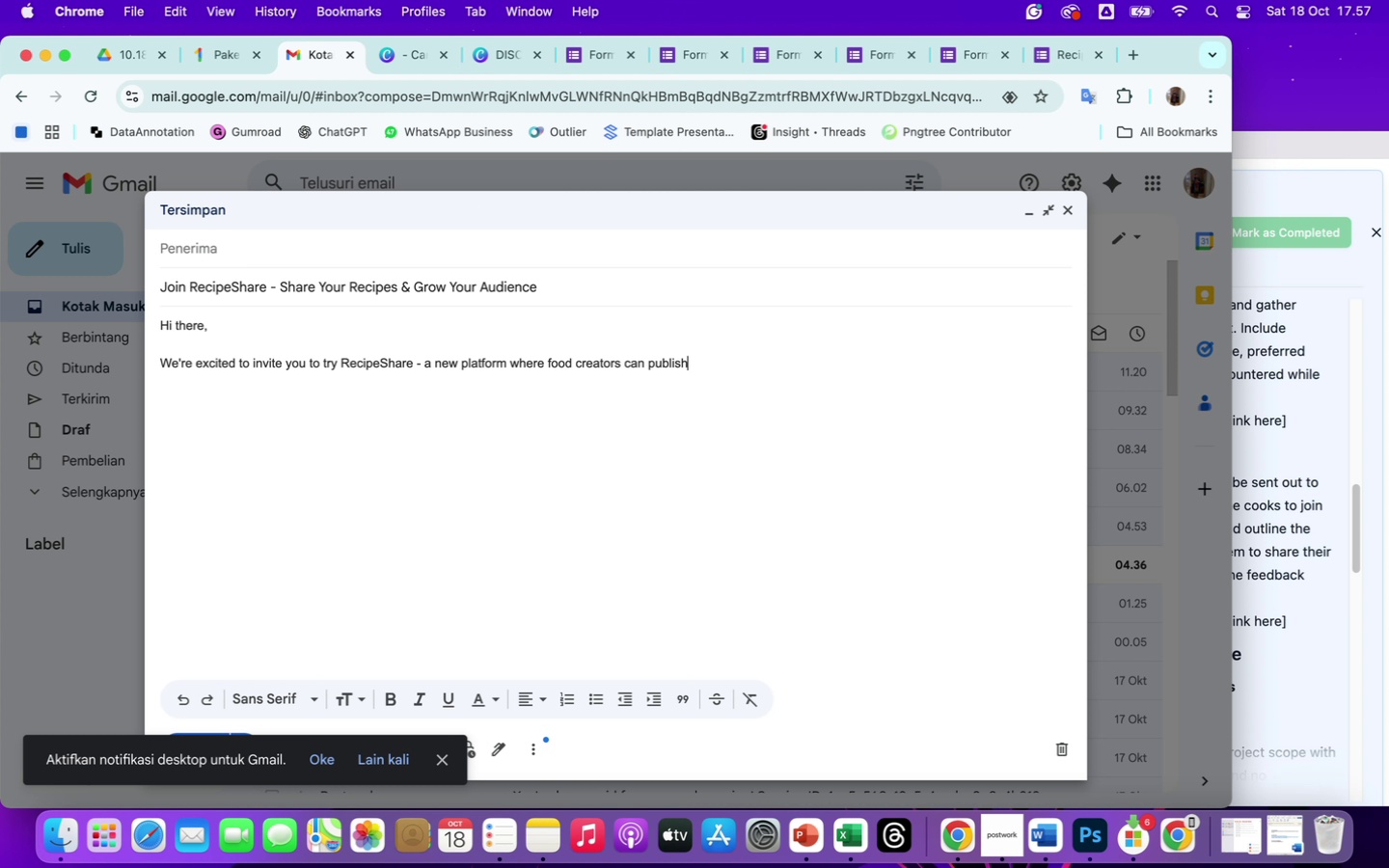 
wait(5.5)
 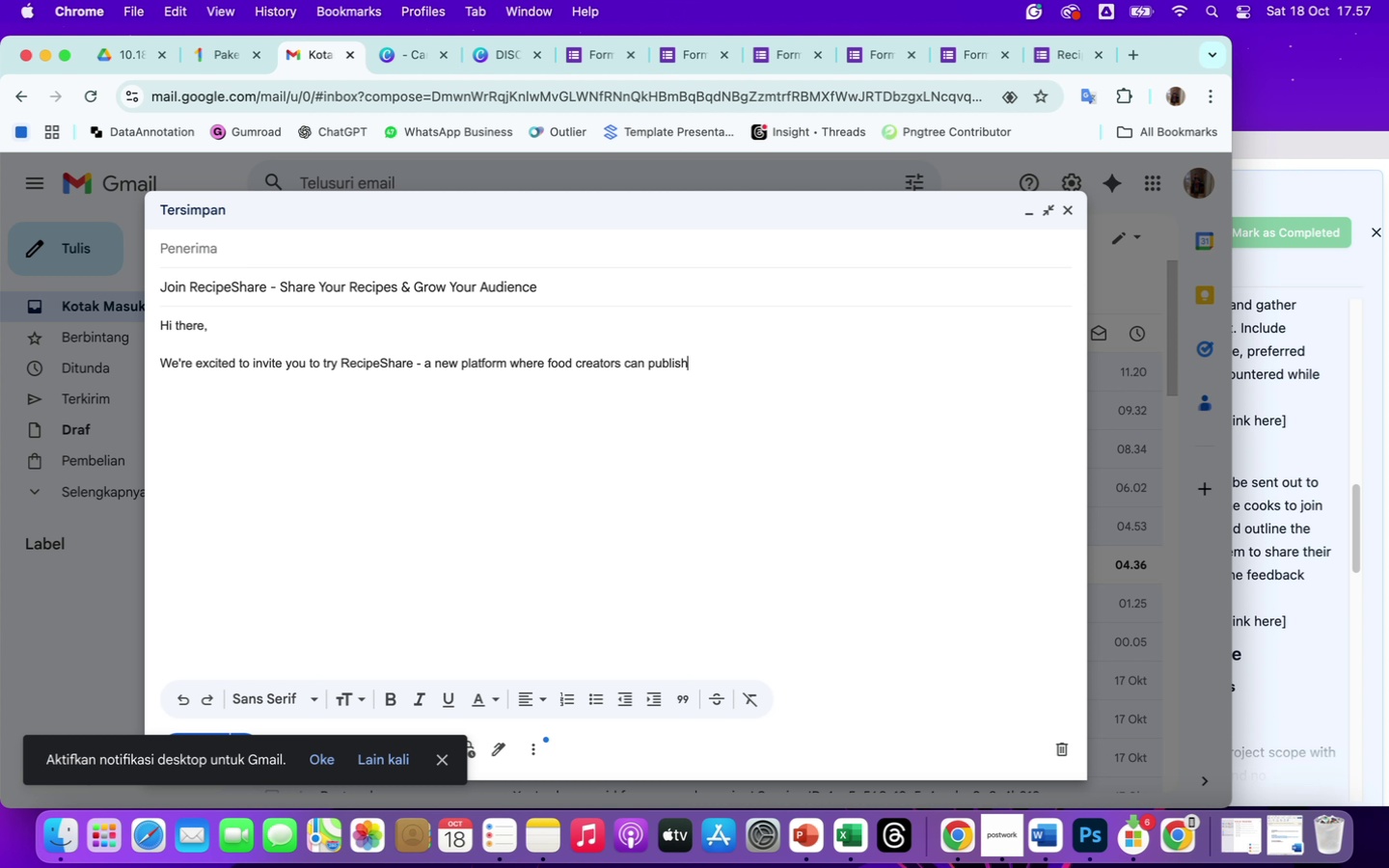 
type( and duscover great recipes.)
 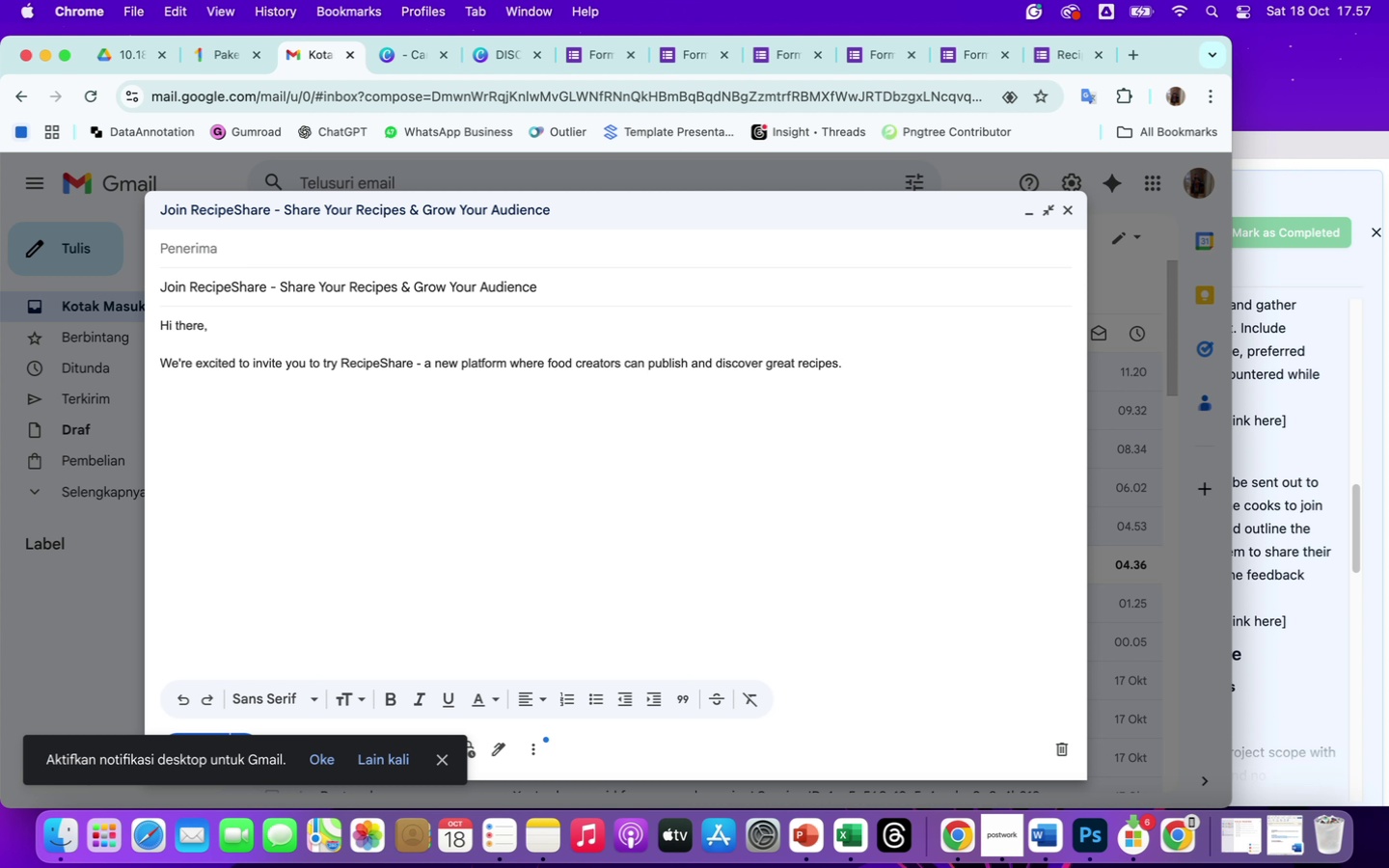 
key(Enter)
 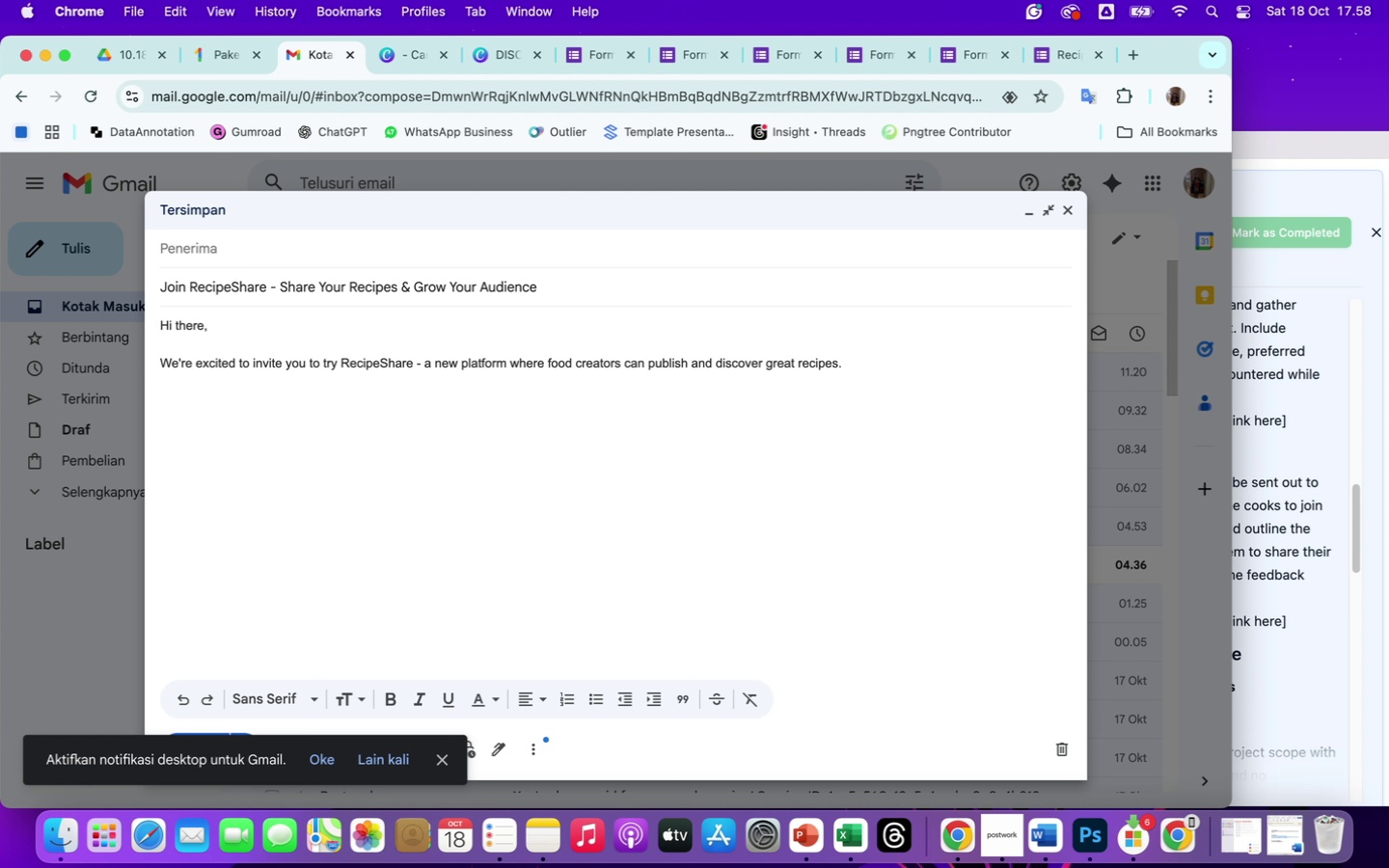 
wait(6.98)
 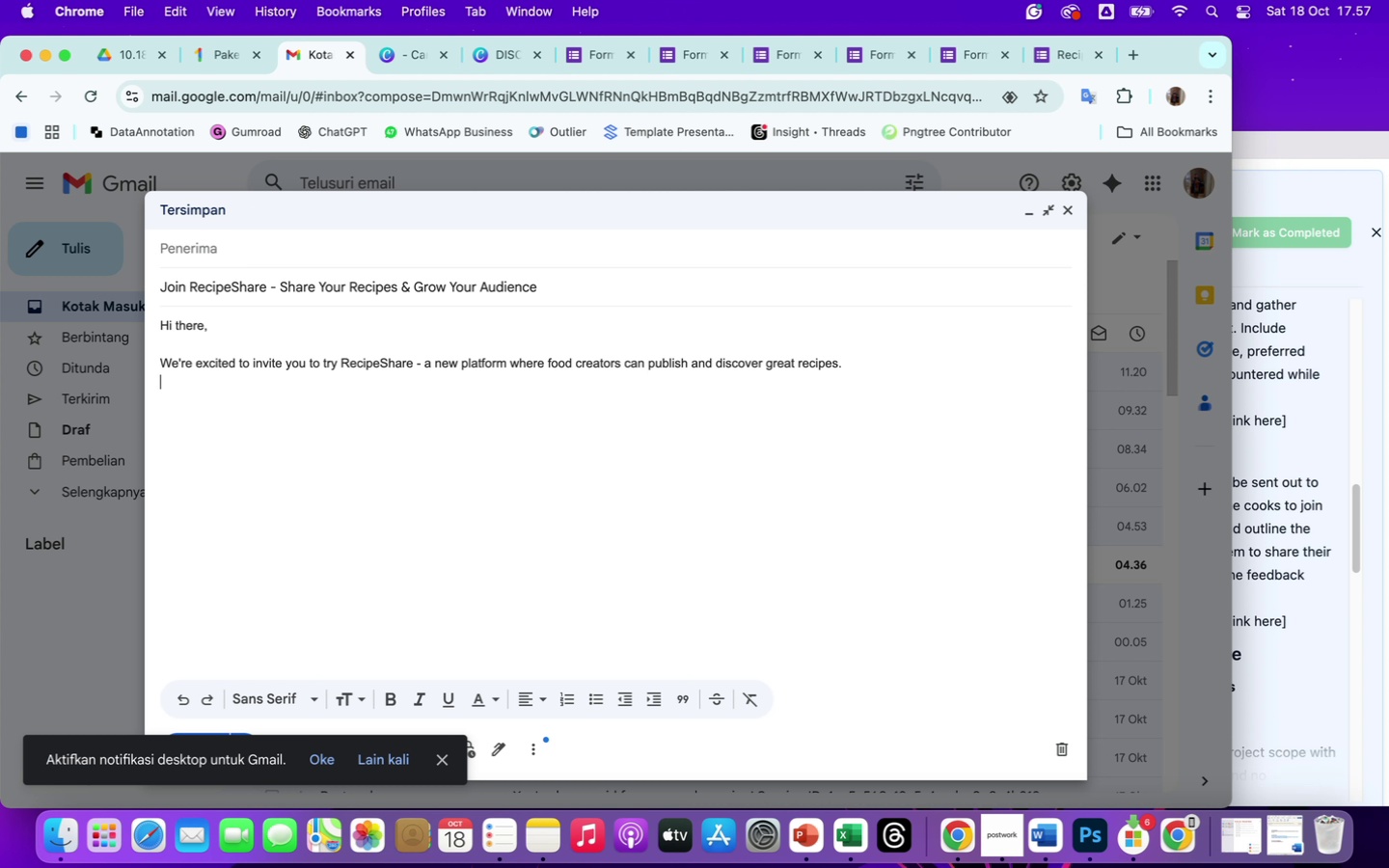 
key(Enter)
 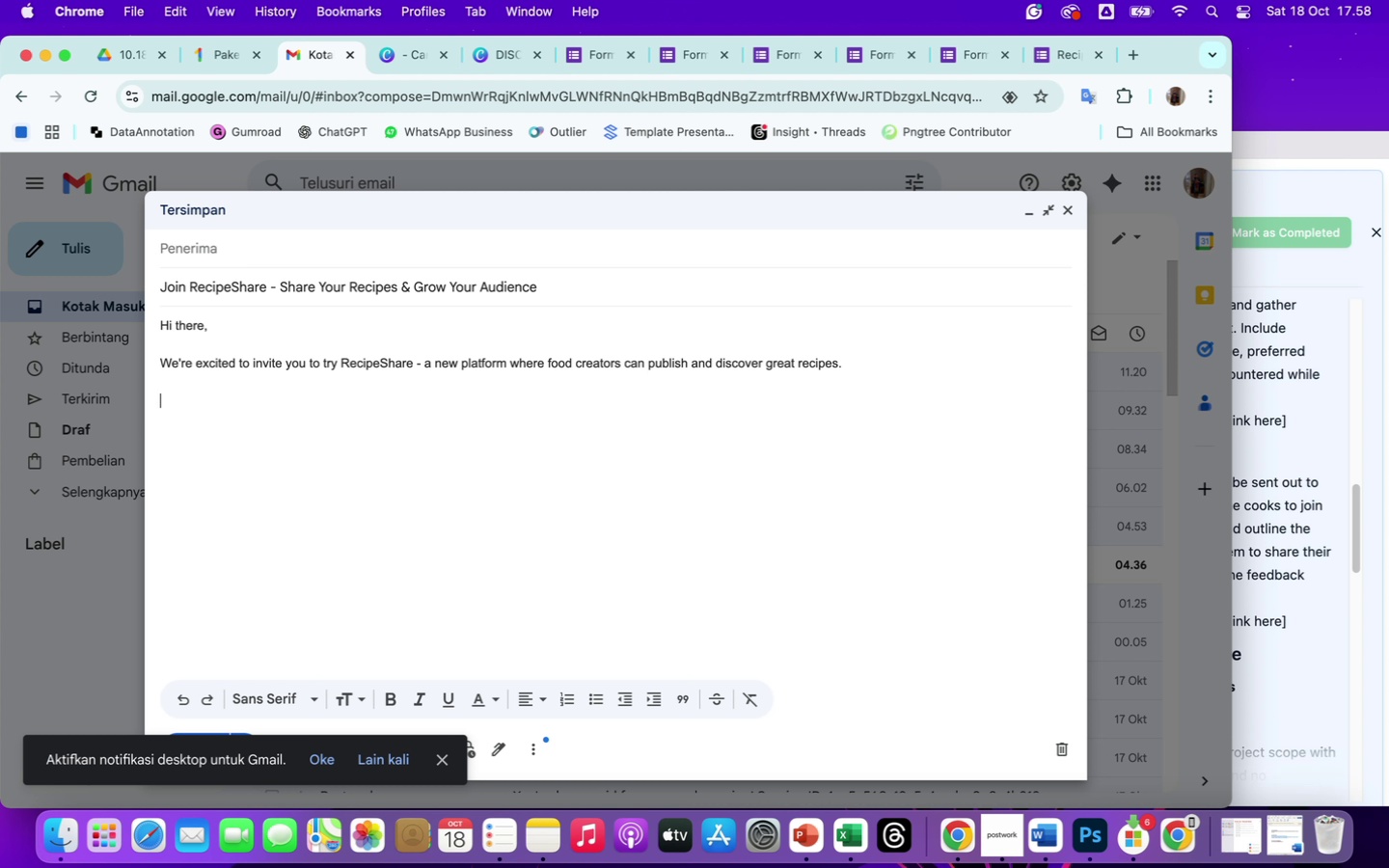 
type(Why)
 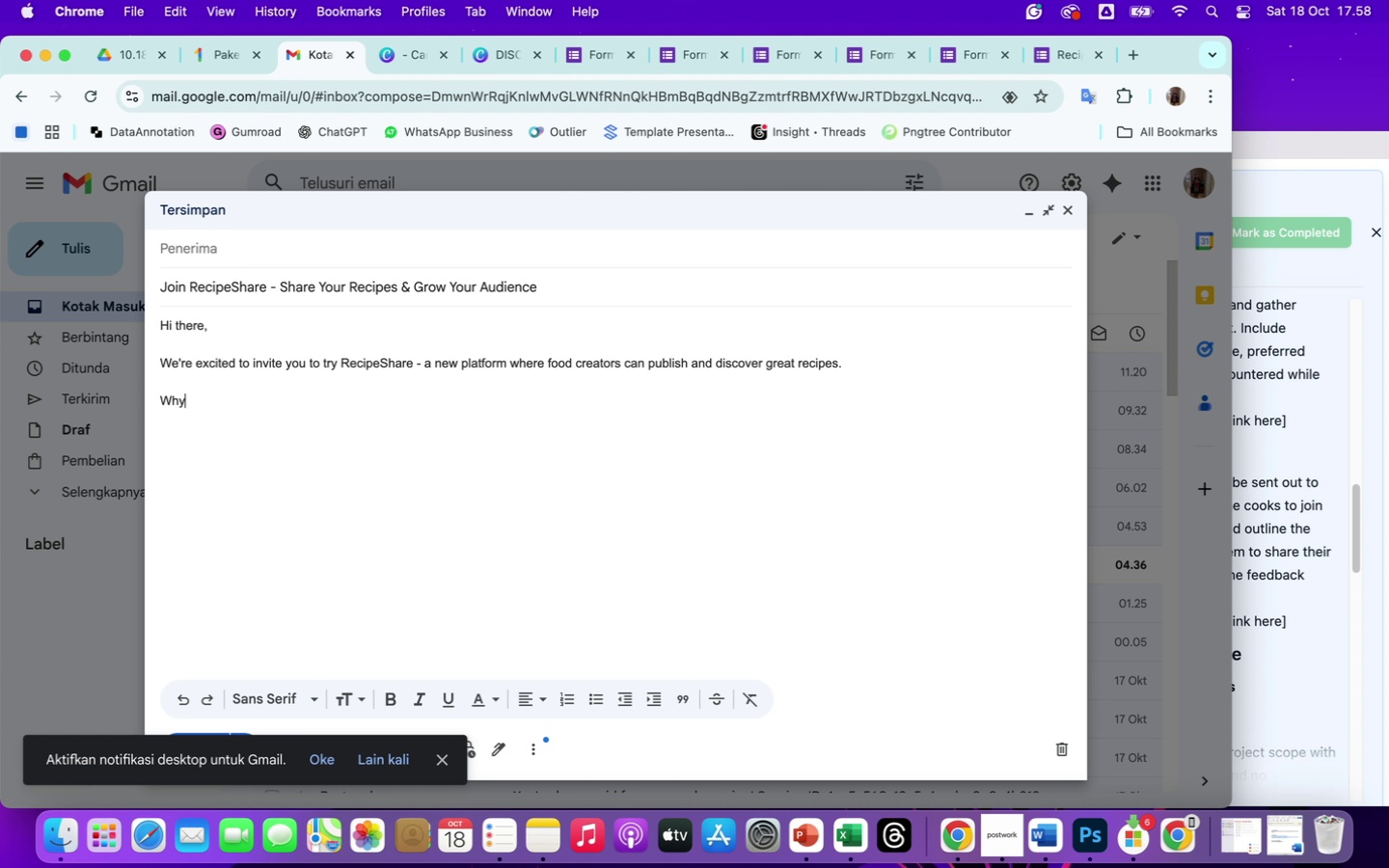 
type( you'll love it)
 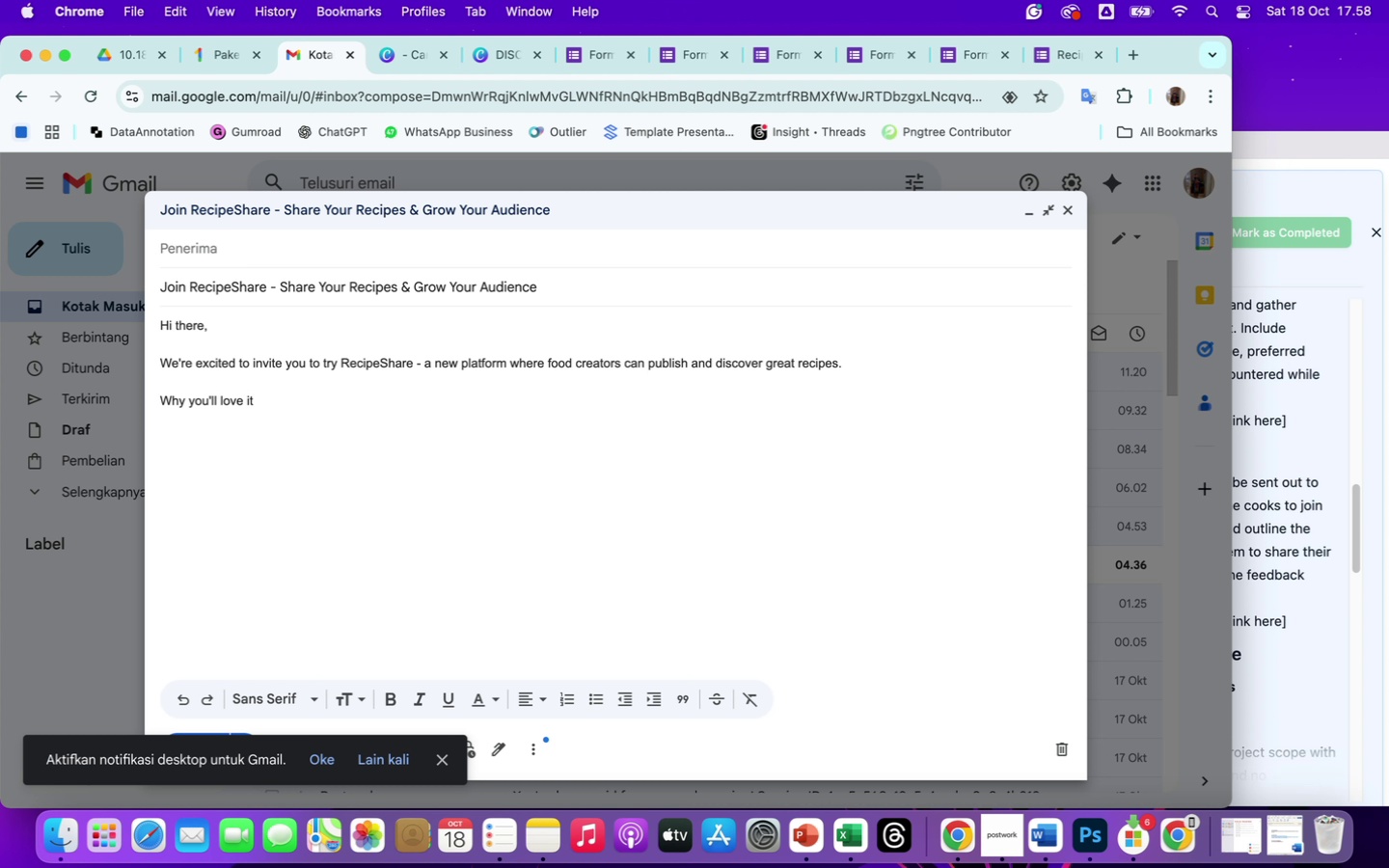 
key(Shift+Semicolon)
 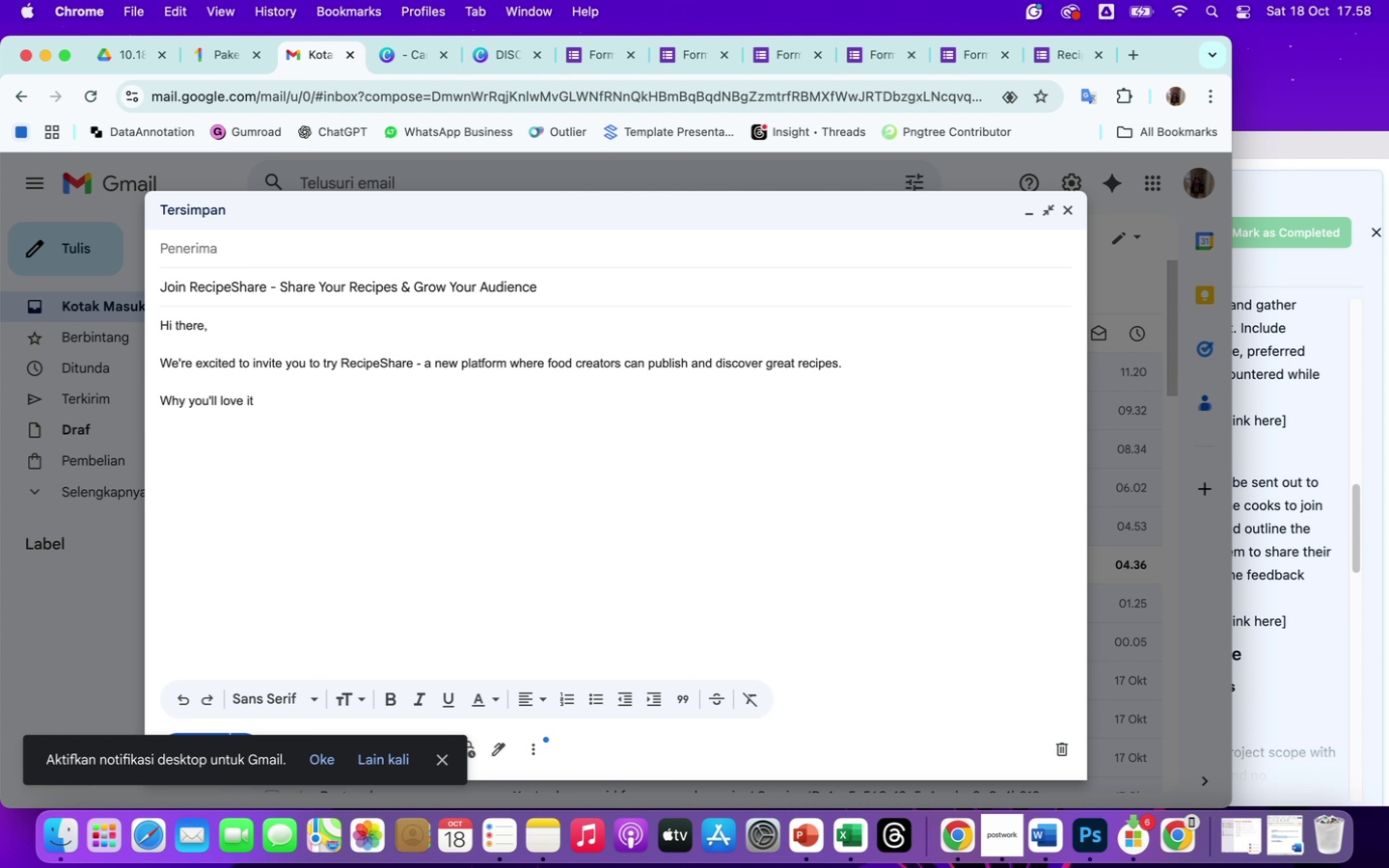 
key(Enter)
 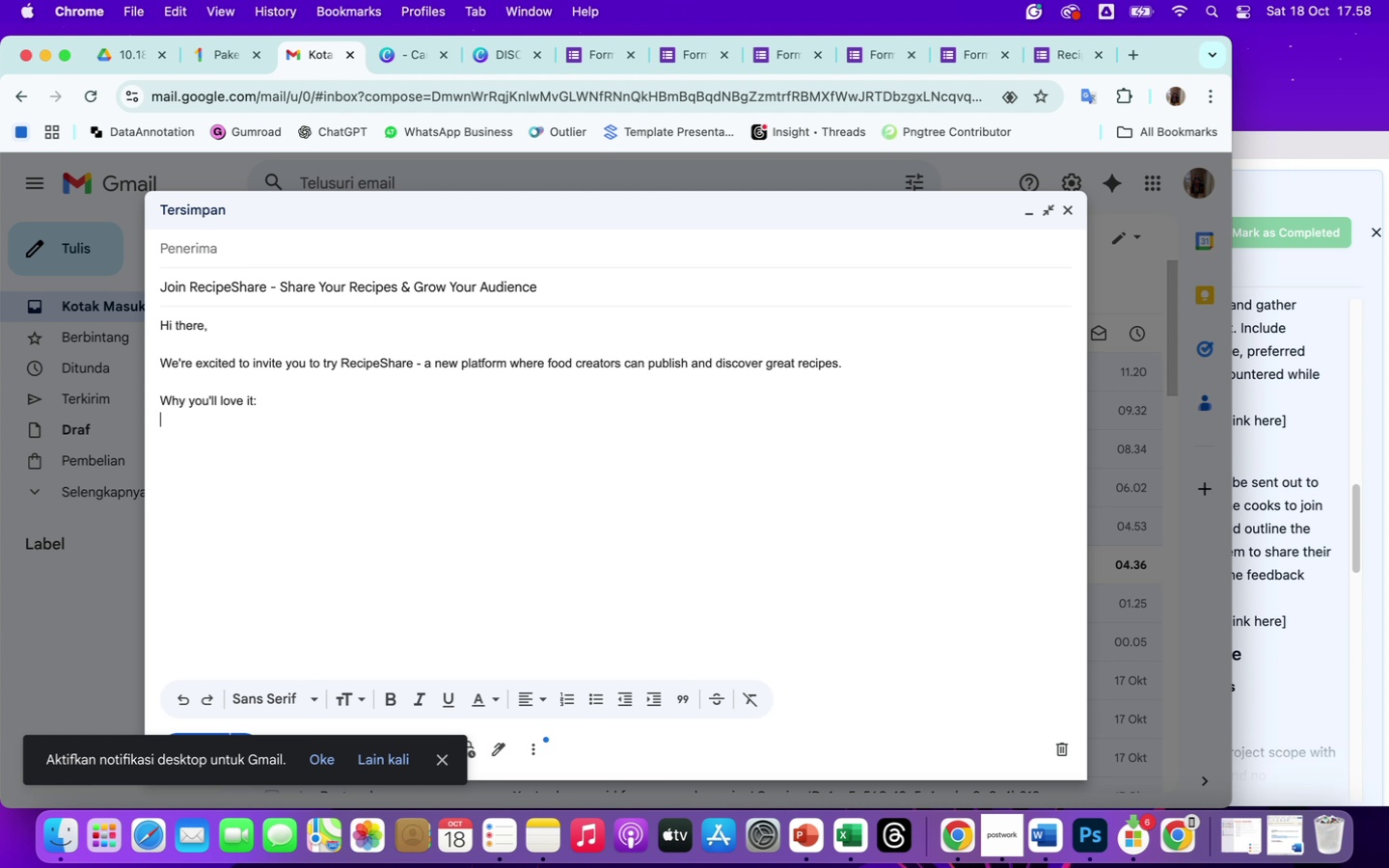 
wait(8.84)
 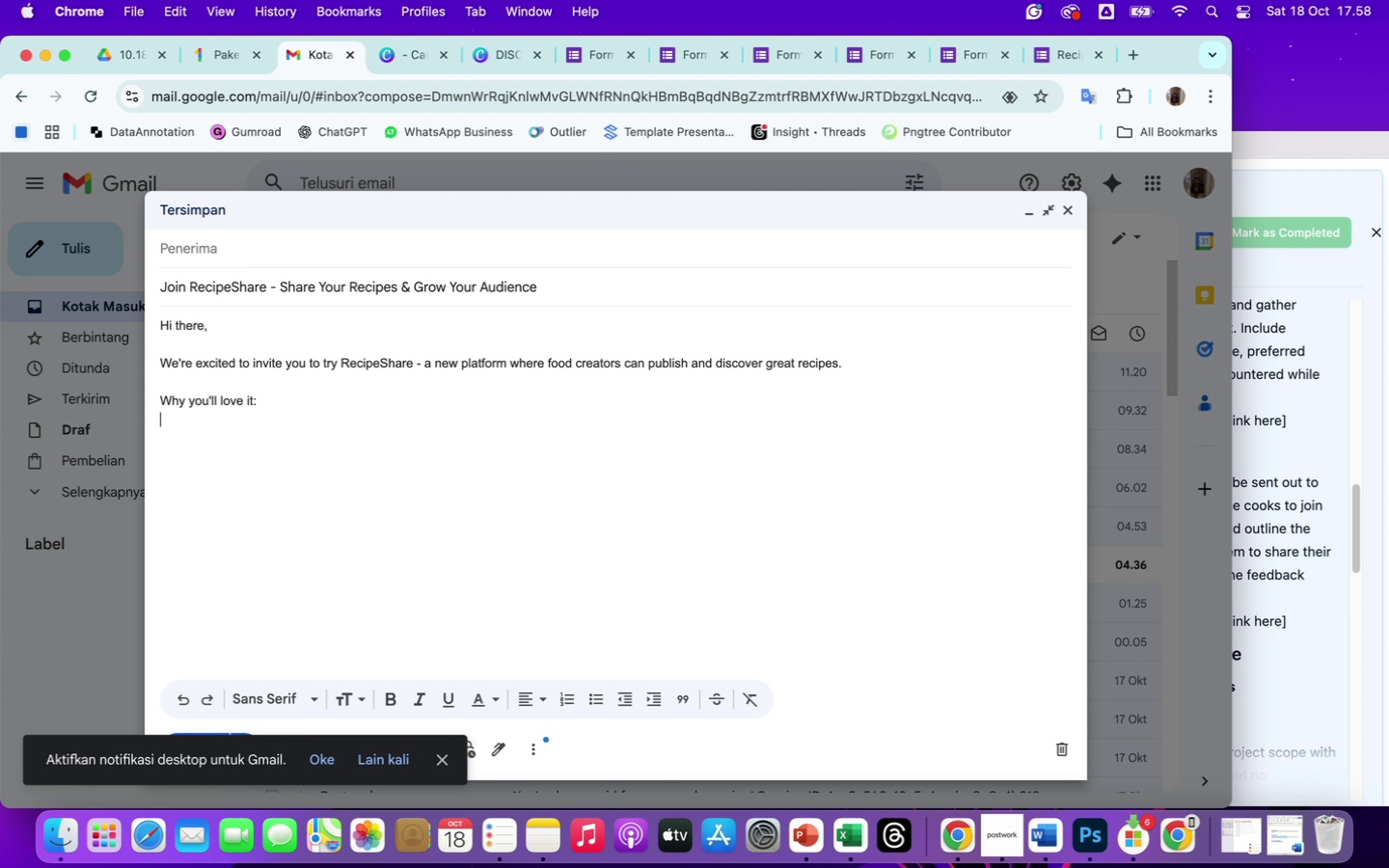 
left_click([595, 698])
 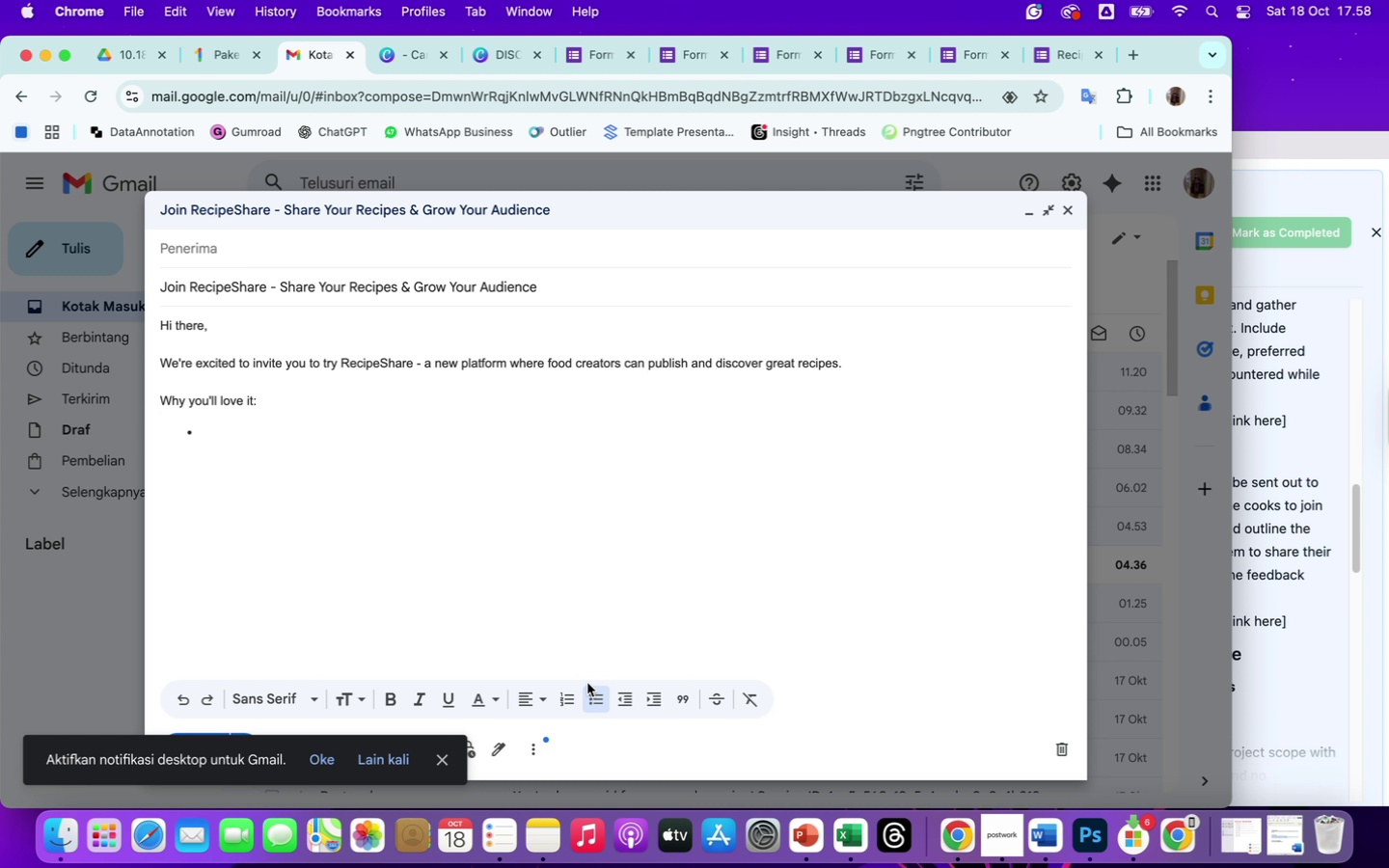 
type(Easy)
 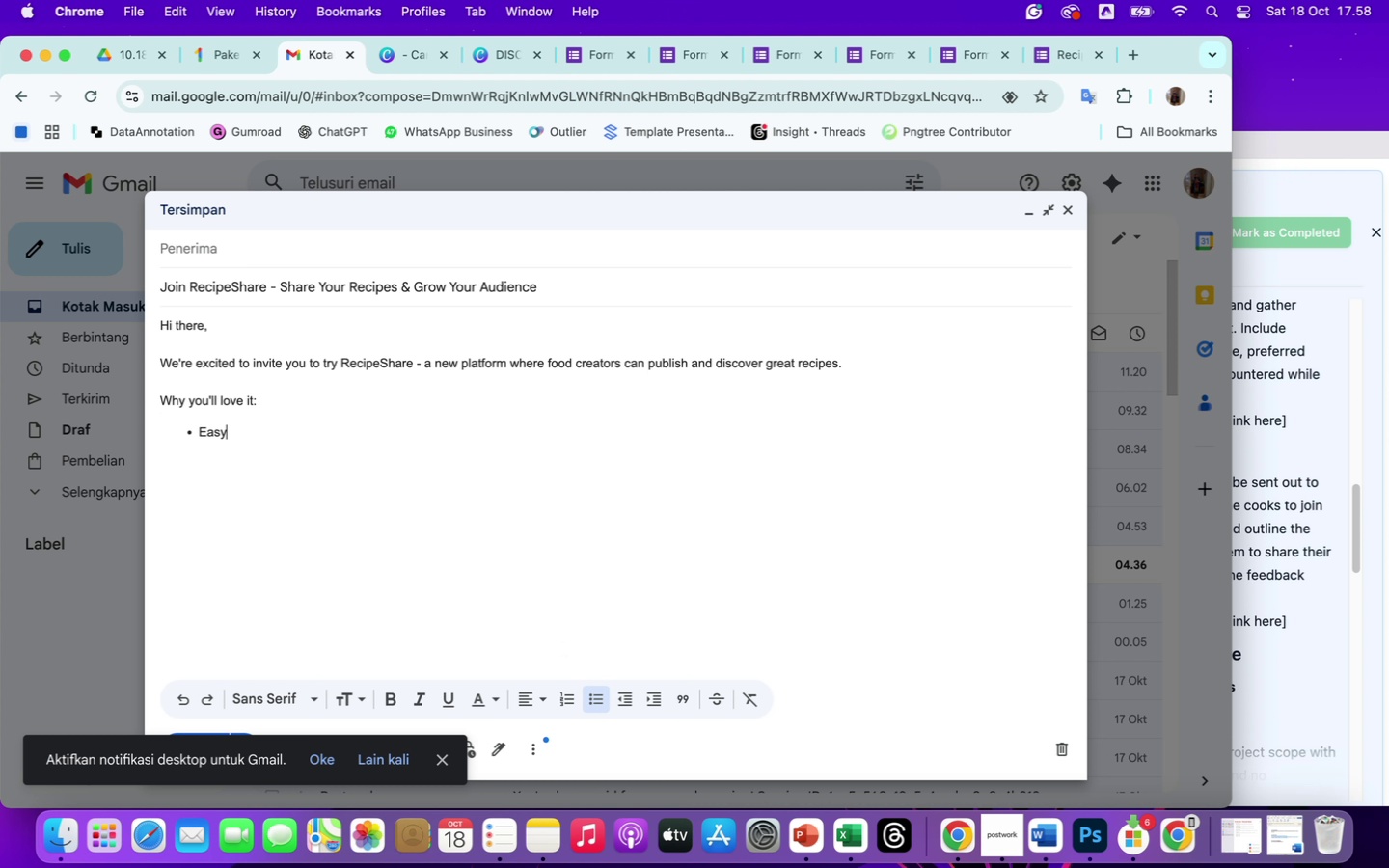 
wait(5.28)
 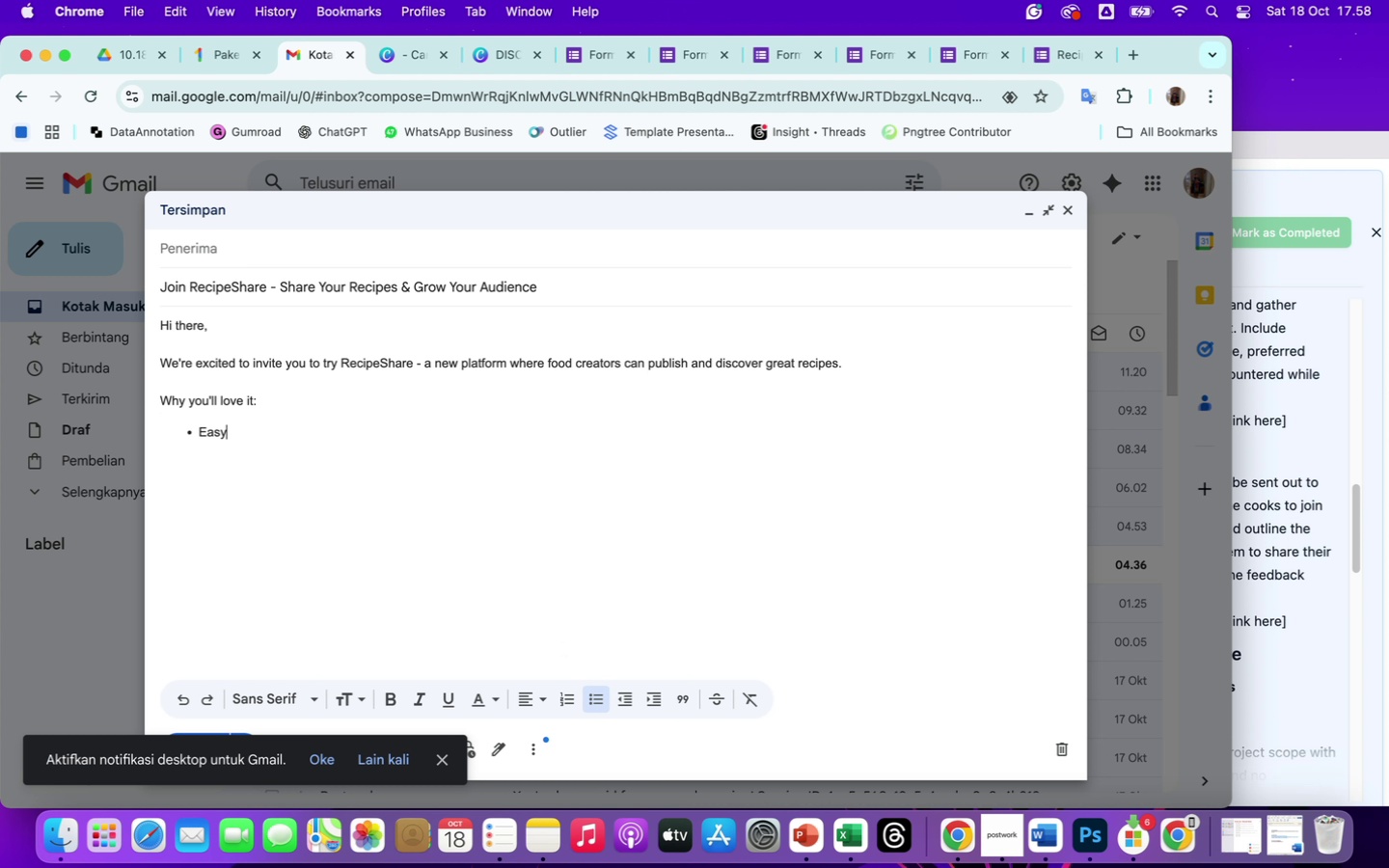 
type( recipe submission (clear )
 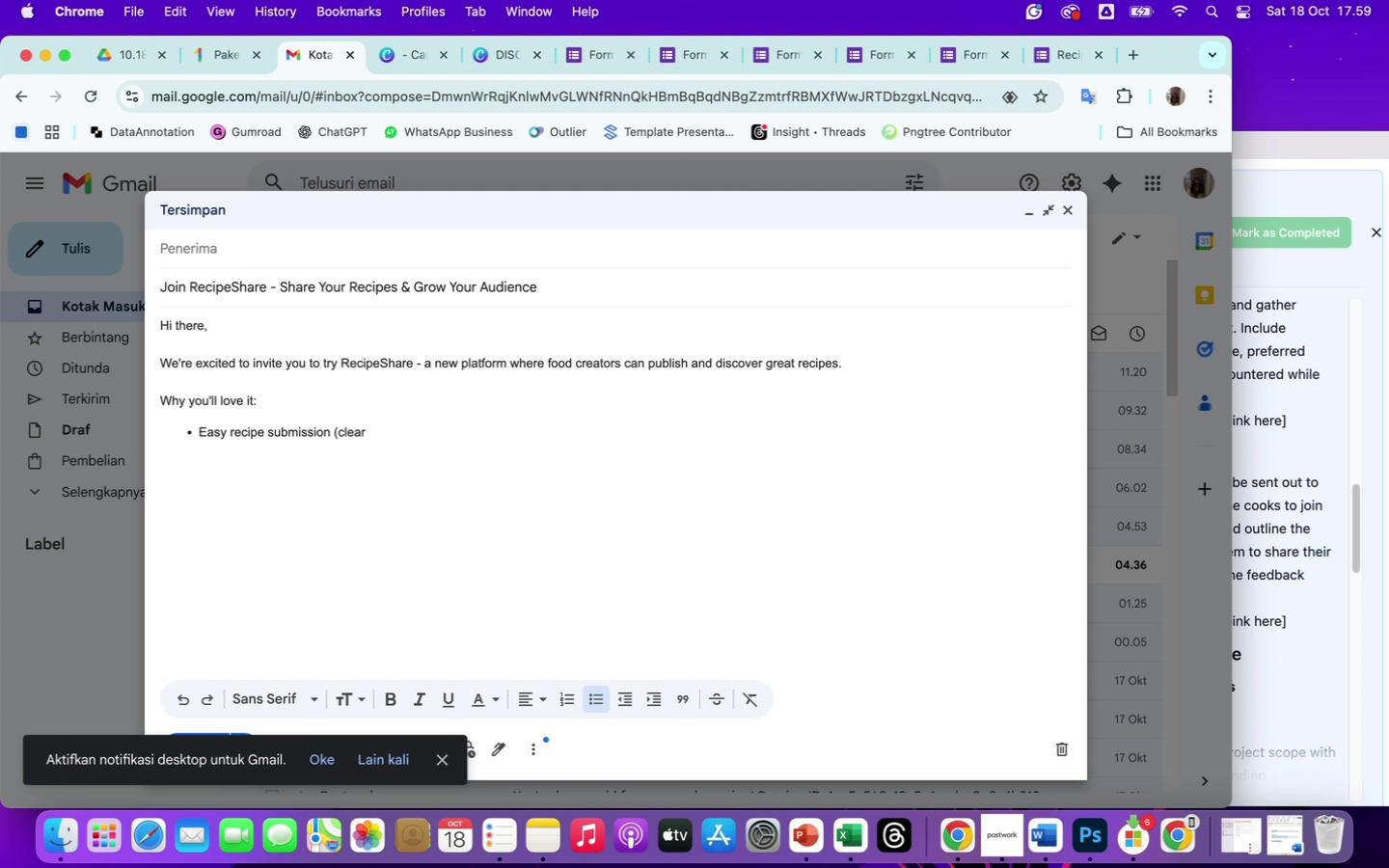 
type(fields for ingred)
 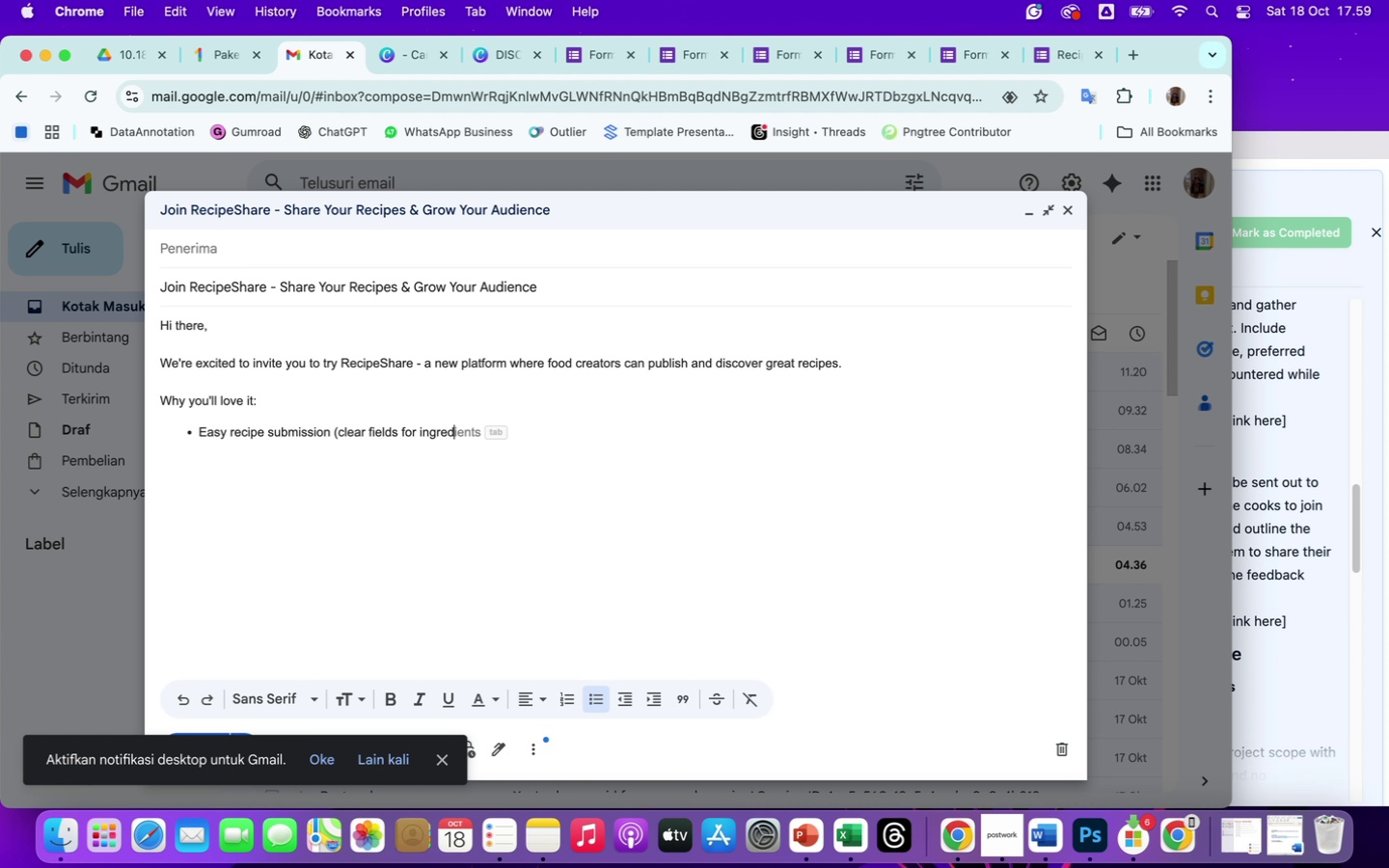 
key(Tab)
 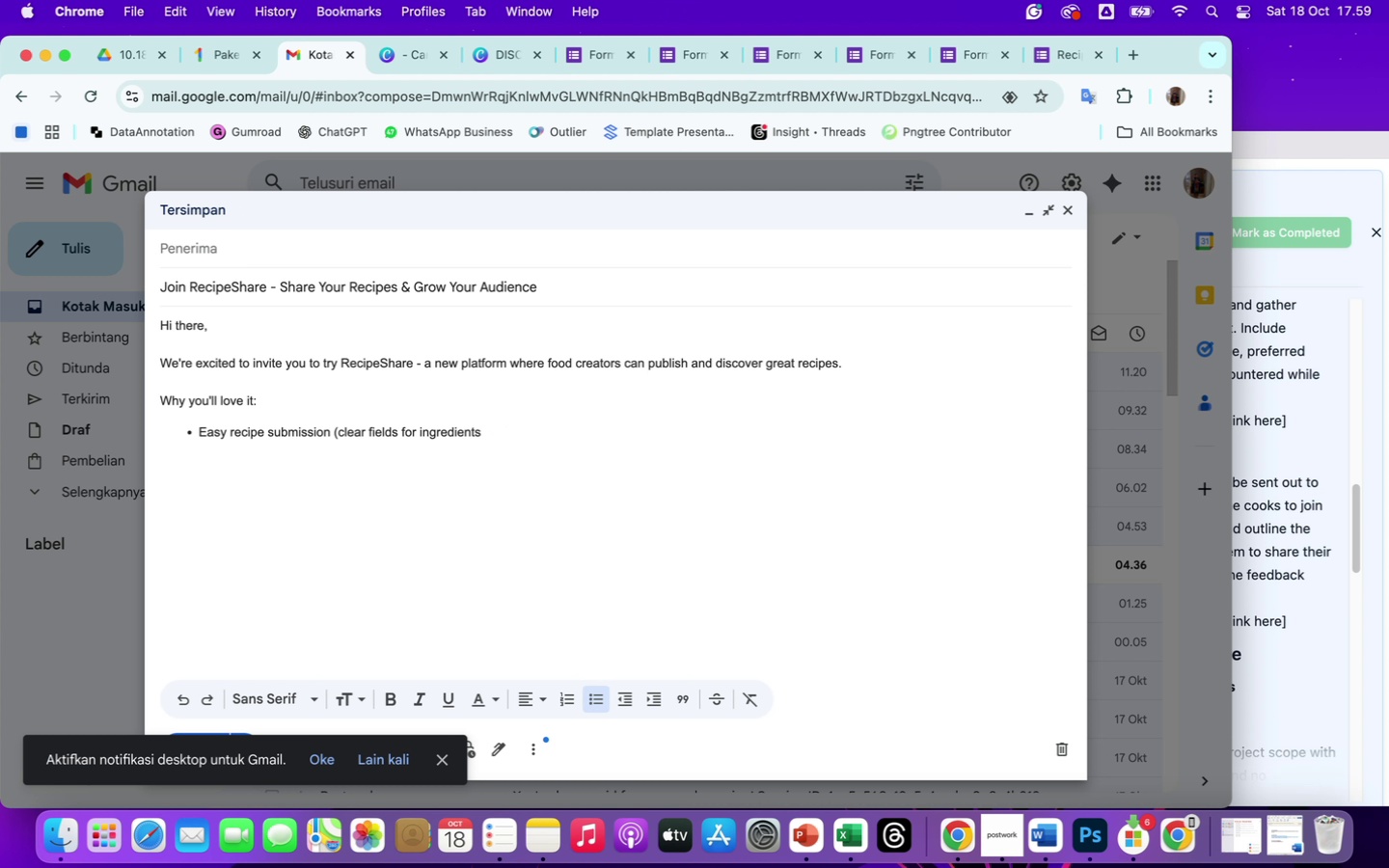 
key(Comma)
 